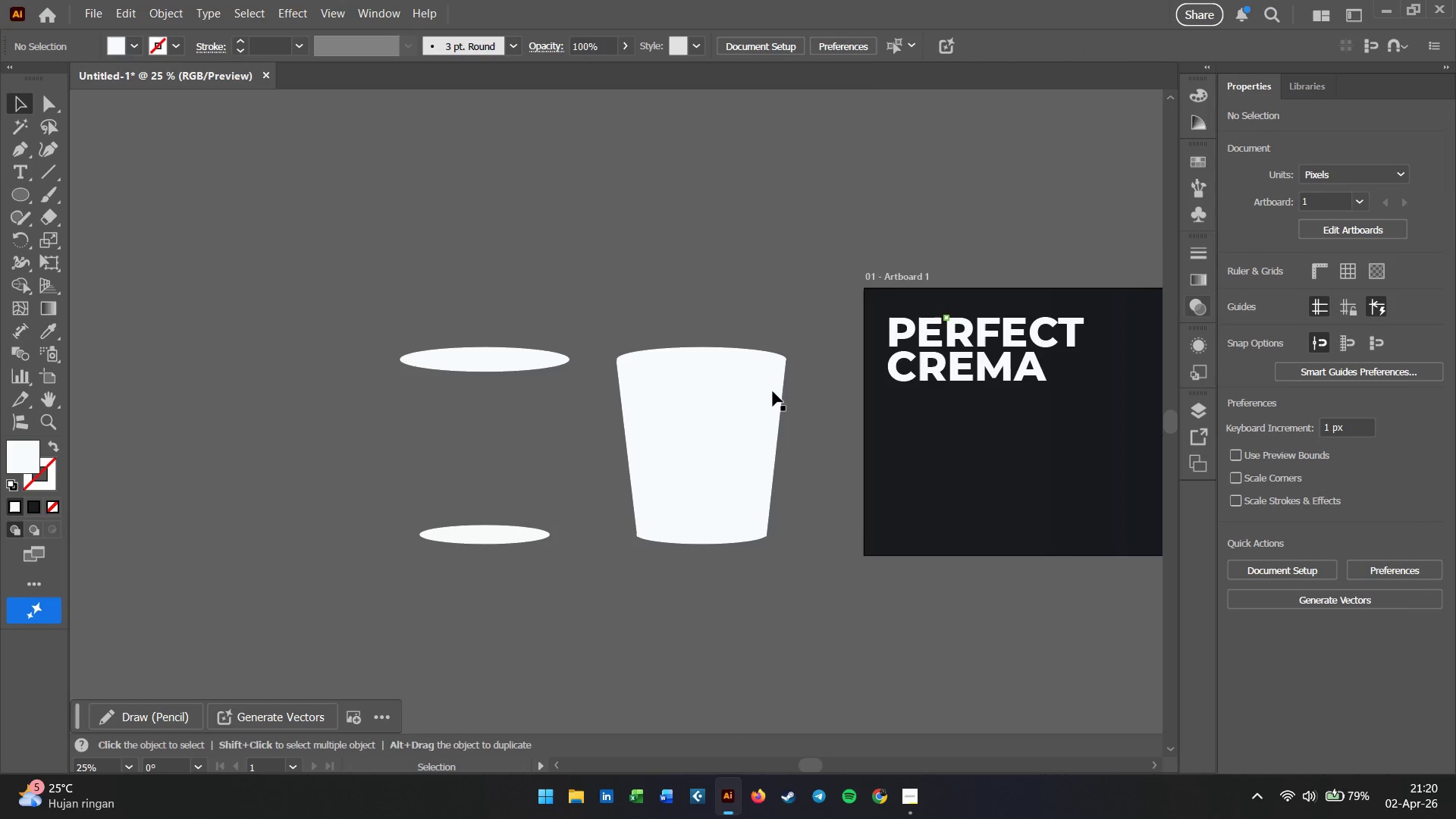 
left_click([773, 391])
 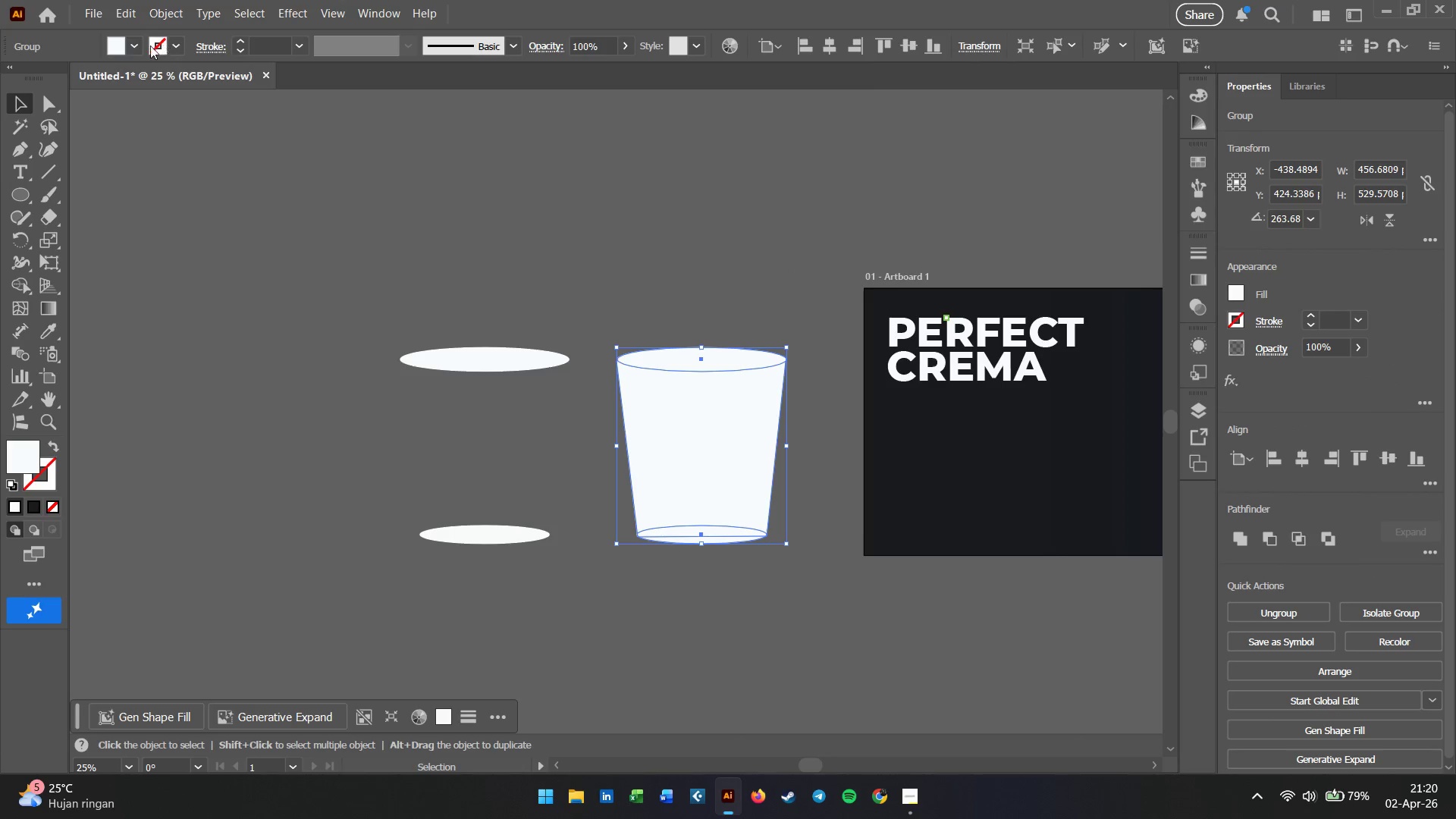 
left_click([115, 48])
 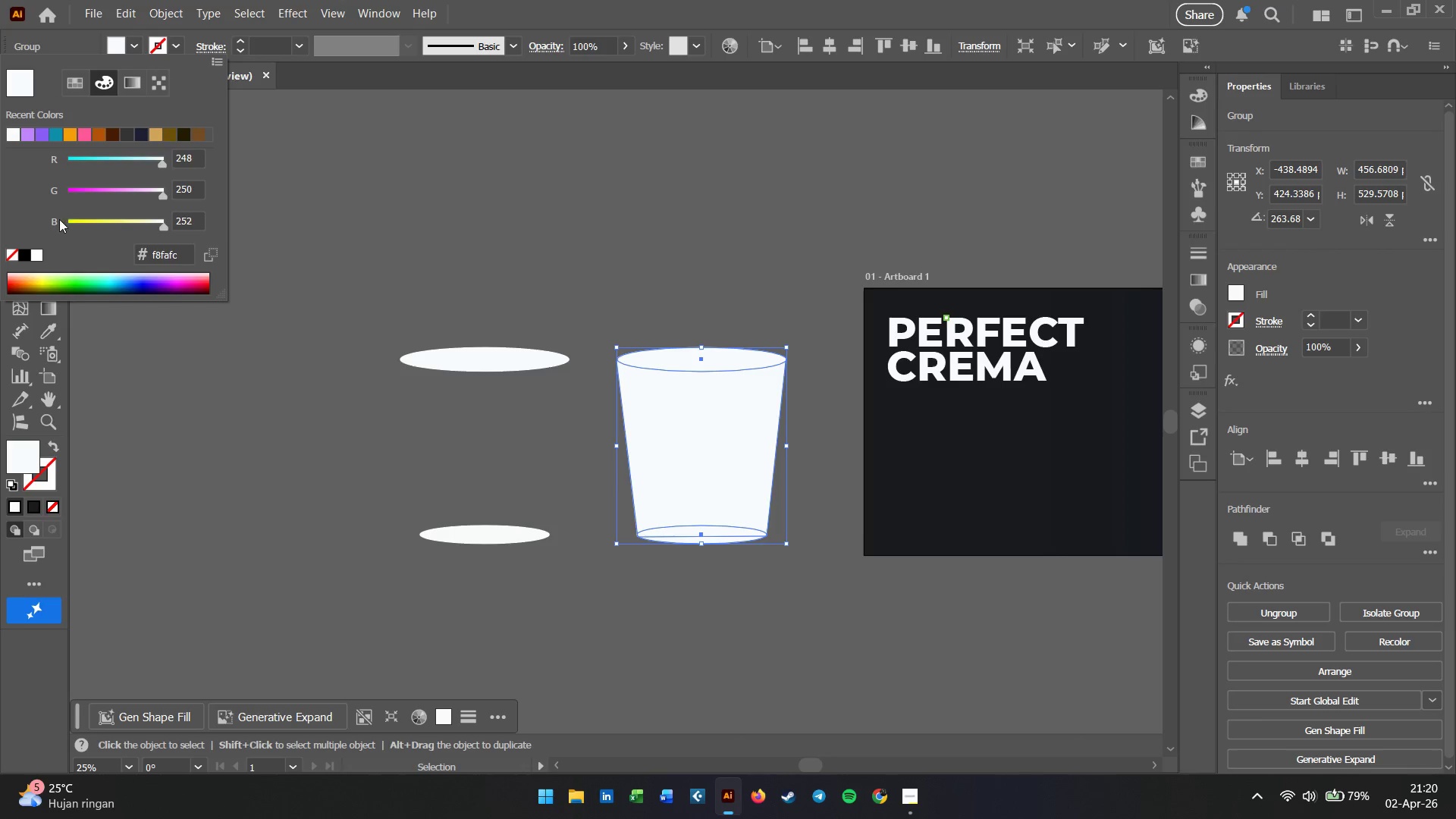 
left_click([36, 252])
 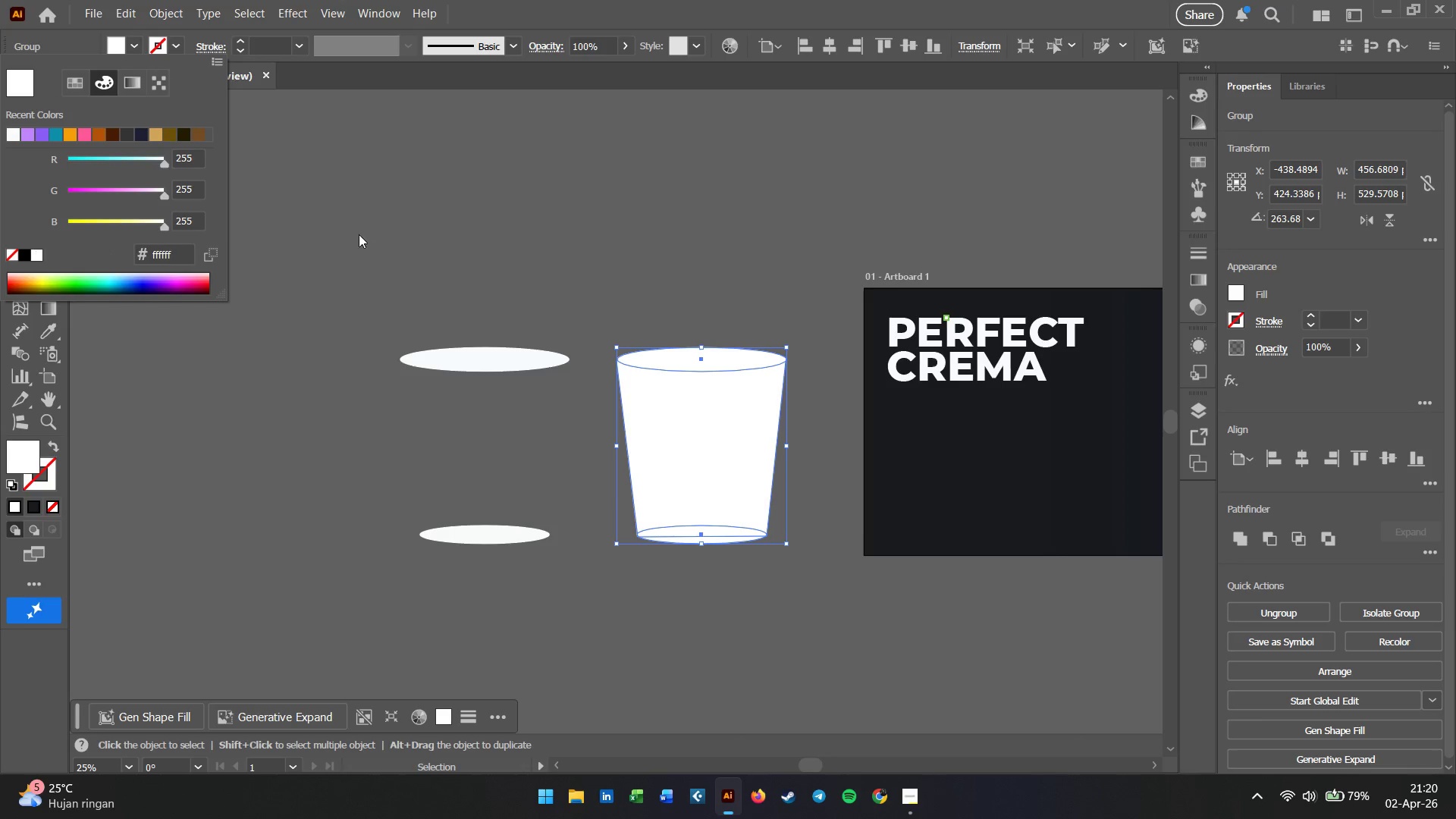 
left_click([566, 202])
 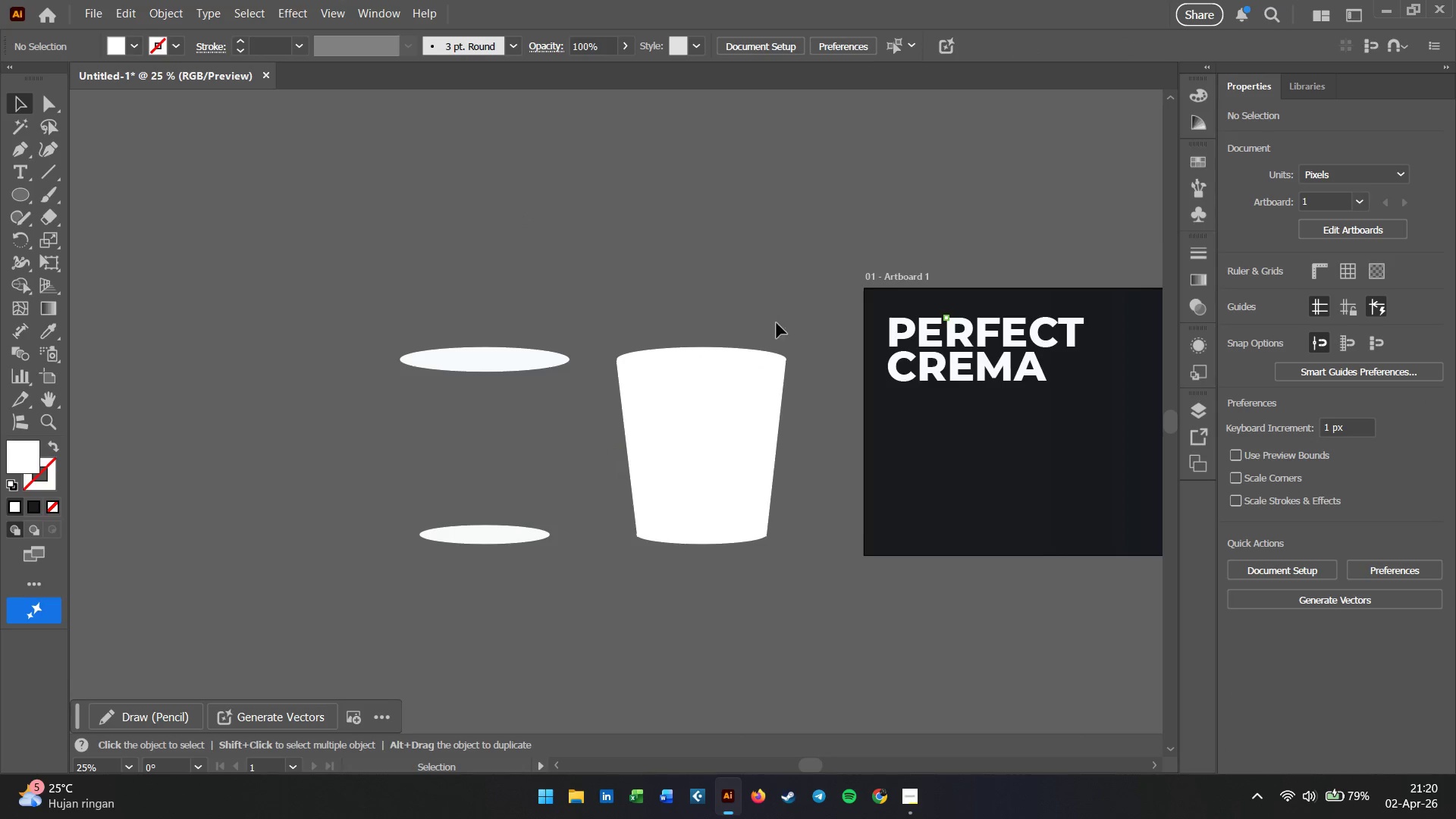 
left_click_drag(start_coordinate=[729, 400], to_coordinate=[836, 393])
 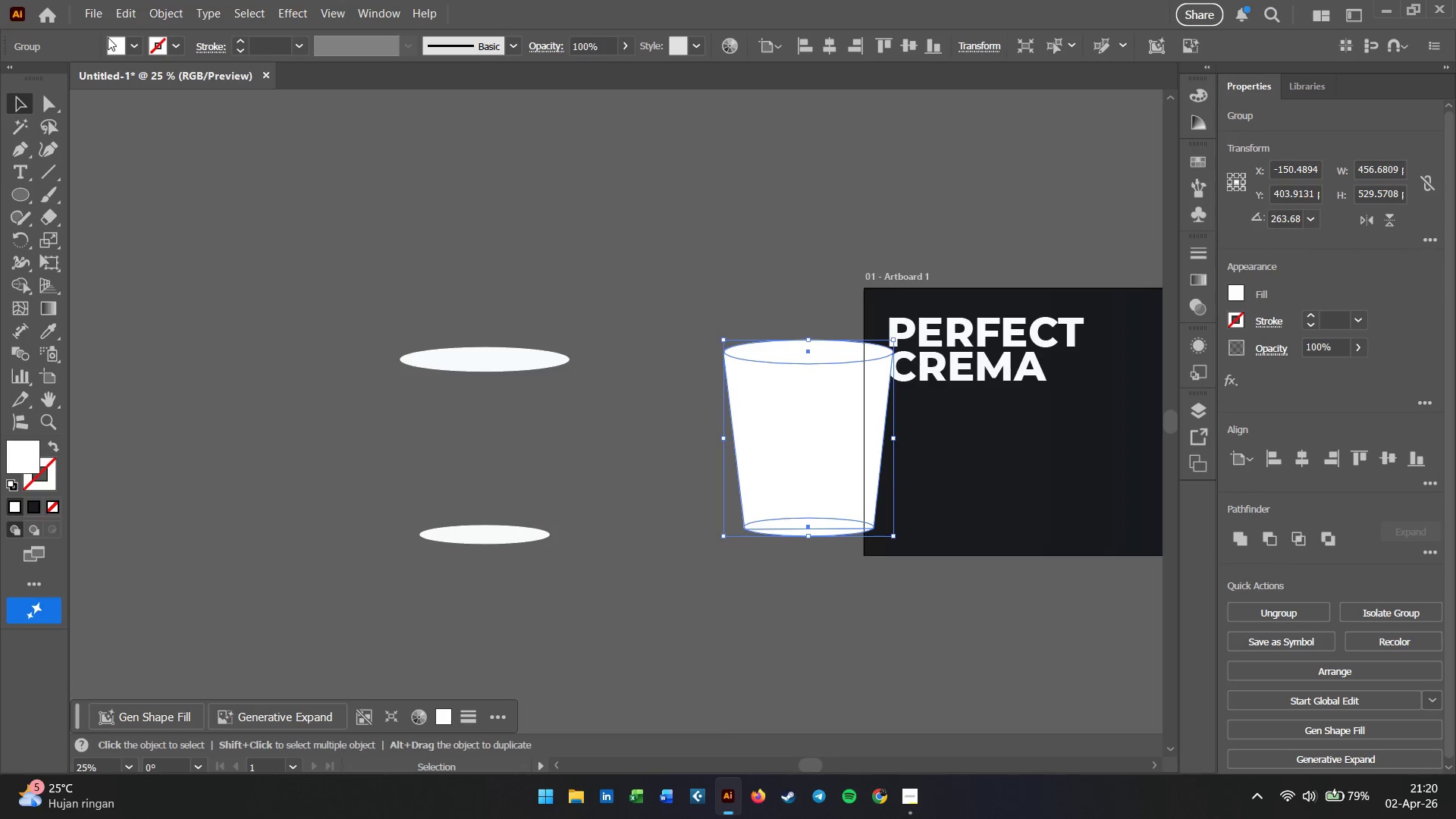 
left_click([122, 46])
 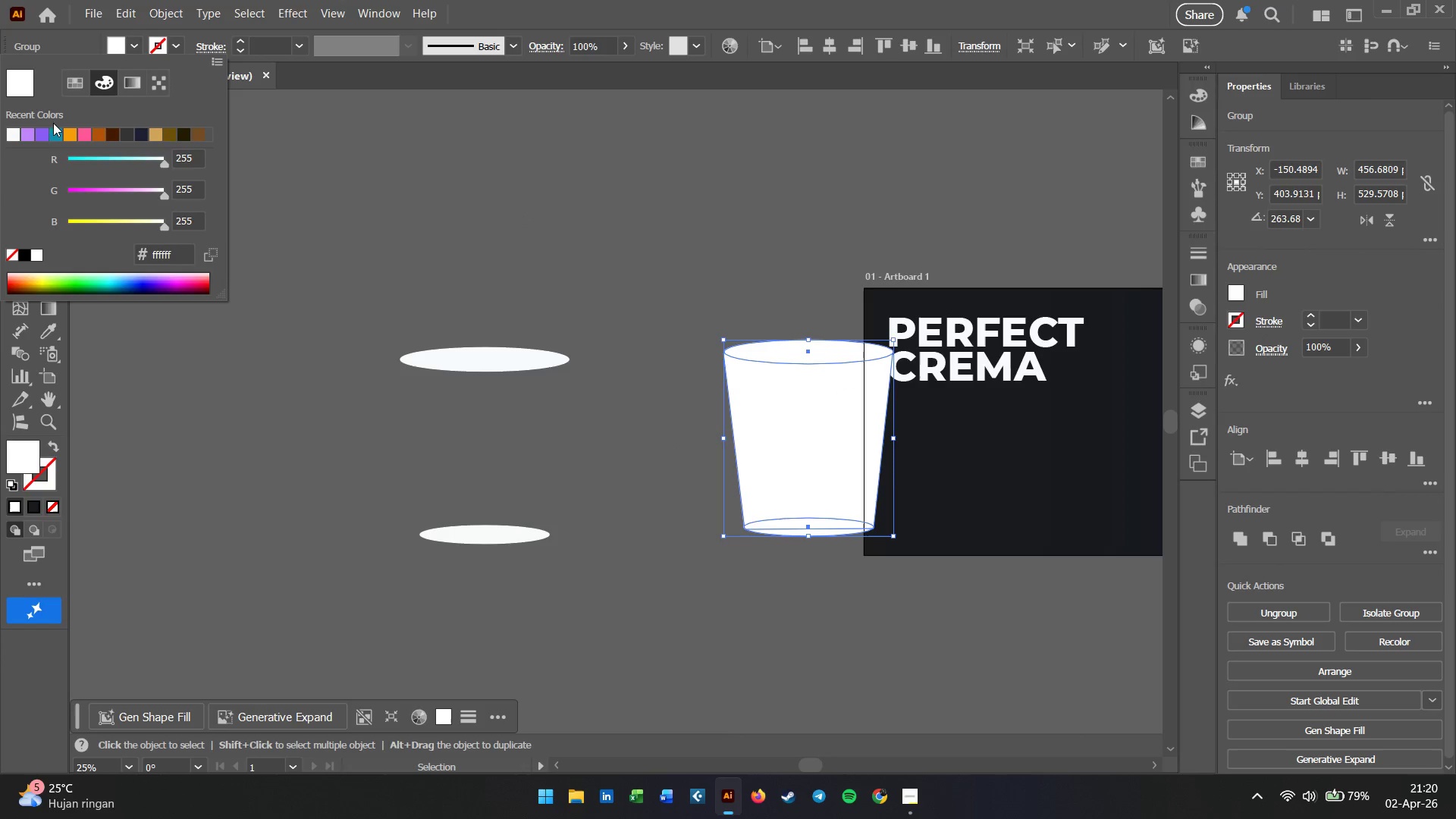 
mouse_move([77, 84])
 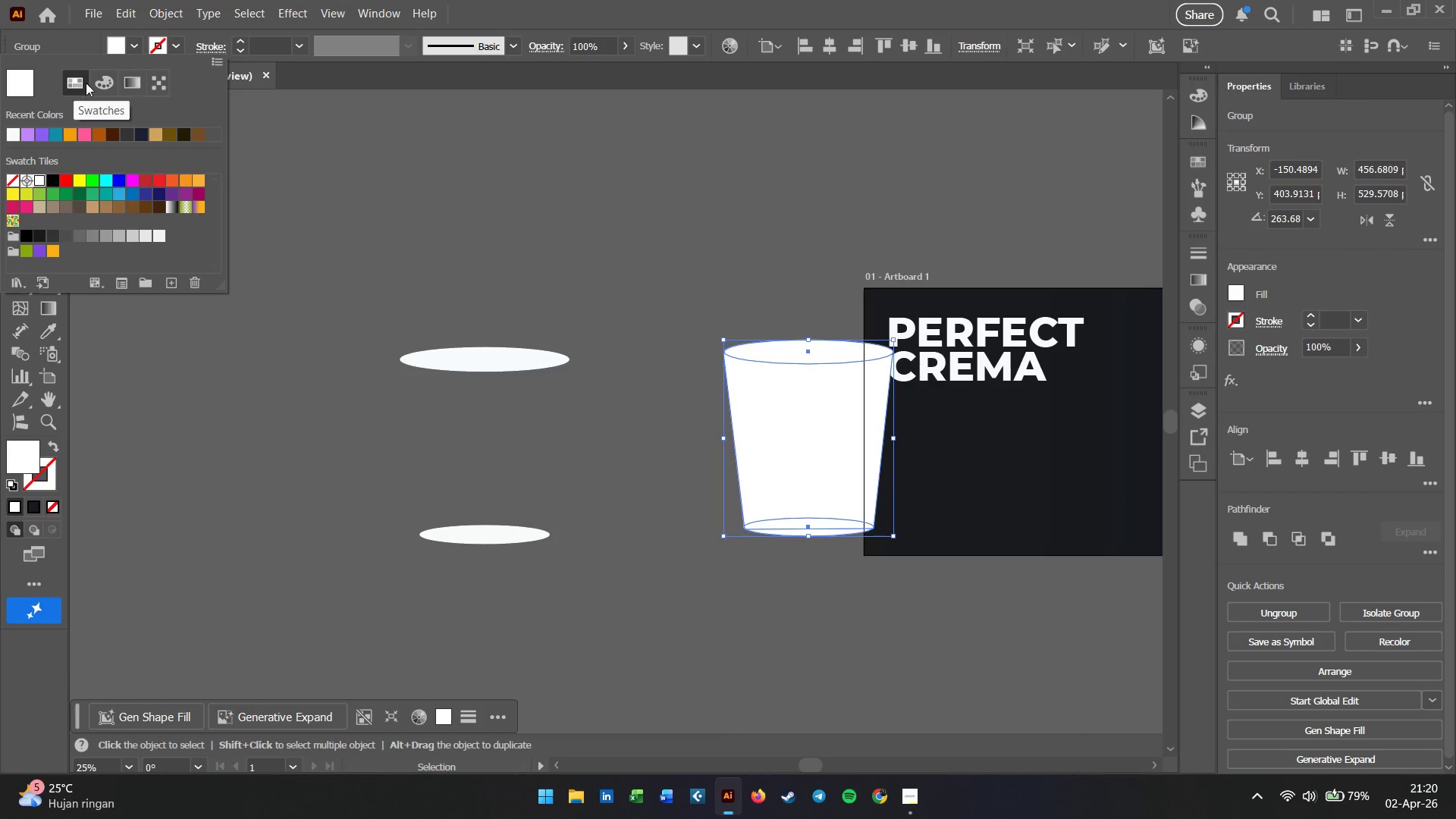 
mouse_move([109, 81])
 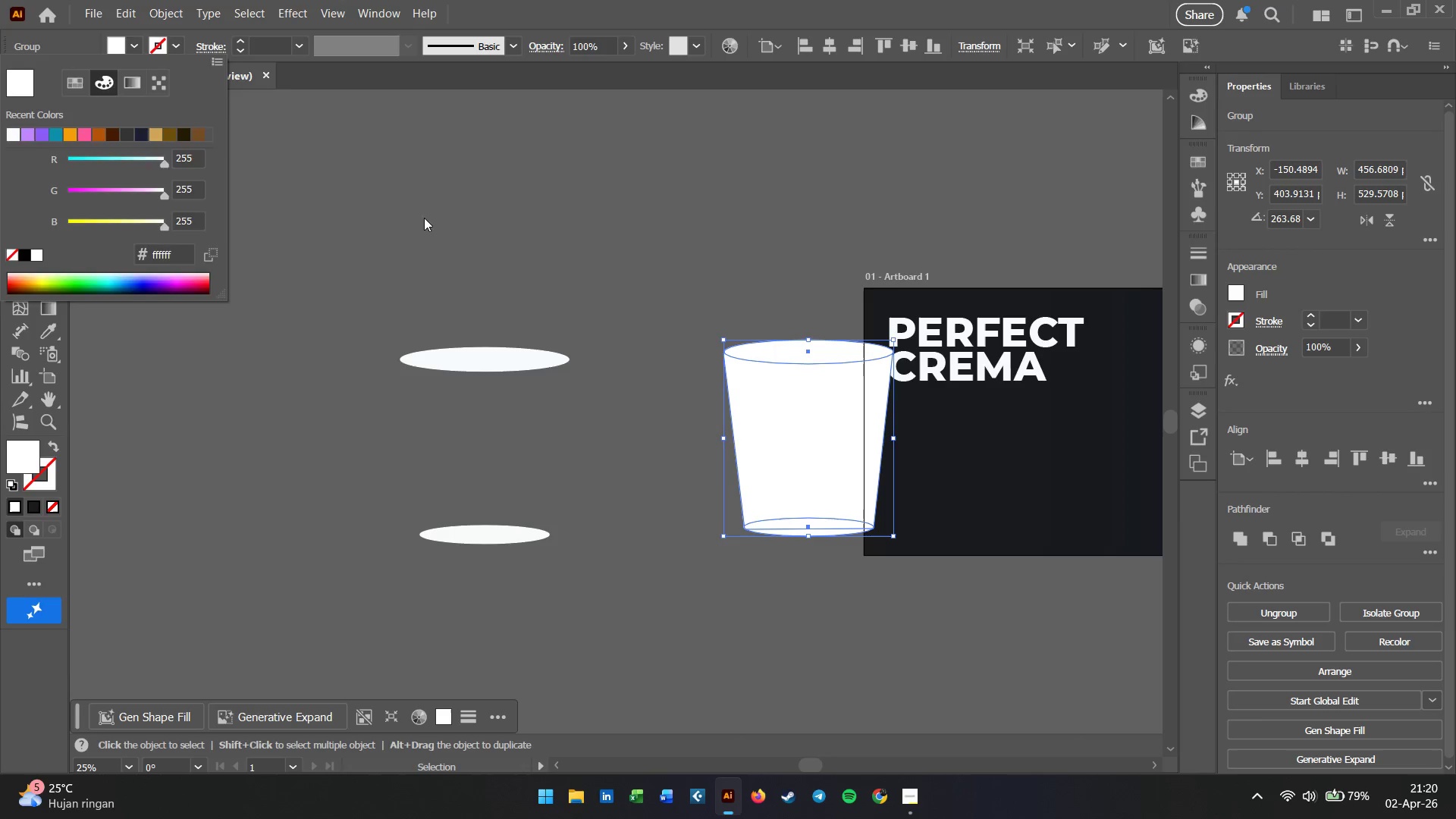 
left_click([431, 218])
 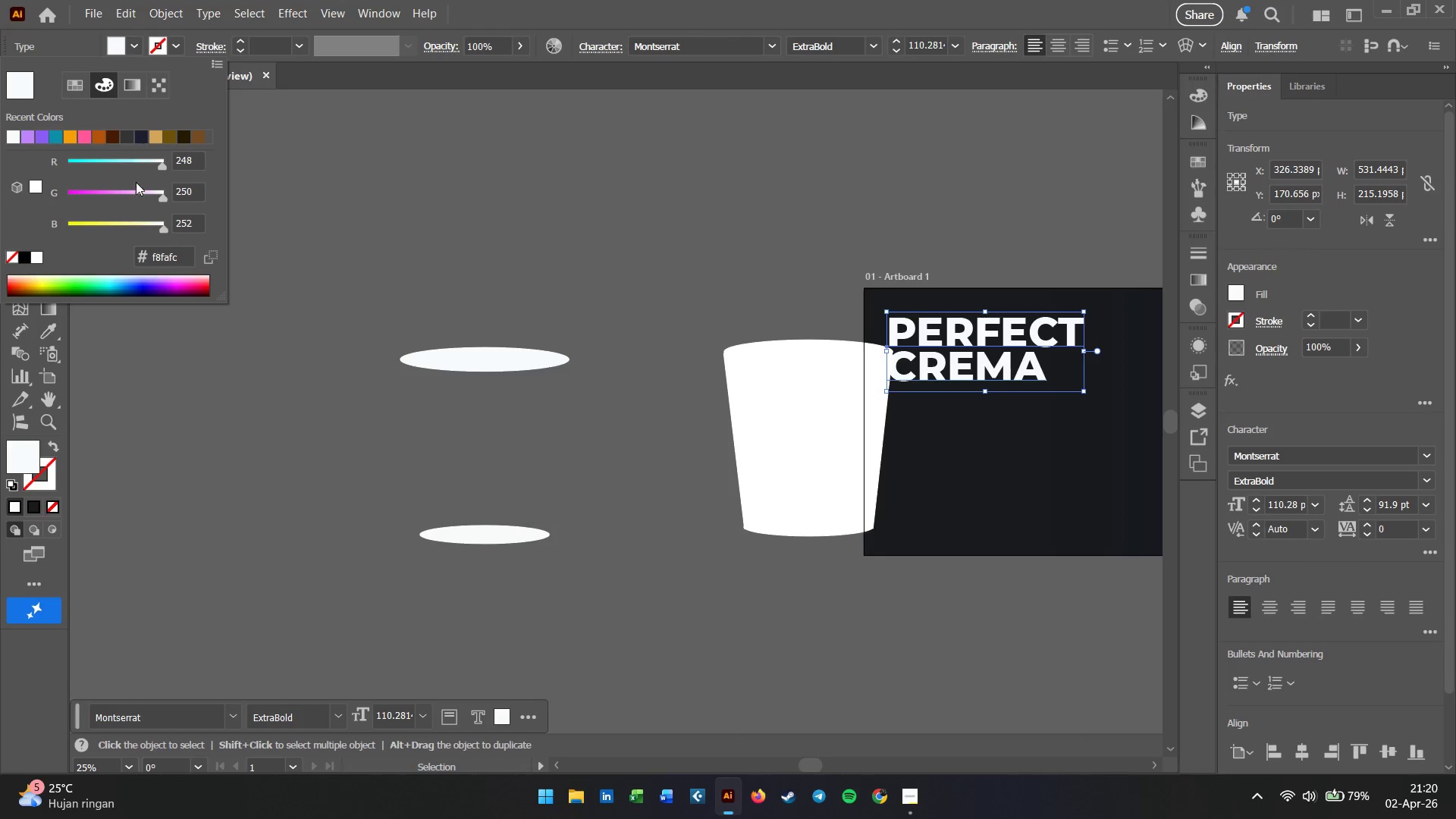 
key(Control+X)
 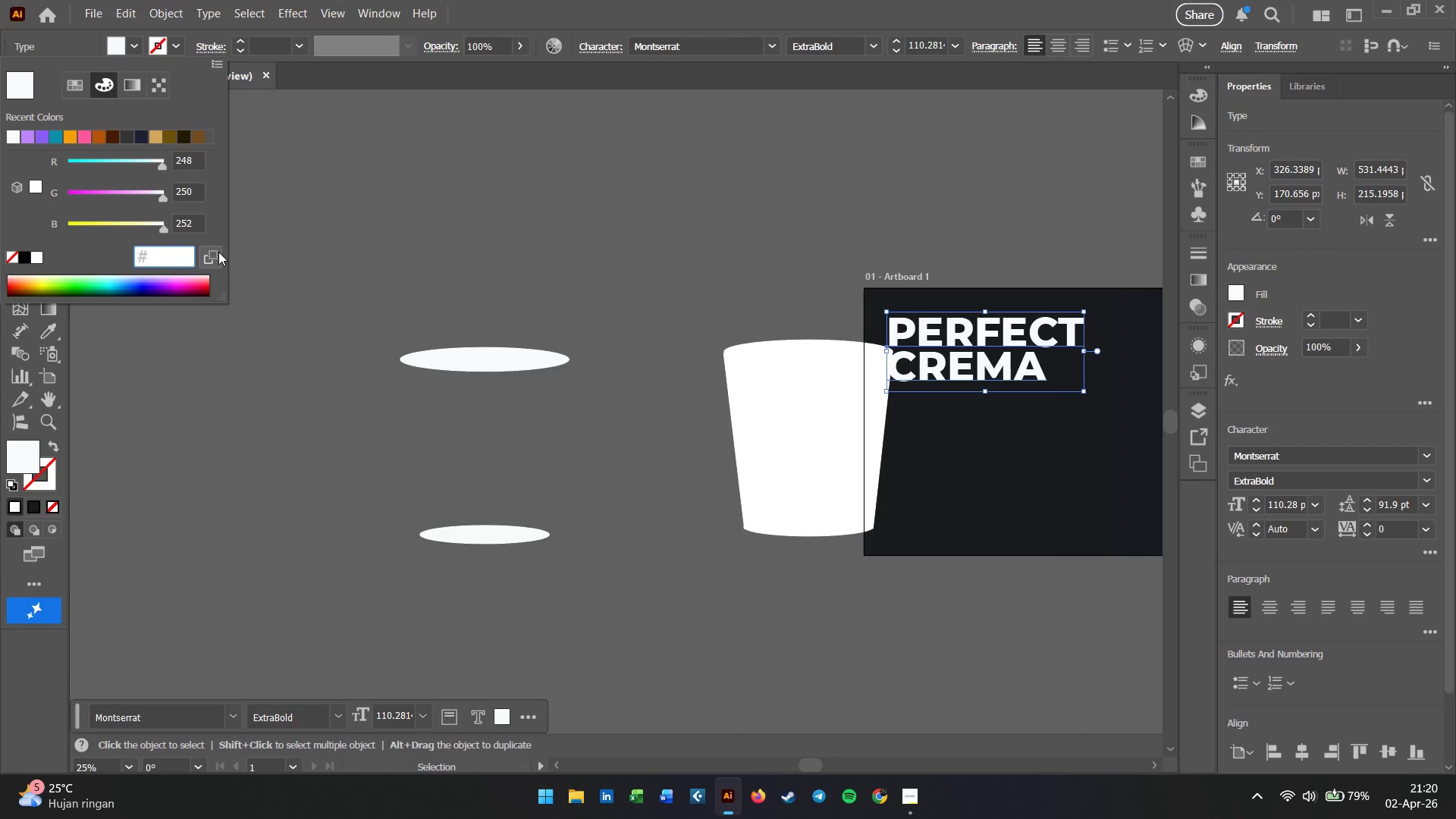 
key(Control+C)
 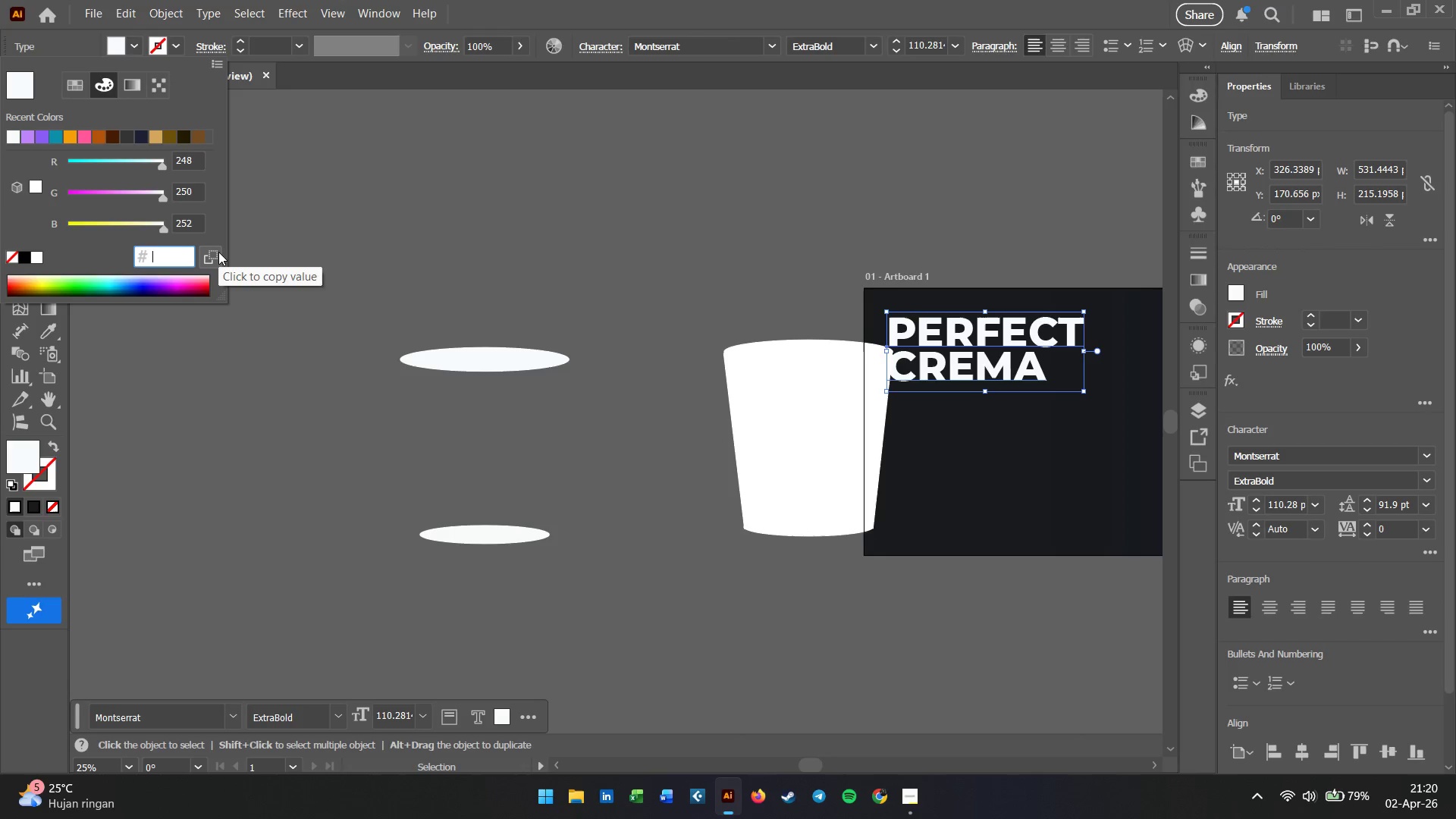 
key(Control+Z)
 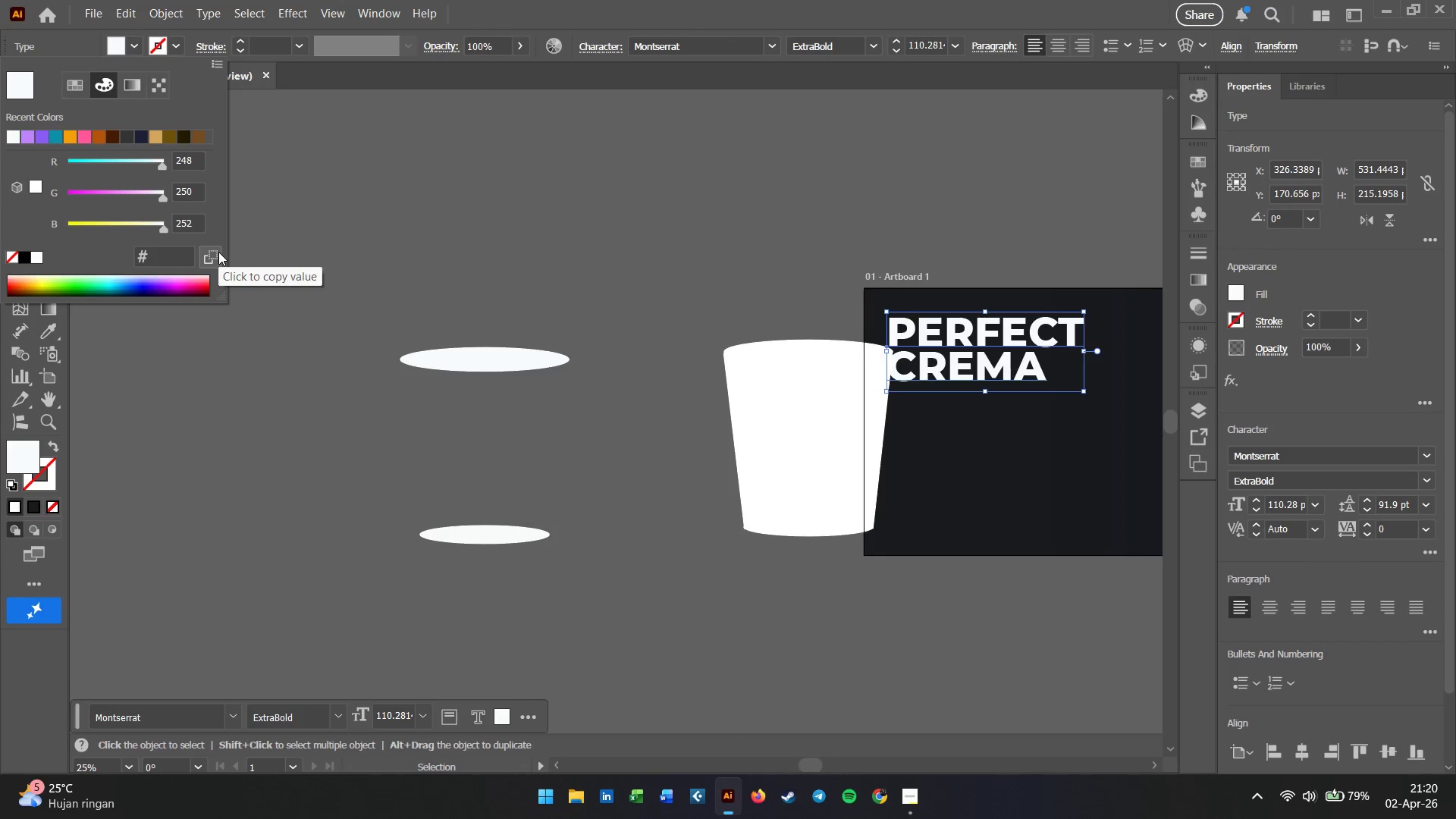 
key(Control+Z)
 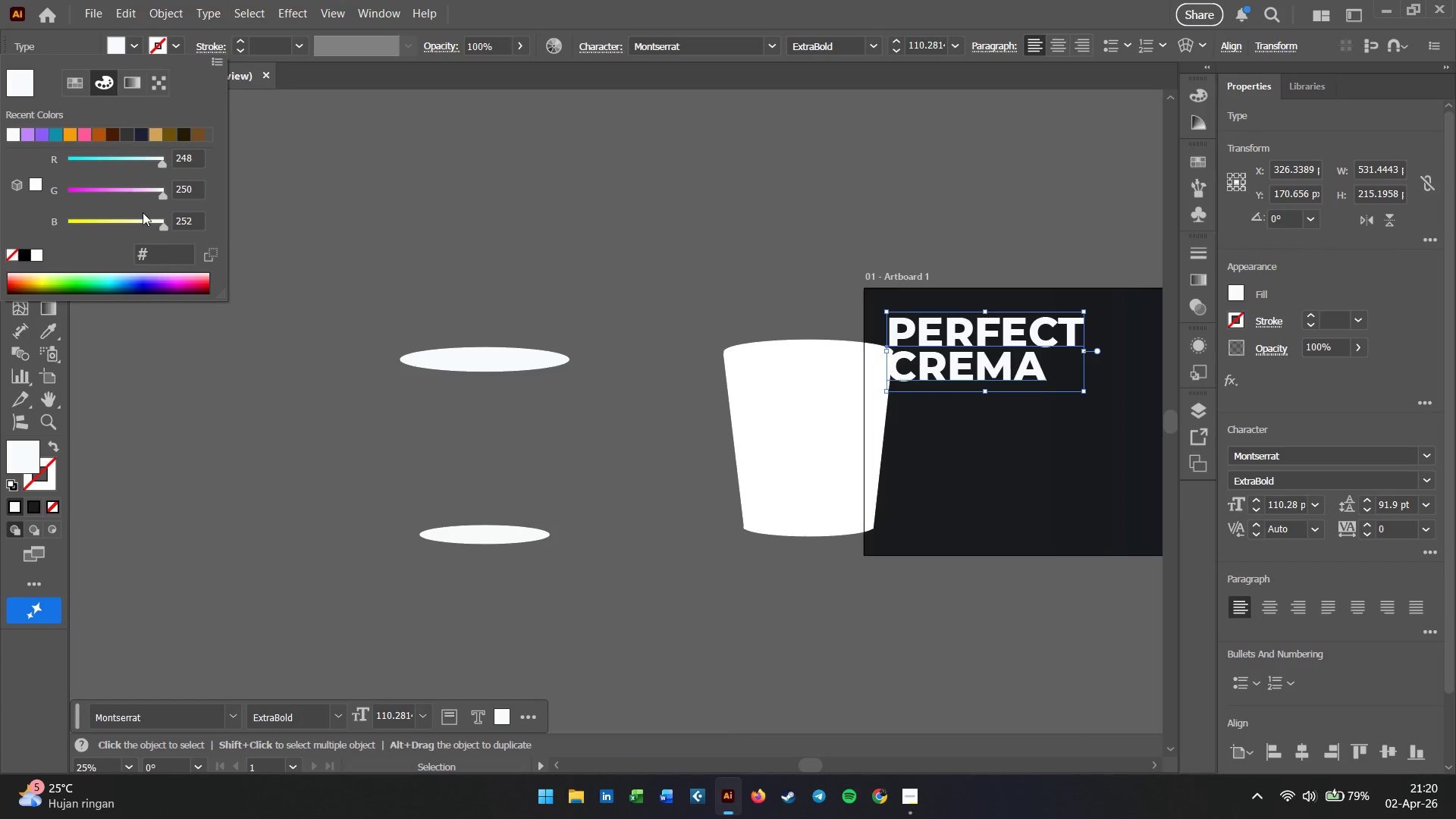 
double_click([162, 254])
 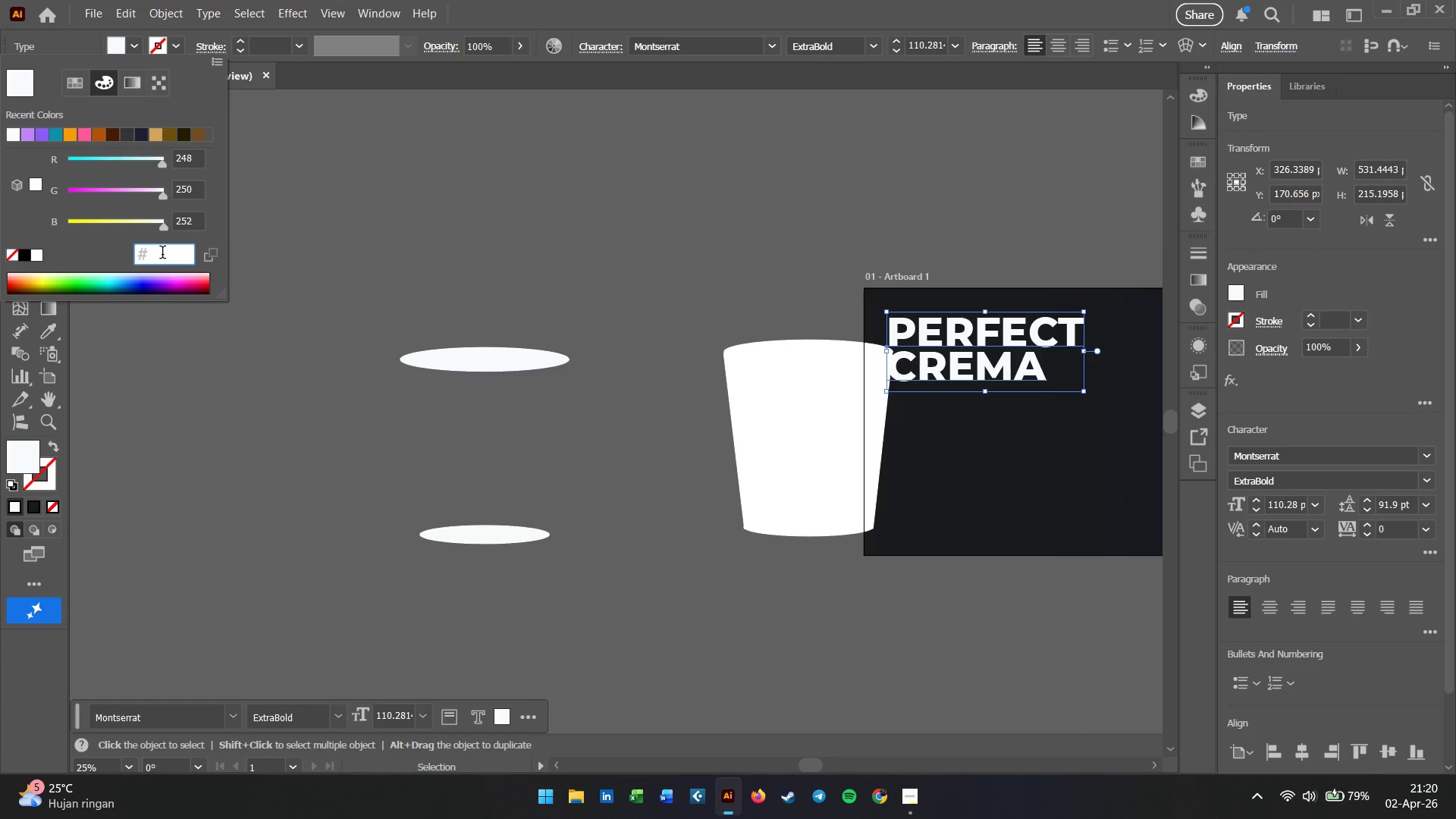 
key(Control+V)
 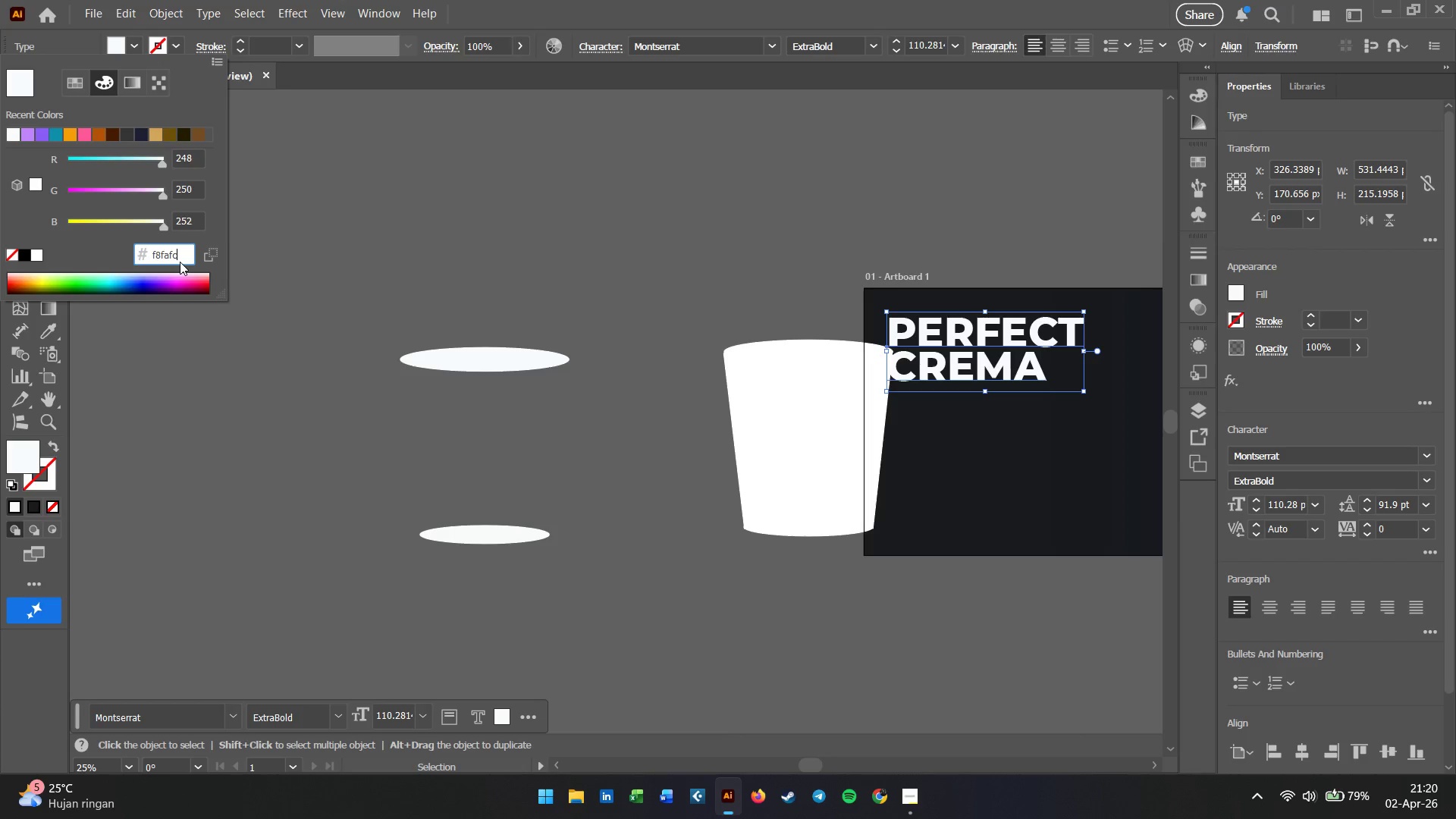 
key(Enter)
 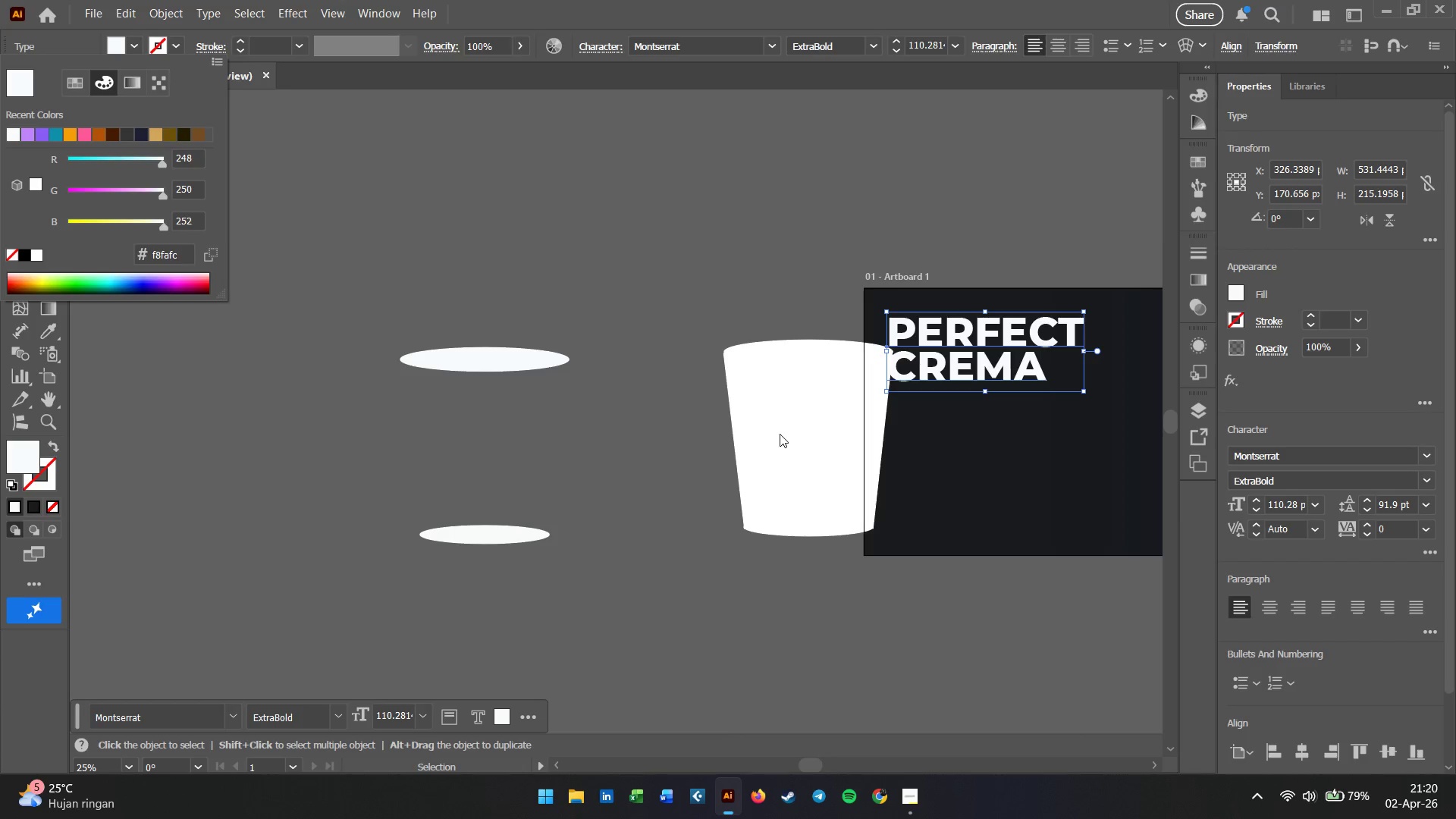 
double_click([780, 435])
 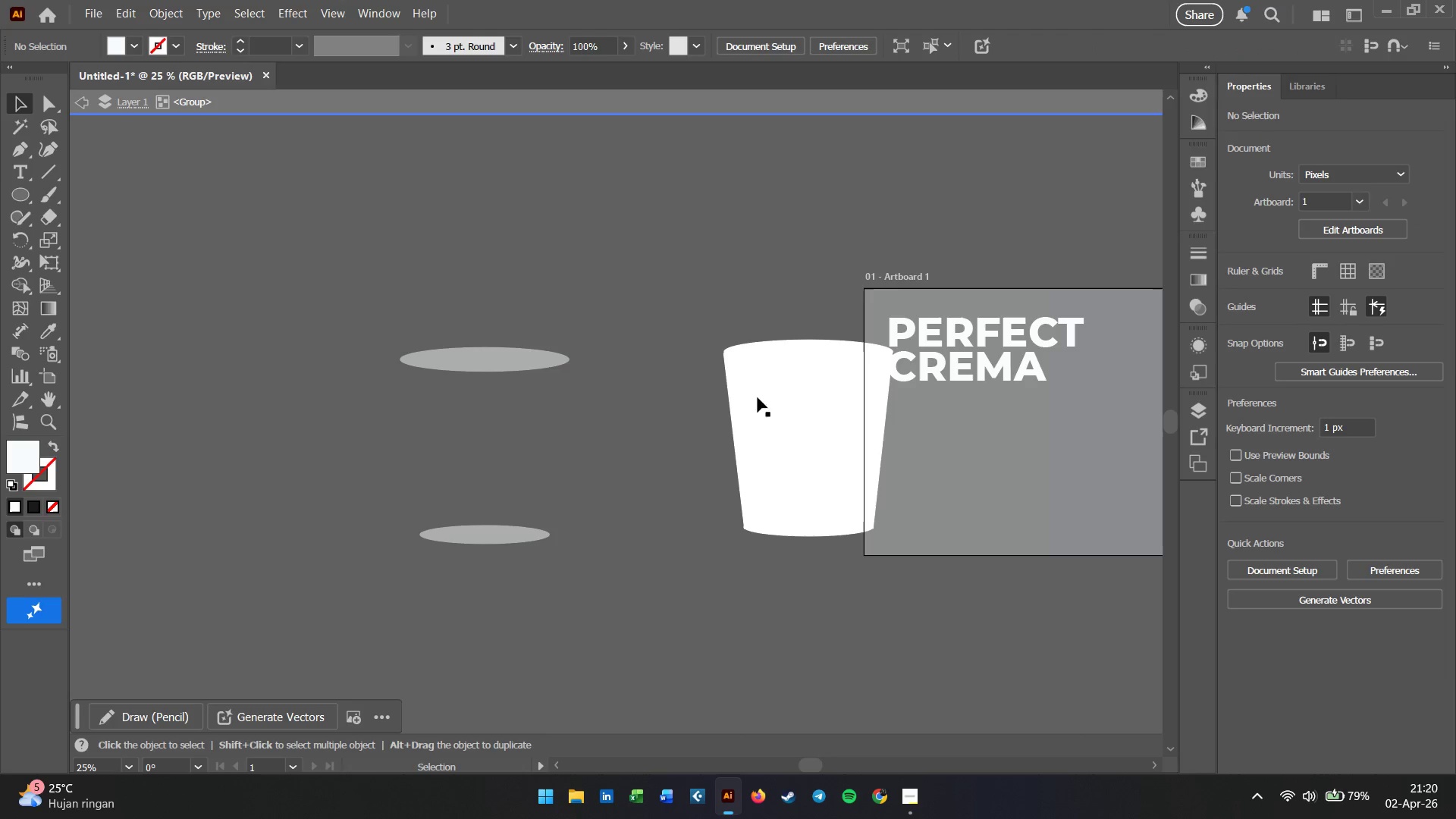 
left_click([824, 435])
 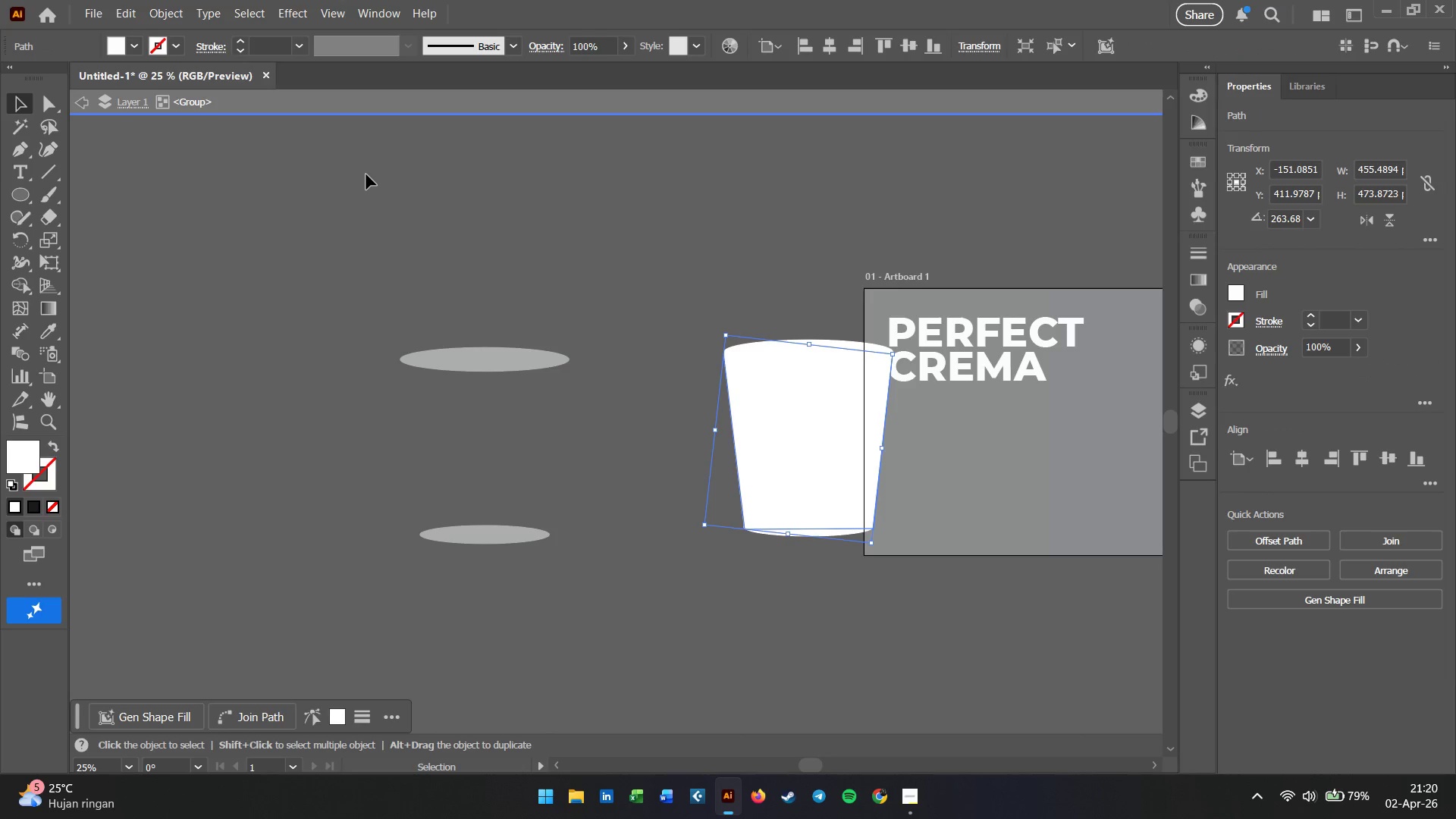 
key(Escape)
 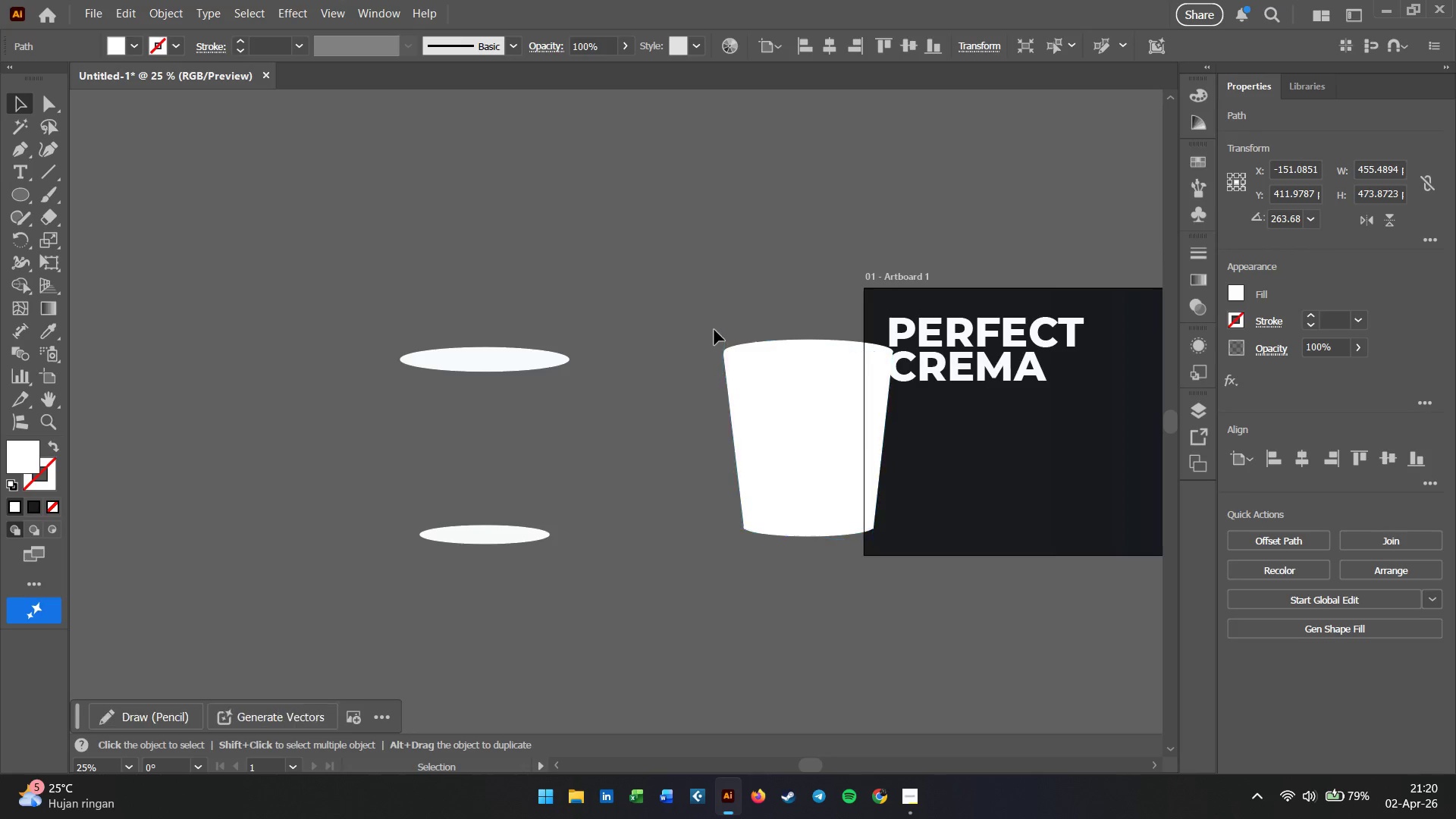 
double_click([764, 398])
 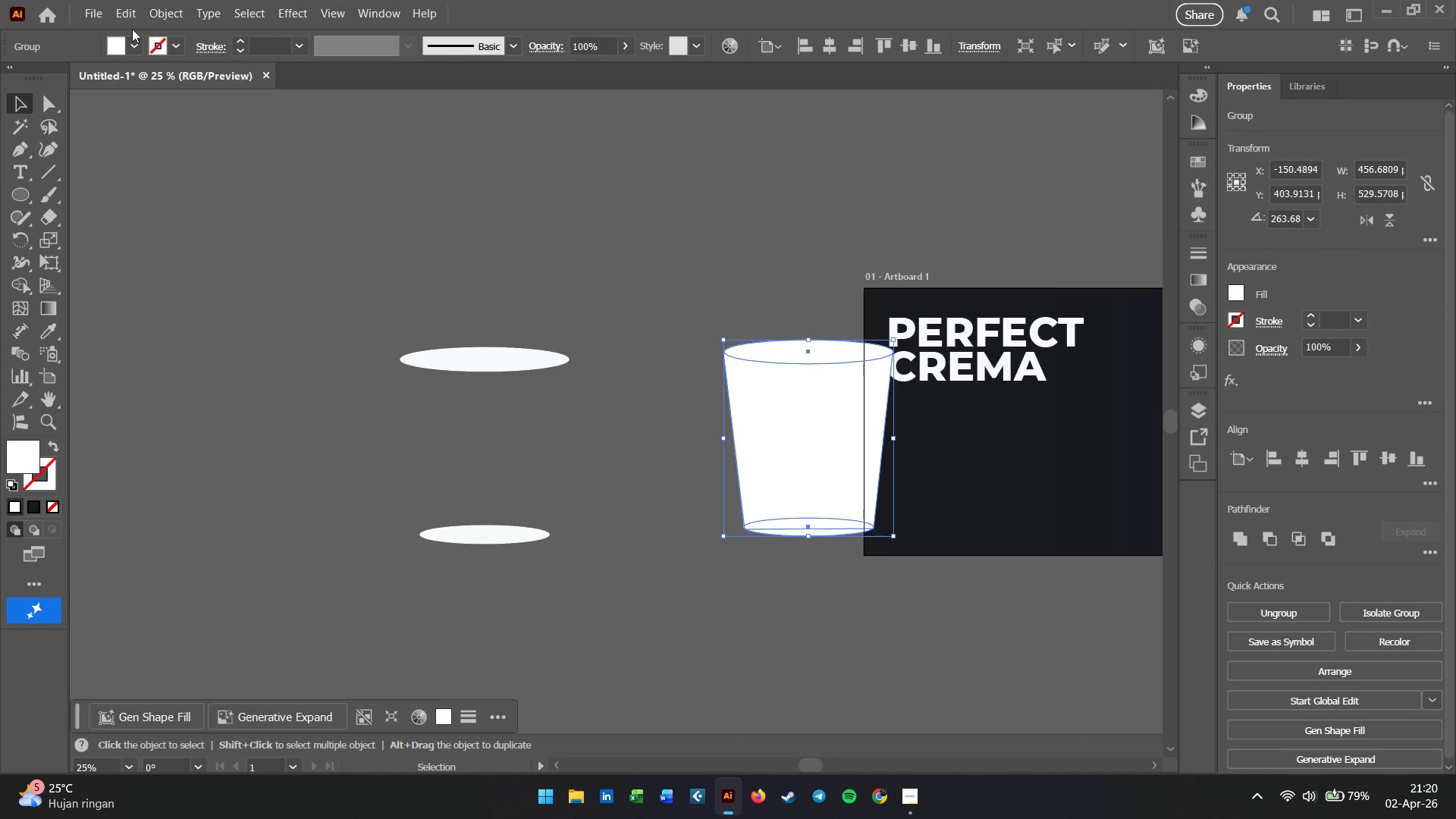 
left_click([115, 47])
 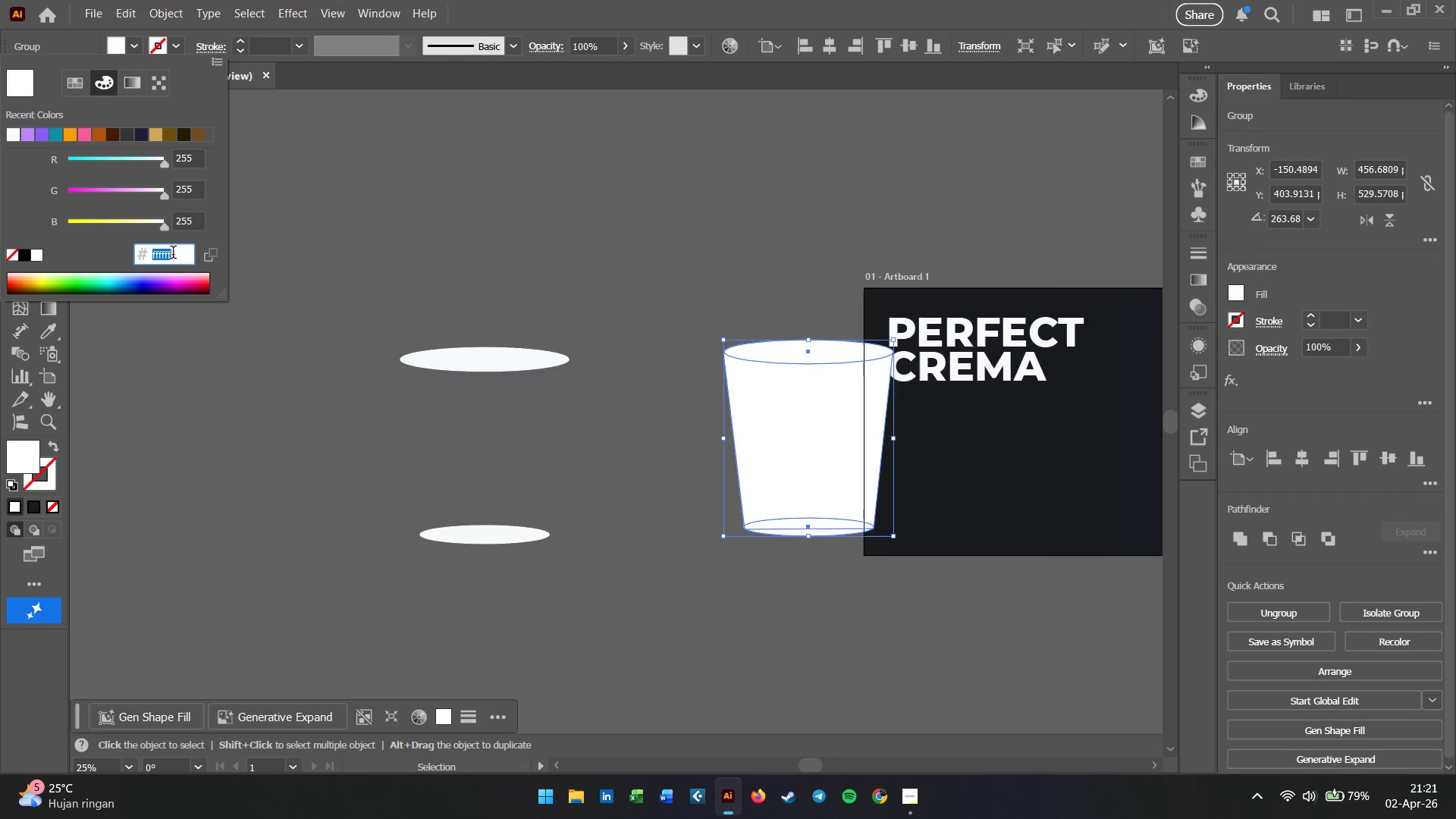 
key(Control+V)
 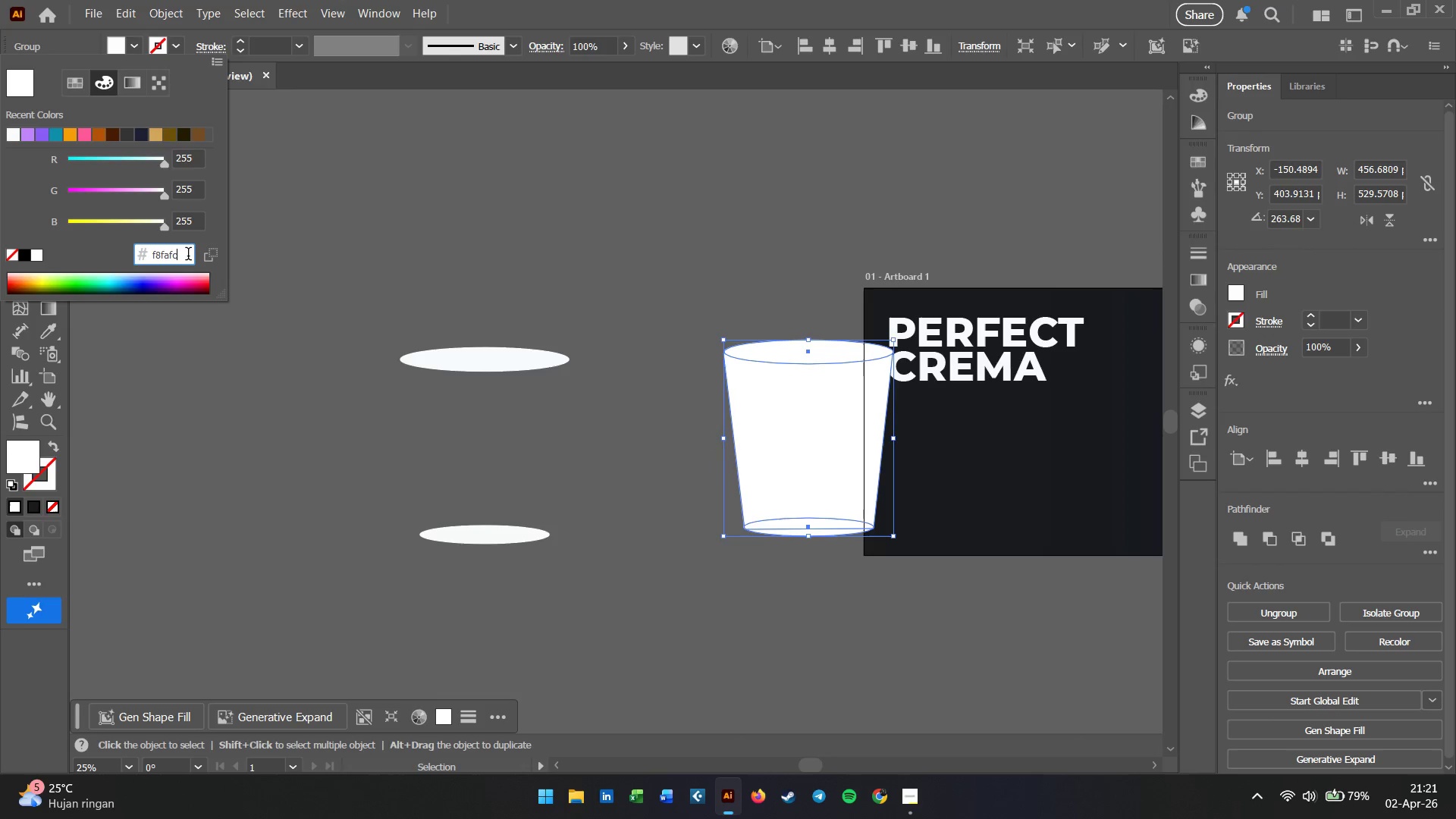 
key(Enter)
 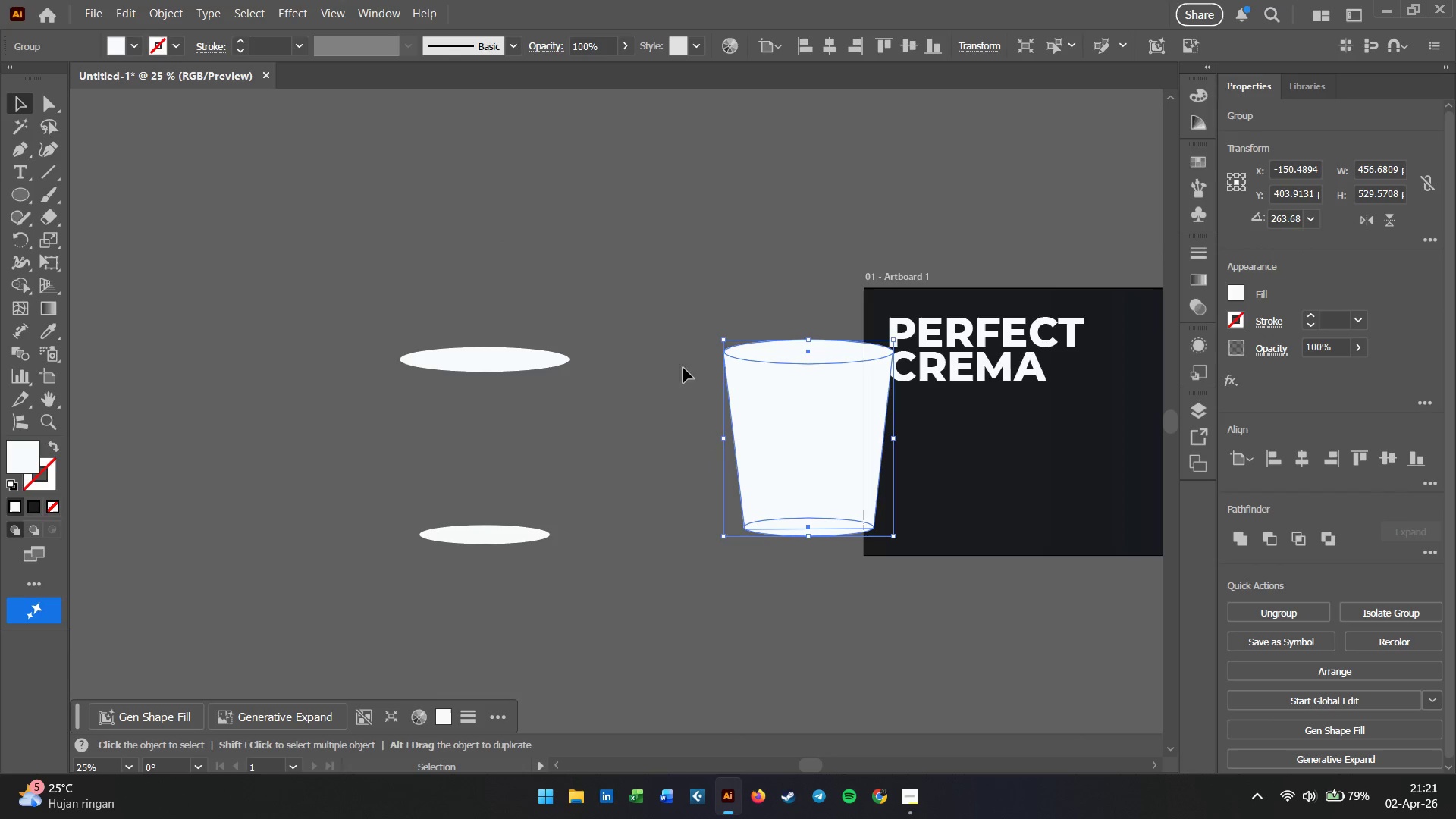 
left_click([831, 447])
 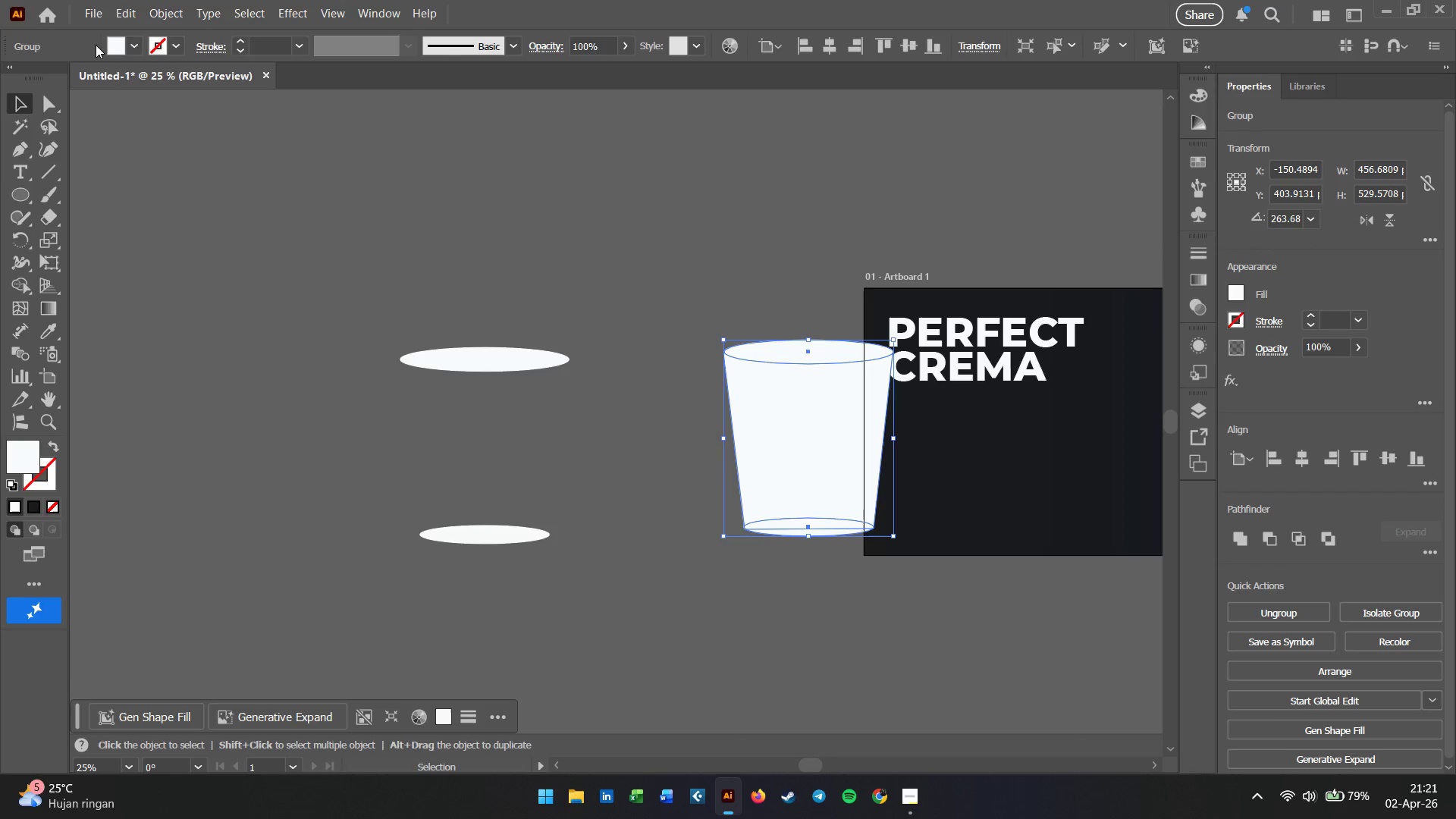 
left_click([116, 47])
 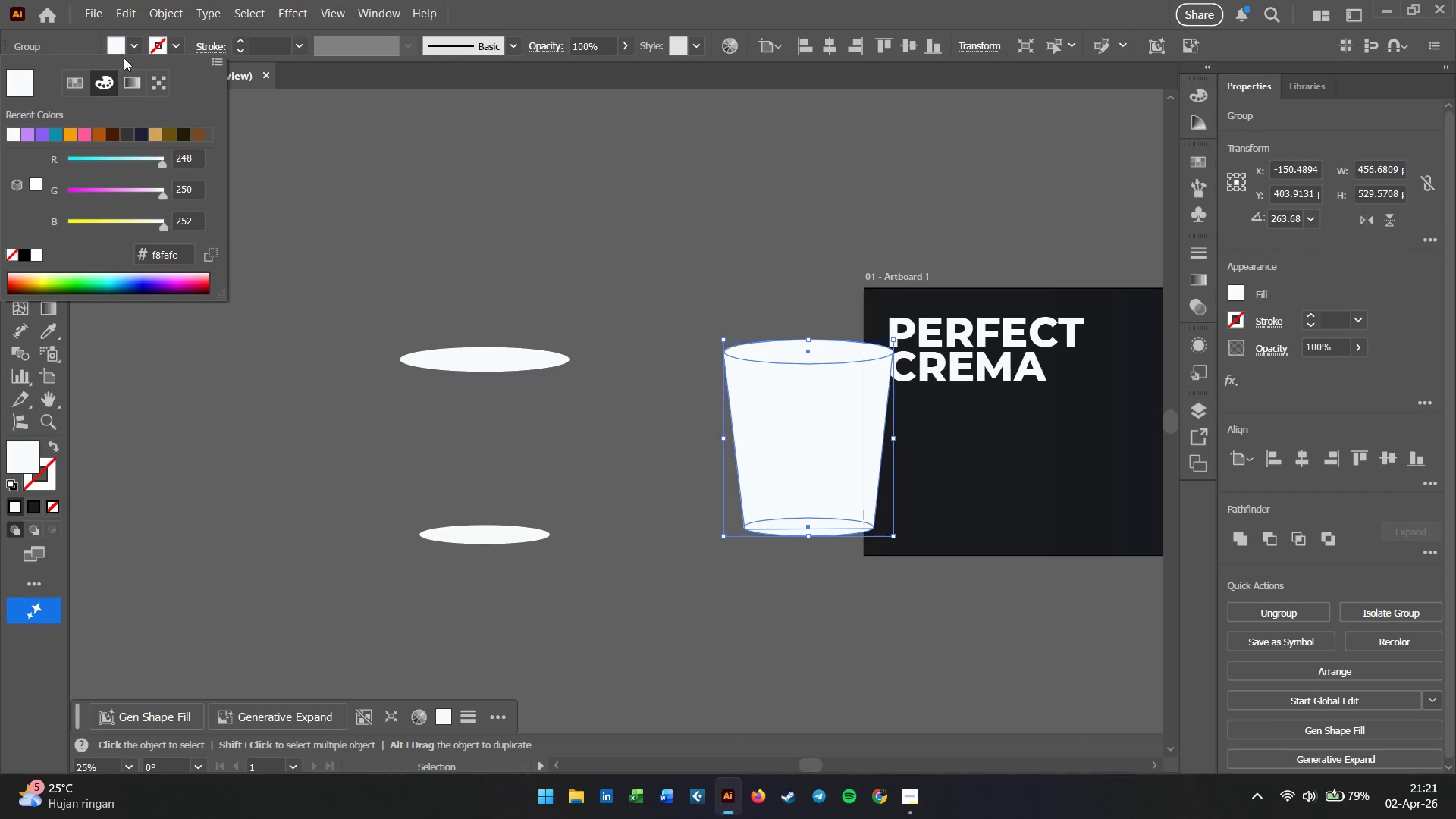 
left_click([485, 312])
 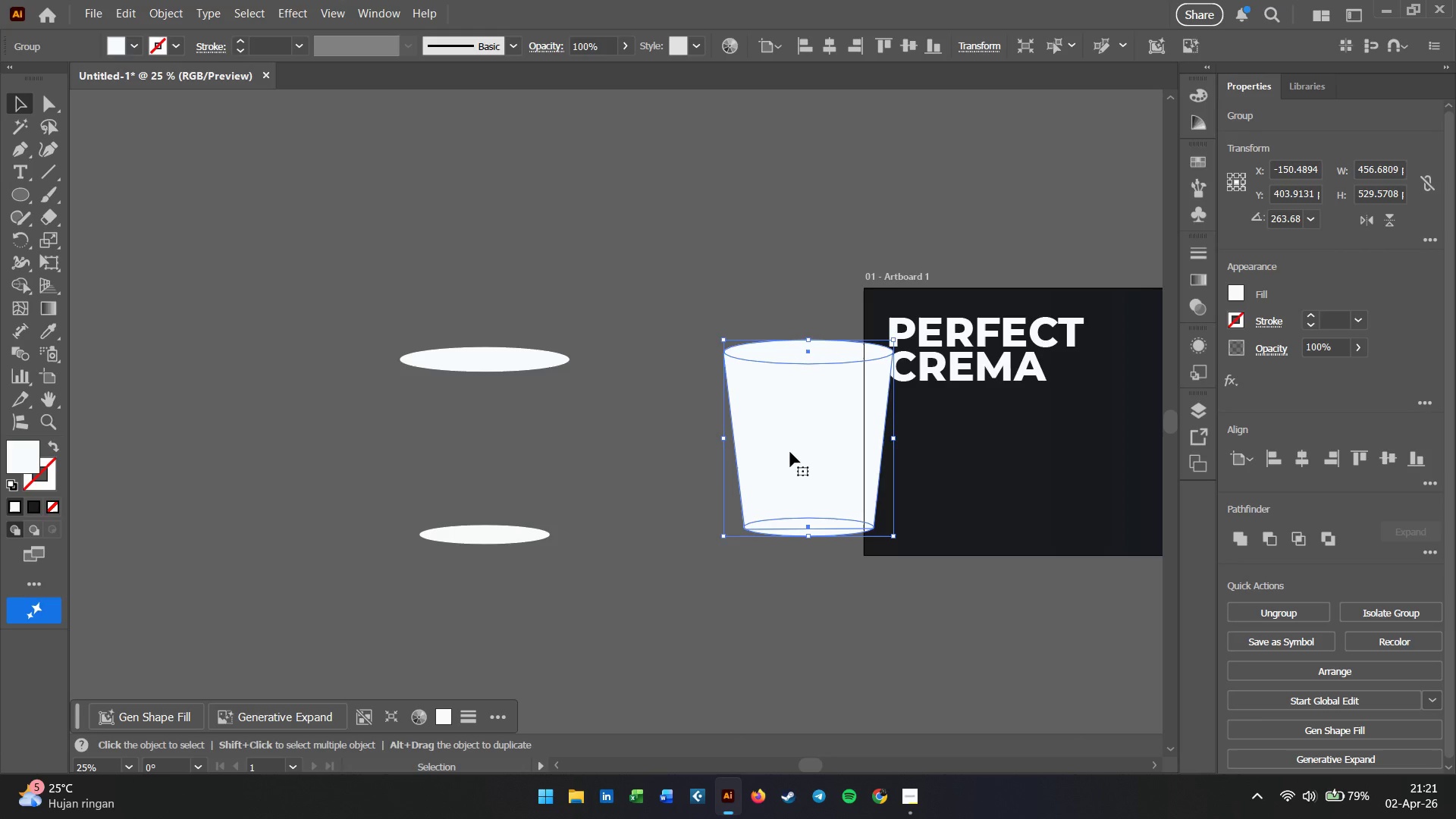 
left_click_drag(start_coordinate=[790, 452], to_coordinate=[698, 465])
 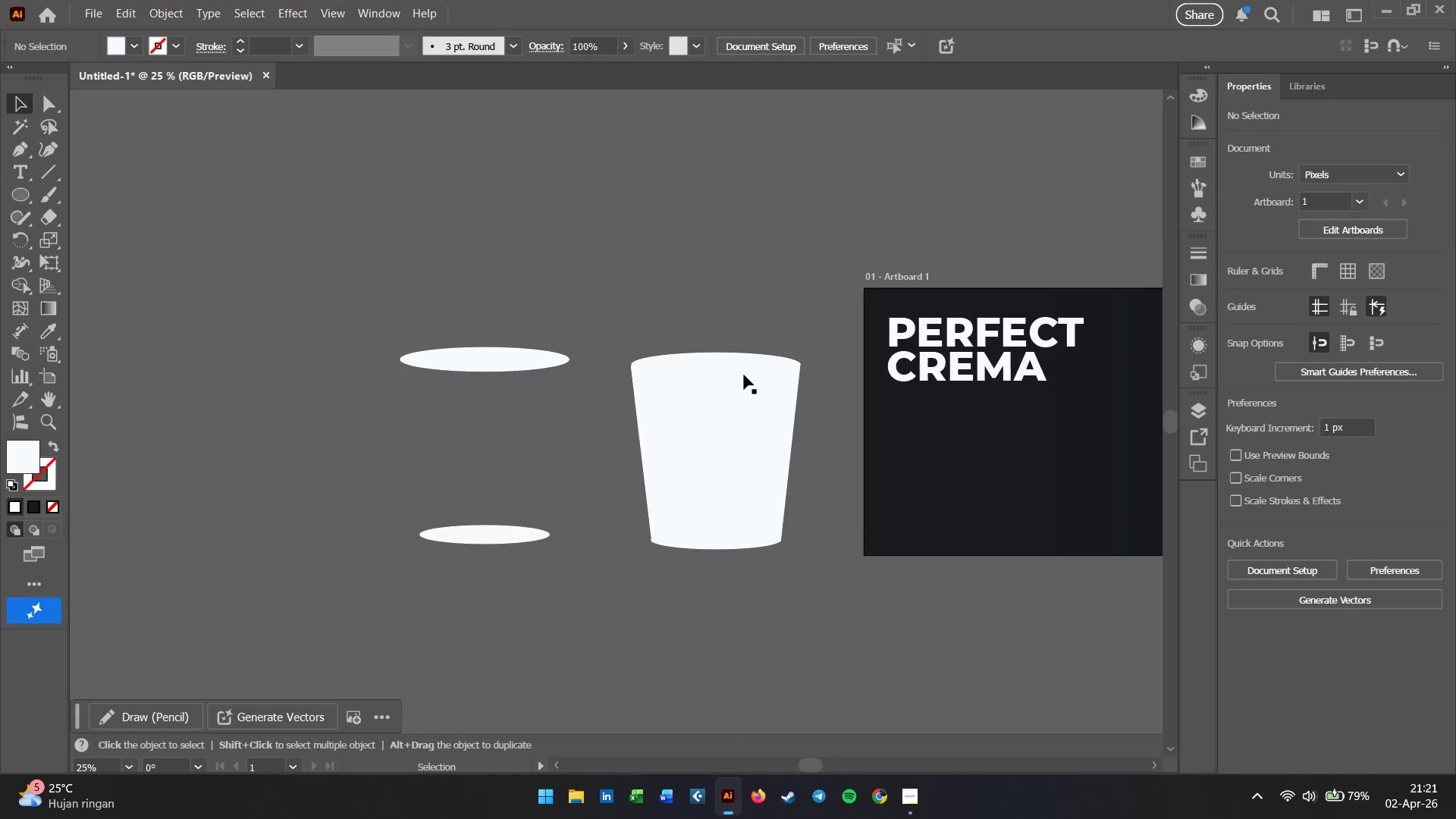 
hold_key(key=Space, duration=0.97)
 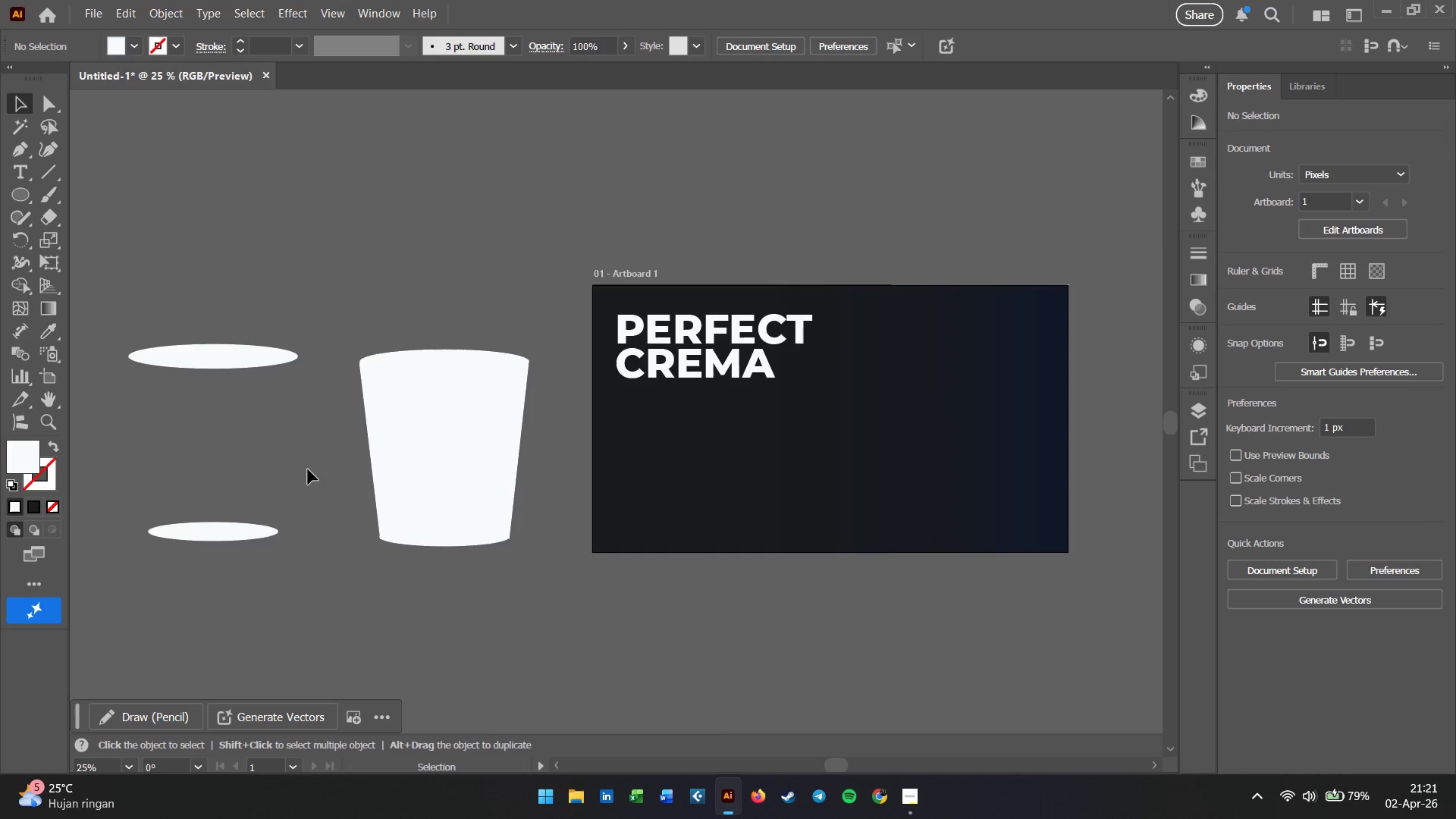 
left_click_drag(start_coordinate=[824, 310], to_coordinate=[553, 307])
 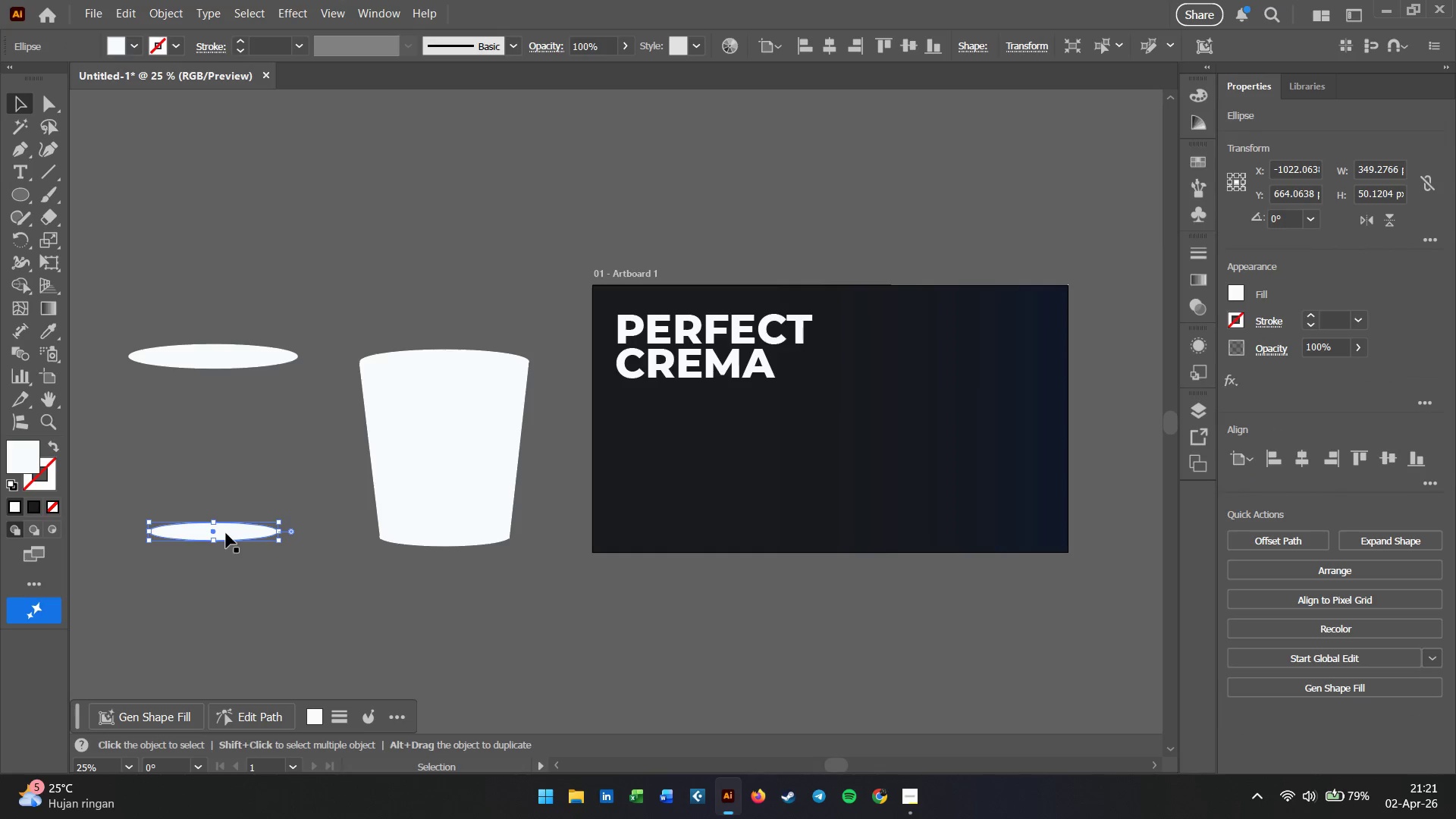 
key(Backspace)
 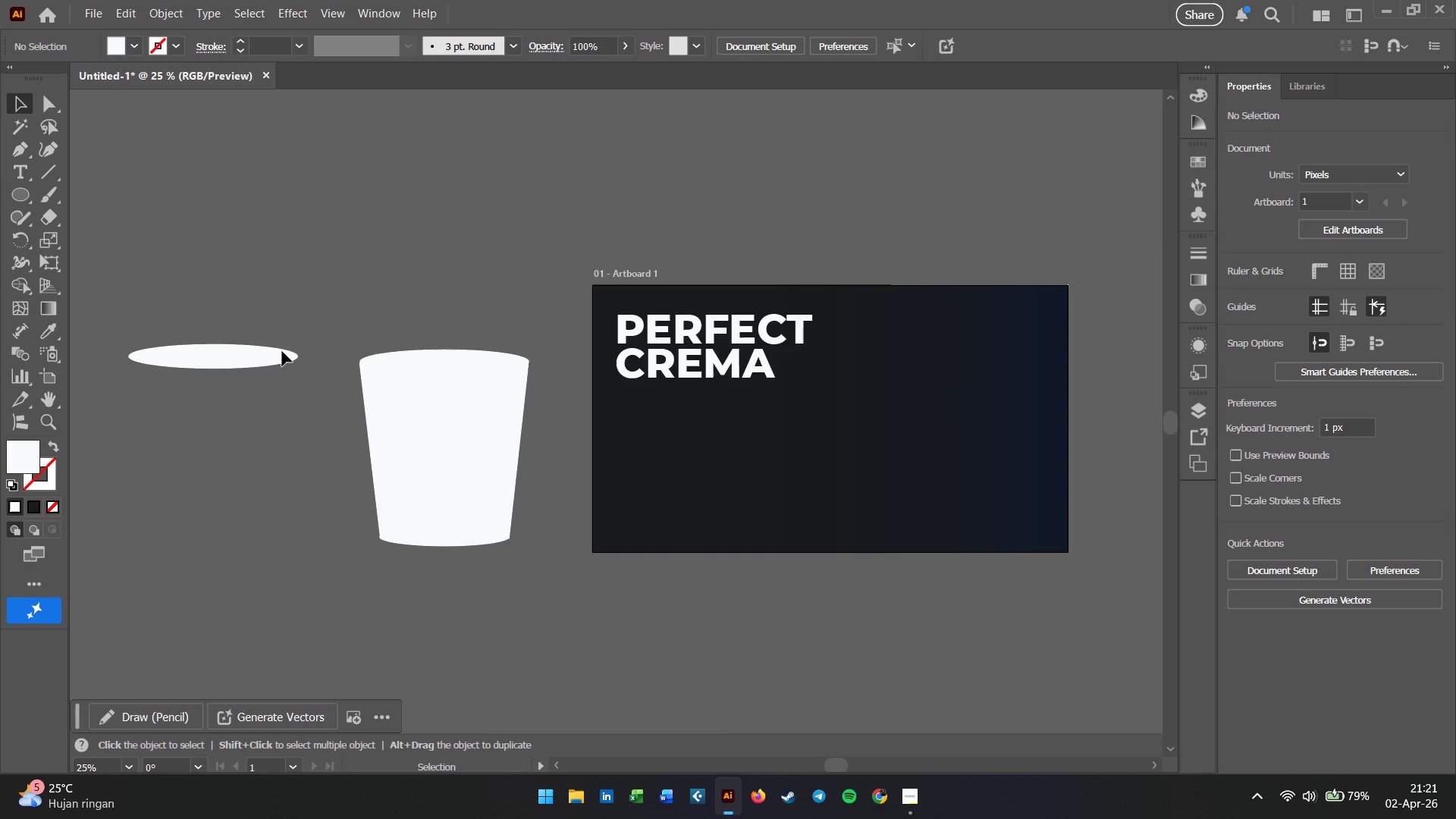 
left_click([233, 364])
 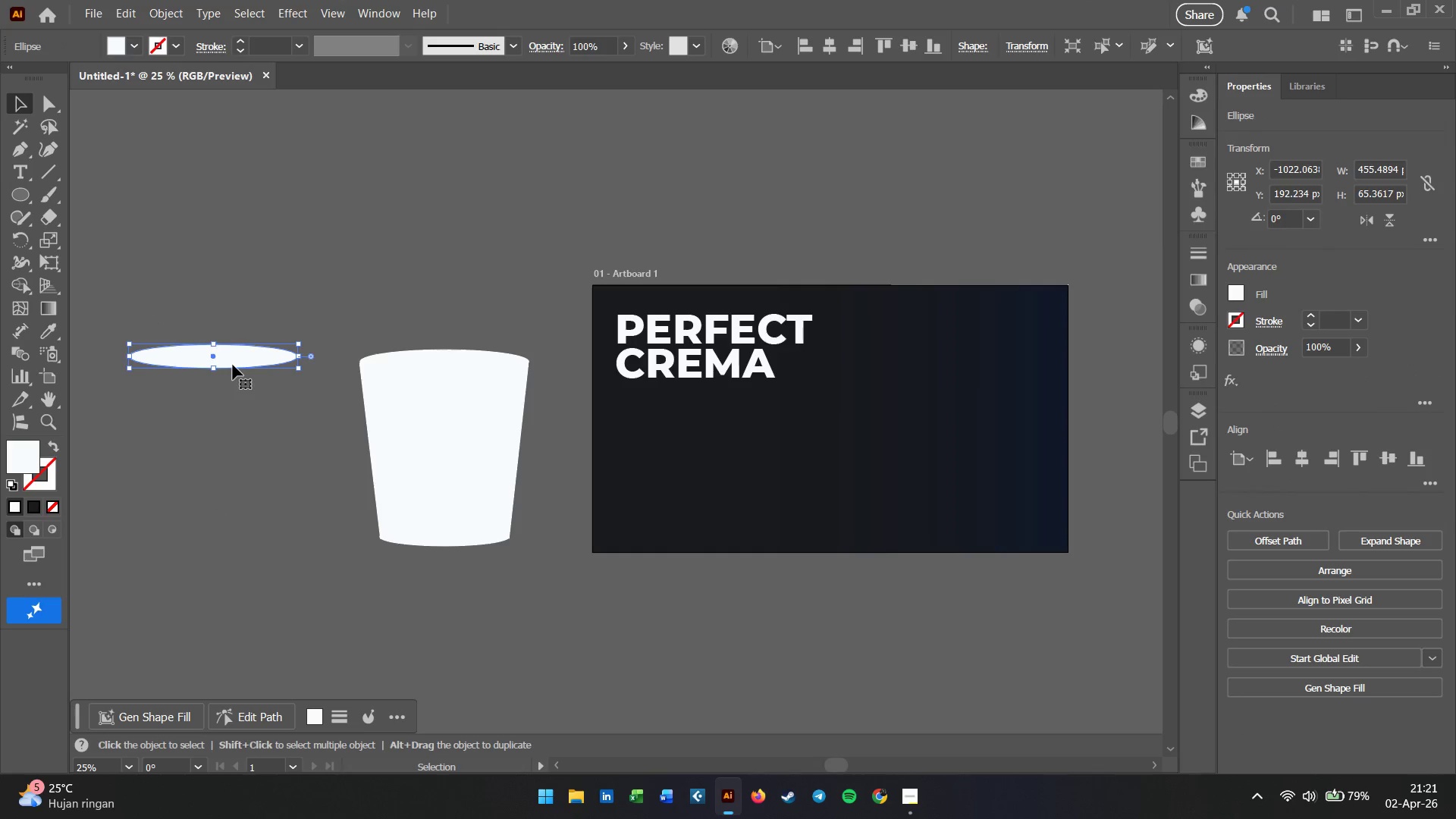 
left_click_drag(start_coordinate=[233, 363], to_coordinate=[253, 466])
 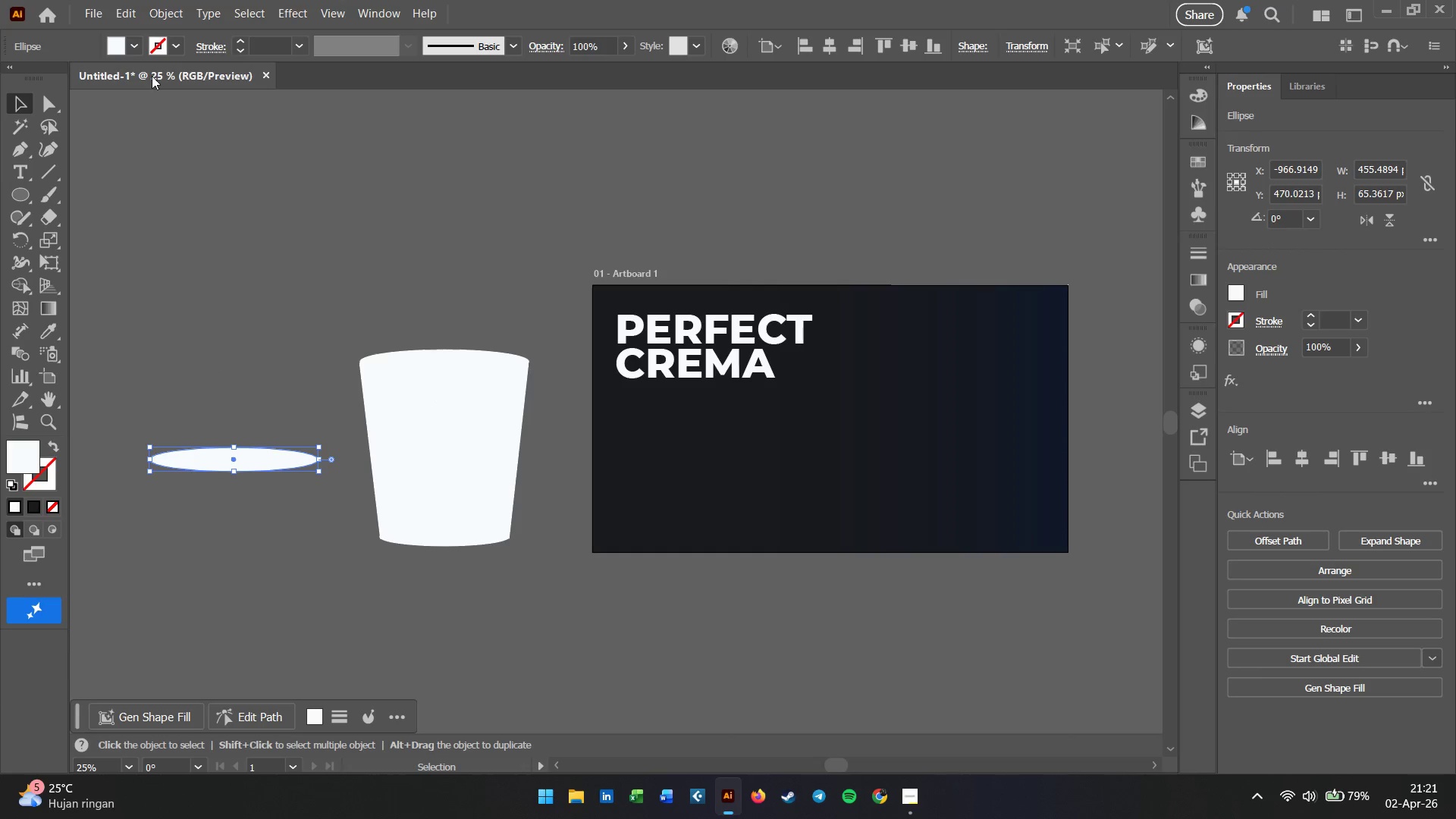 
mouse_move([80, 104])
 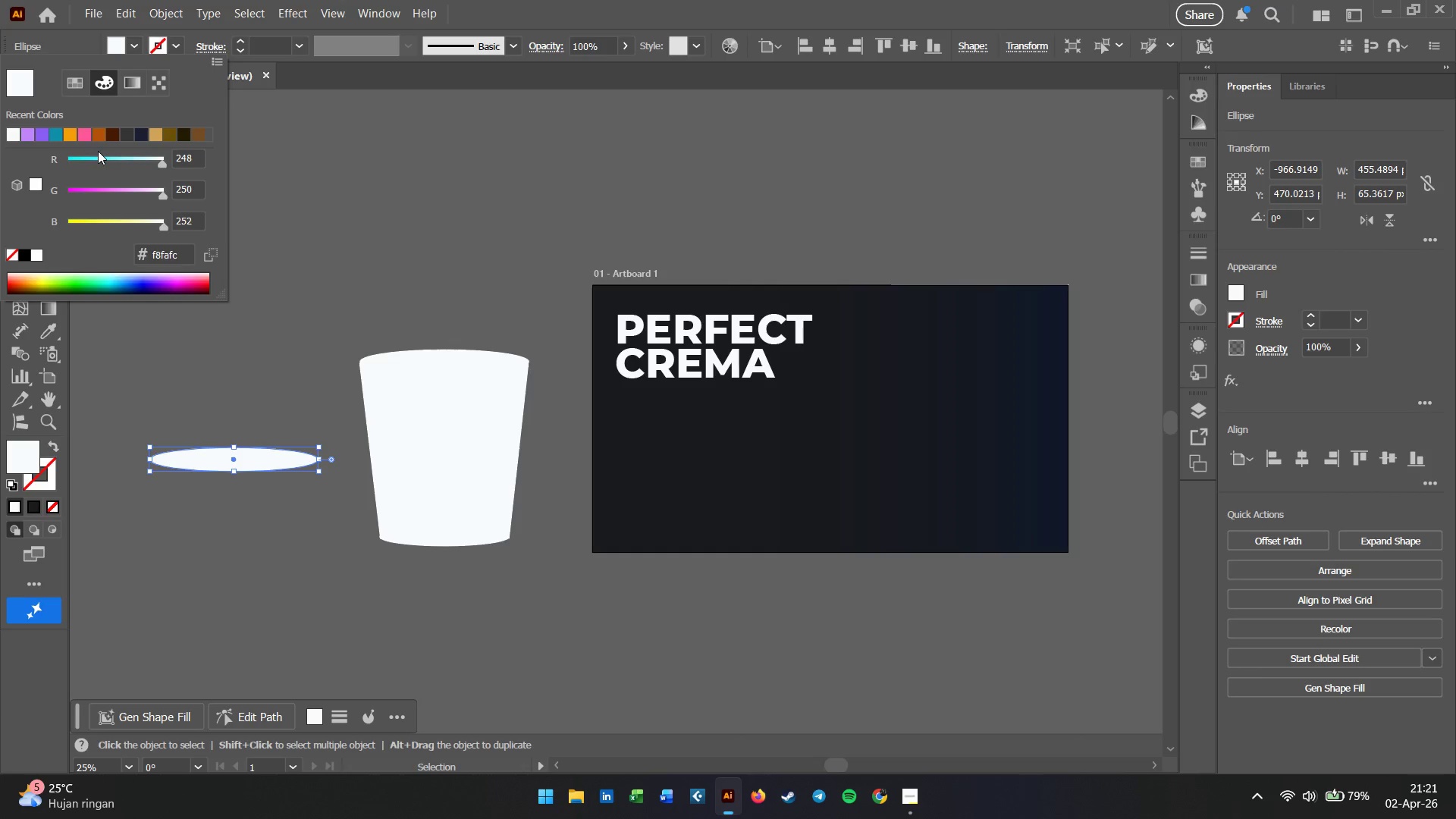 
left_click([124, 130])
 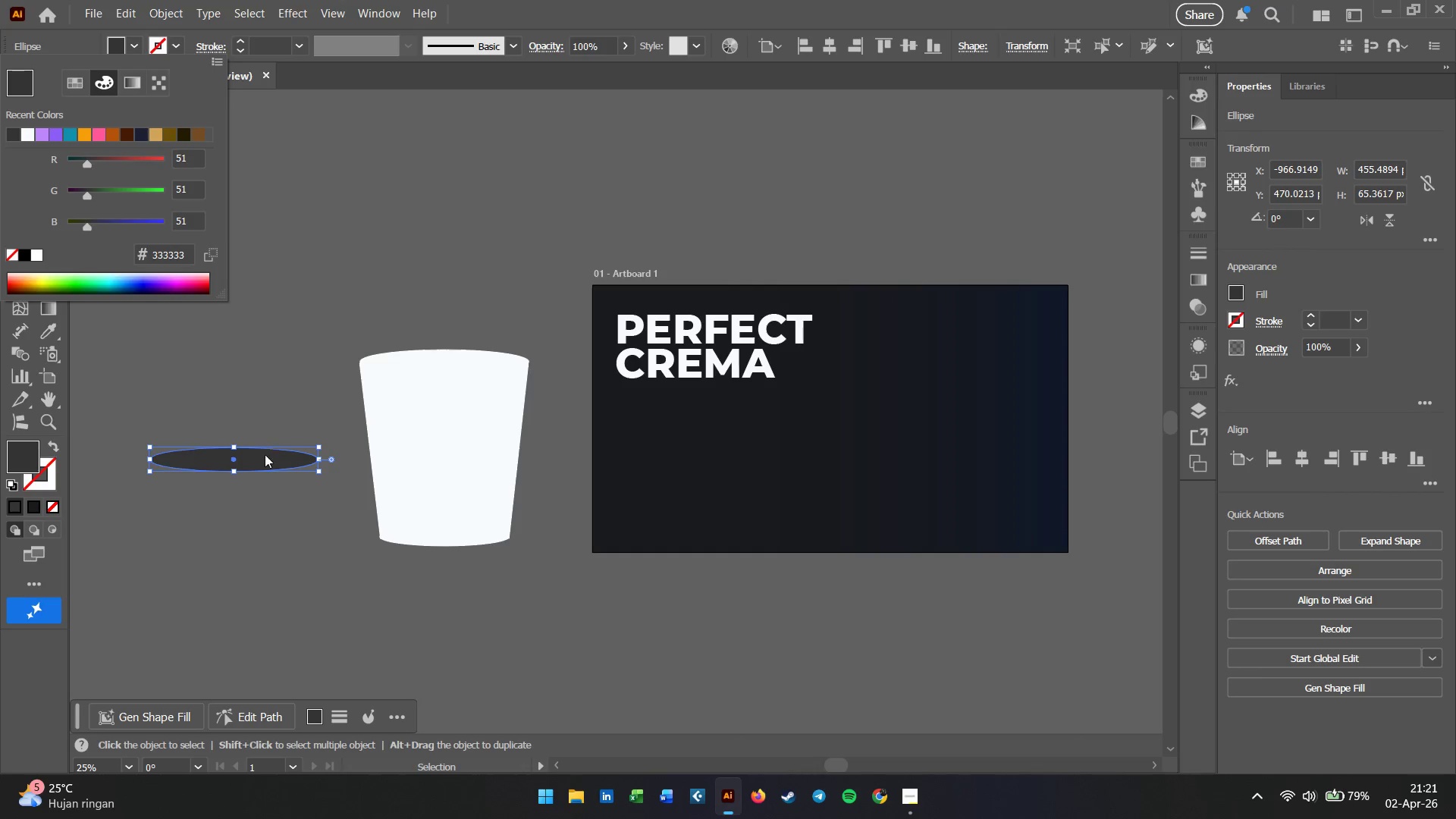 
left_click_drag(start_coordinate=[263, 454], to_coordinate=[373, 404])
 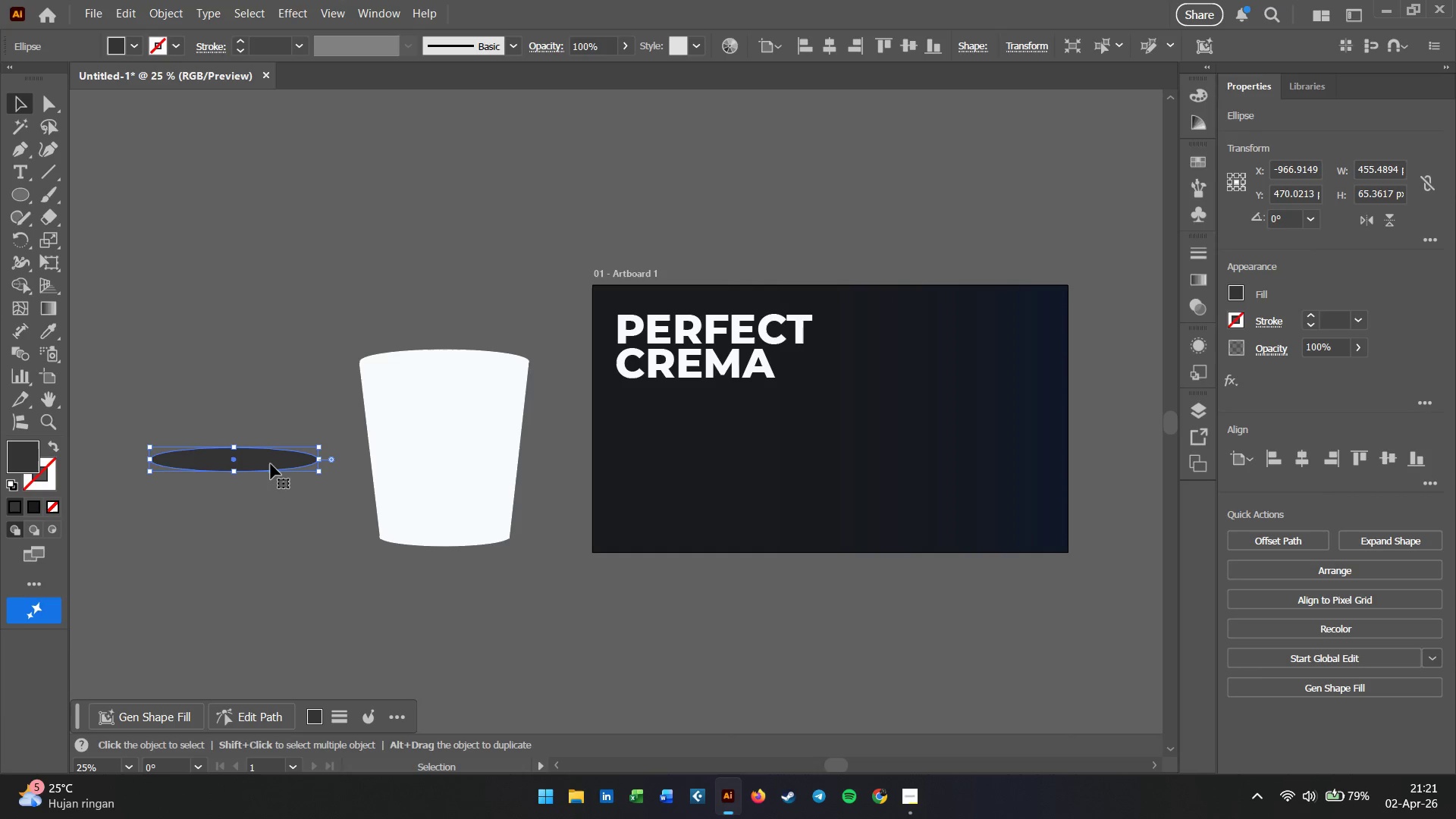 
left_click_drag(start_coordinate=[271, 465], to_coordinate=[485, 368])
 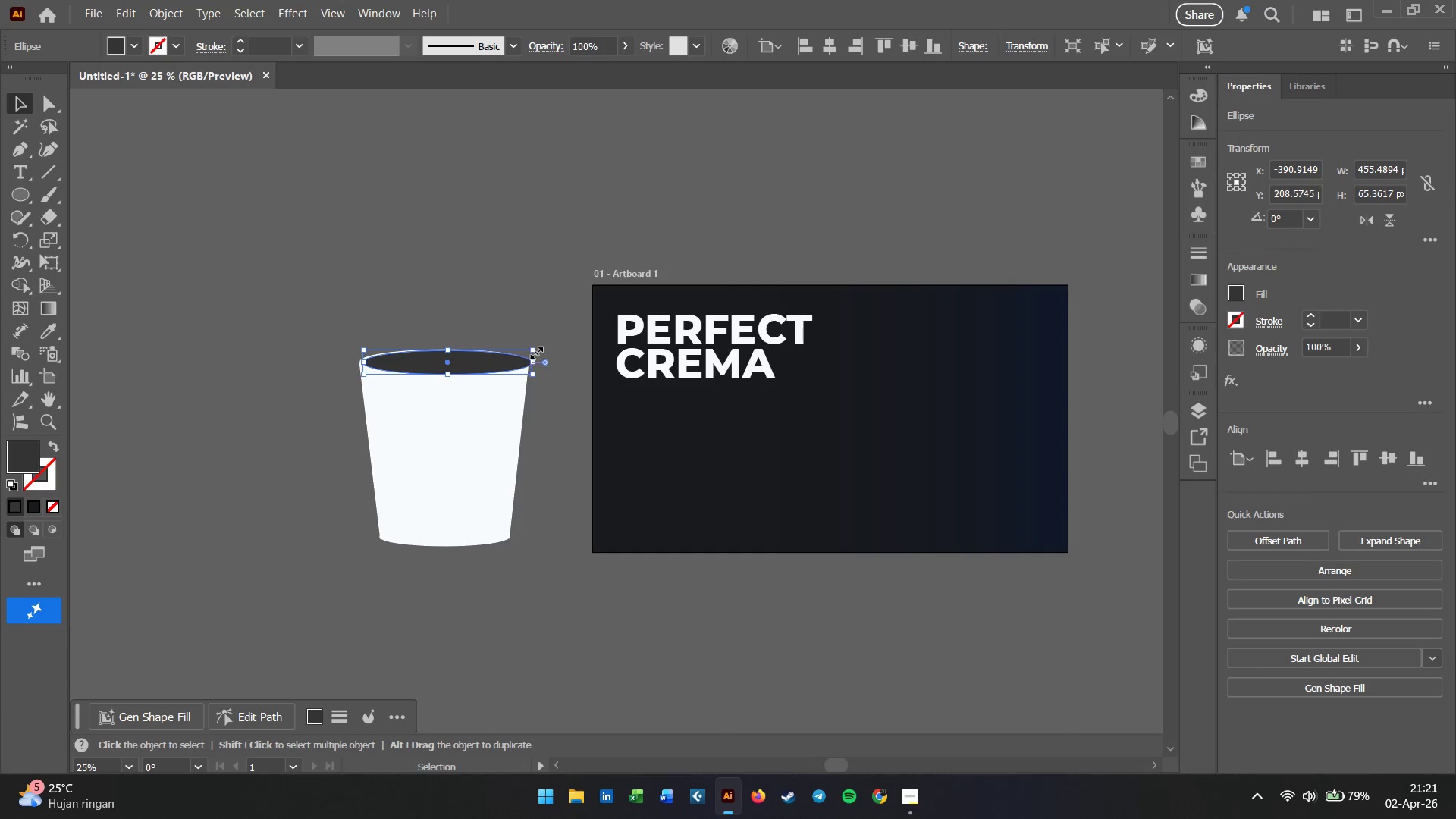 
hold_key(key=ShiftLeft, duration=0.73)
left_click_drag(start_coordinate=[535, 351], to_coordinate=[502, 350])
 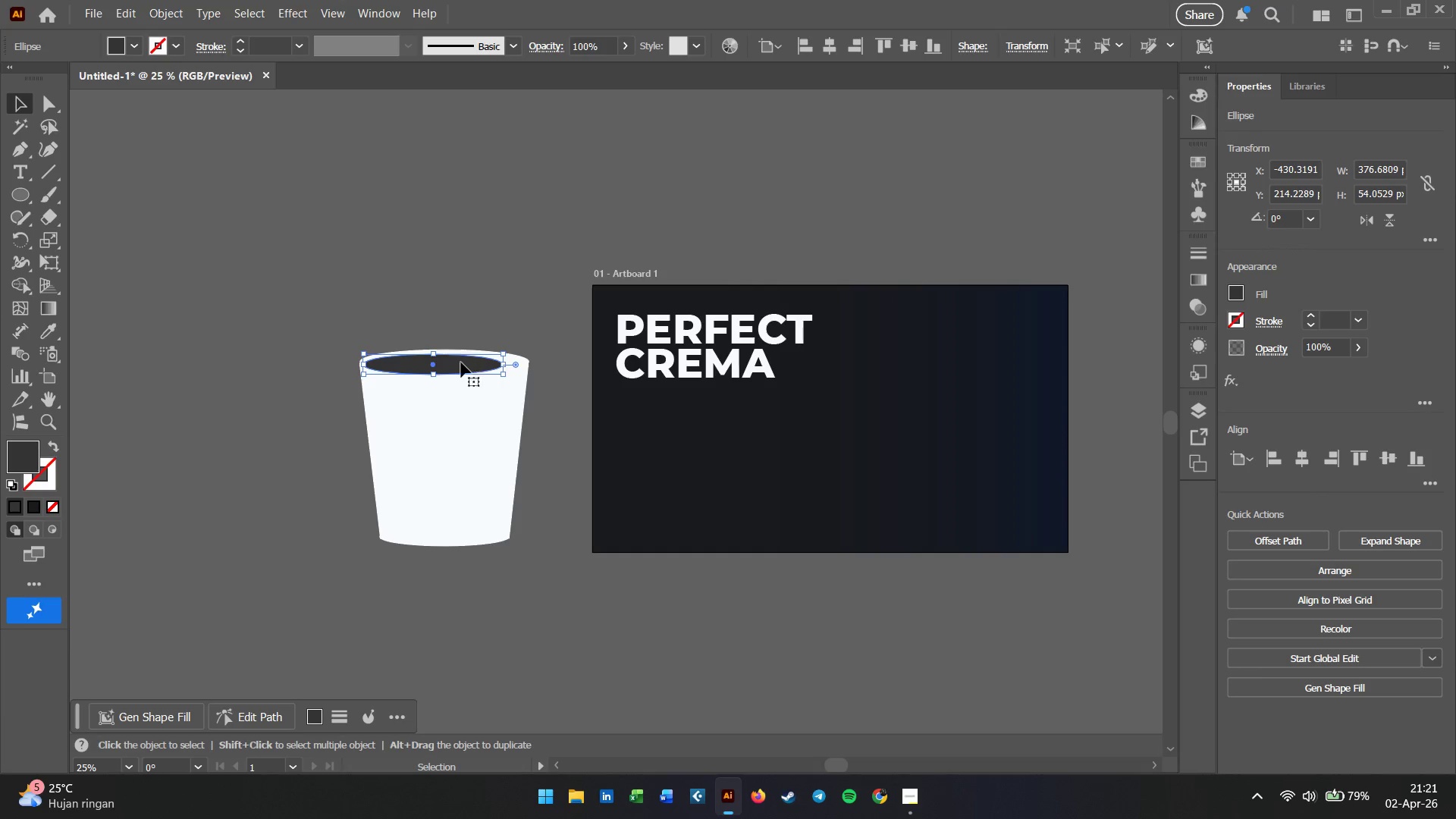 
left_click_drag(start_coordinate=[460, 362], to_coordinate=[470, 361])
 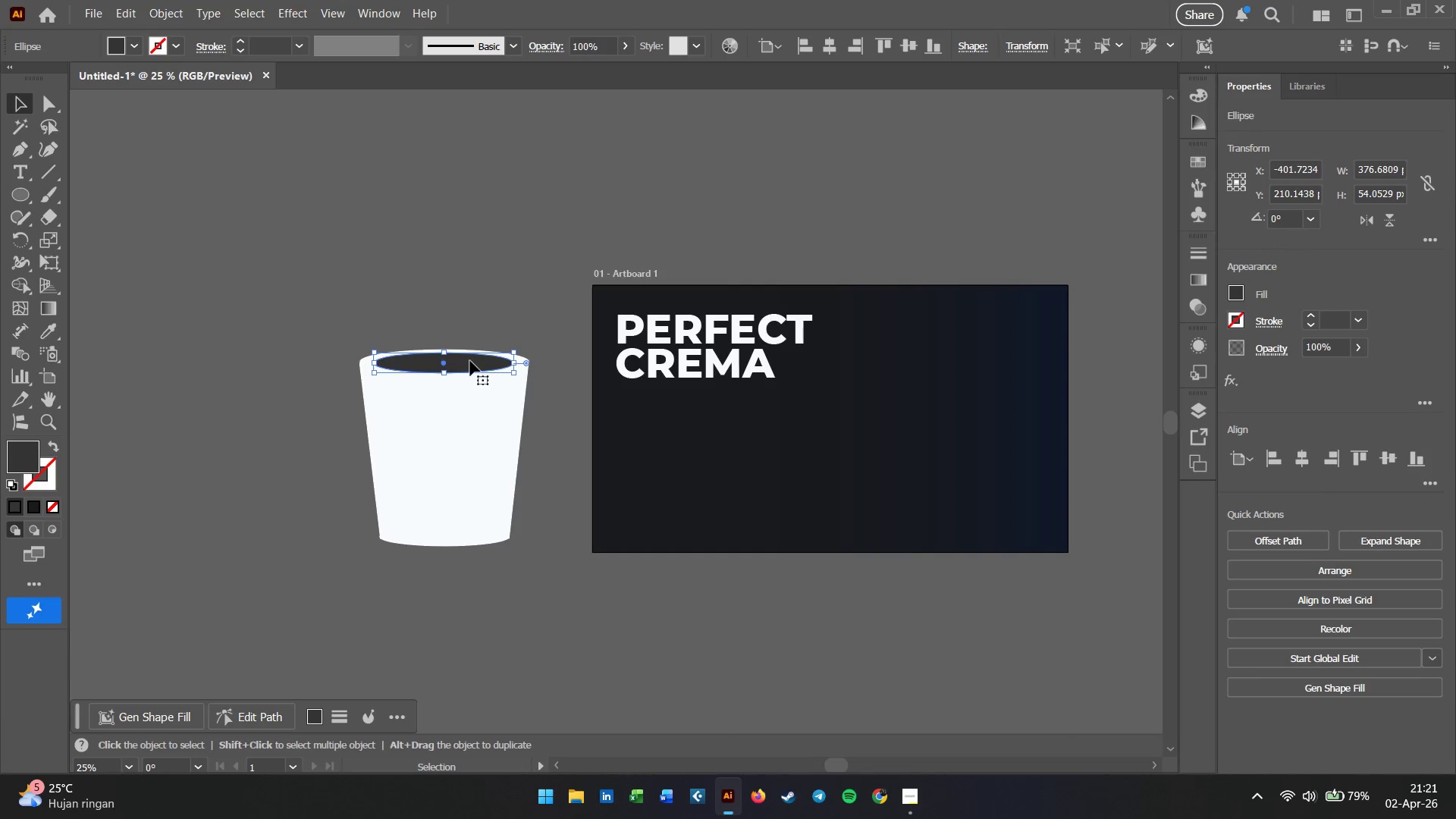 
hold_key(key=AltLeft, duration=0.56)
scroll: coordinate [470, 361], scroll_direction: up, amount: 4.0
 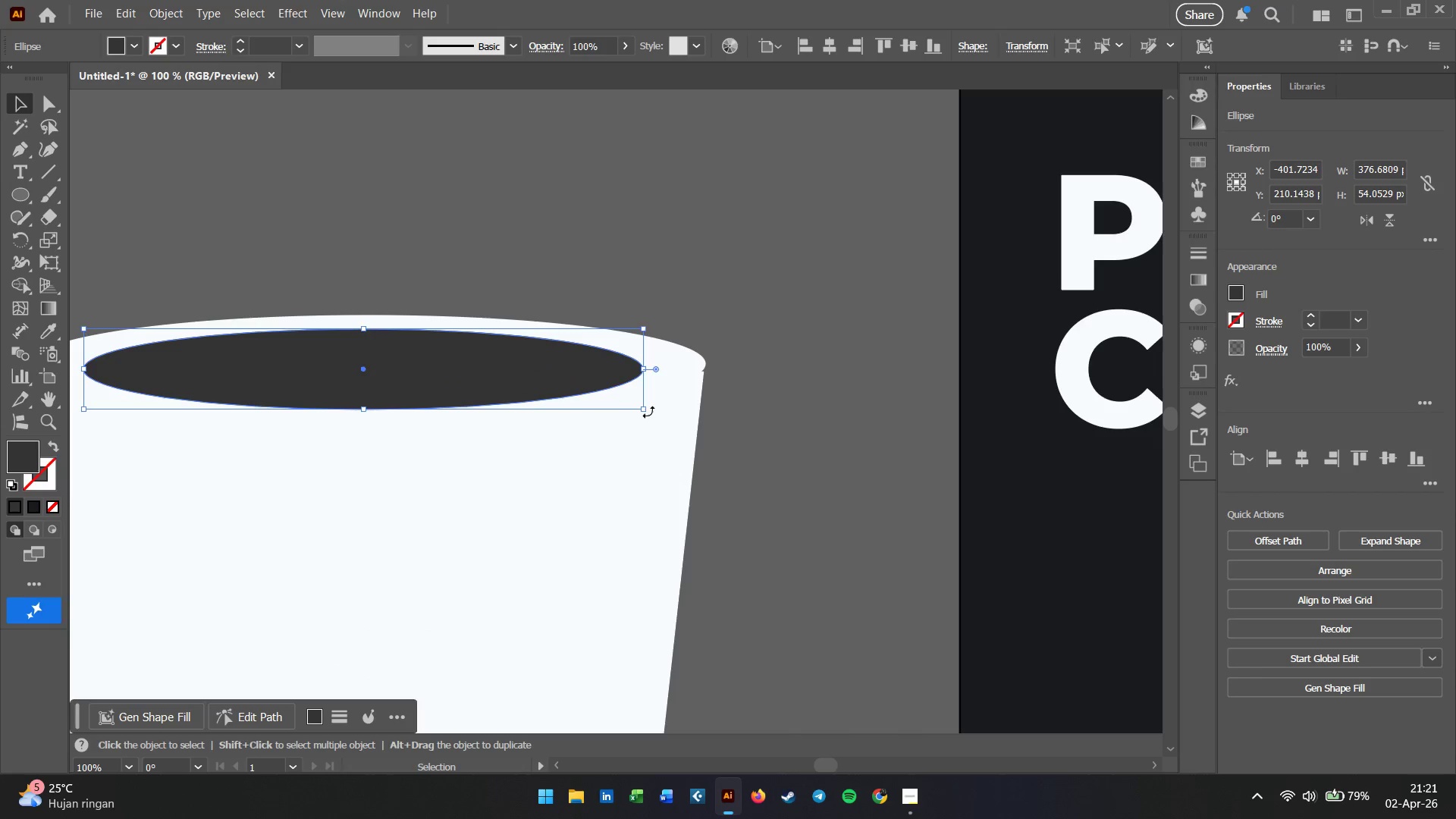 
left_click_drag(start_coordinate=[643, 409], to_coordinate=[694, 435])
 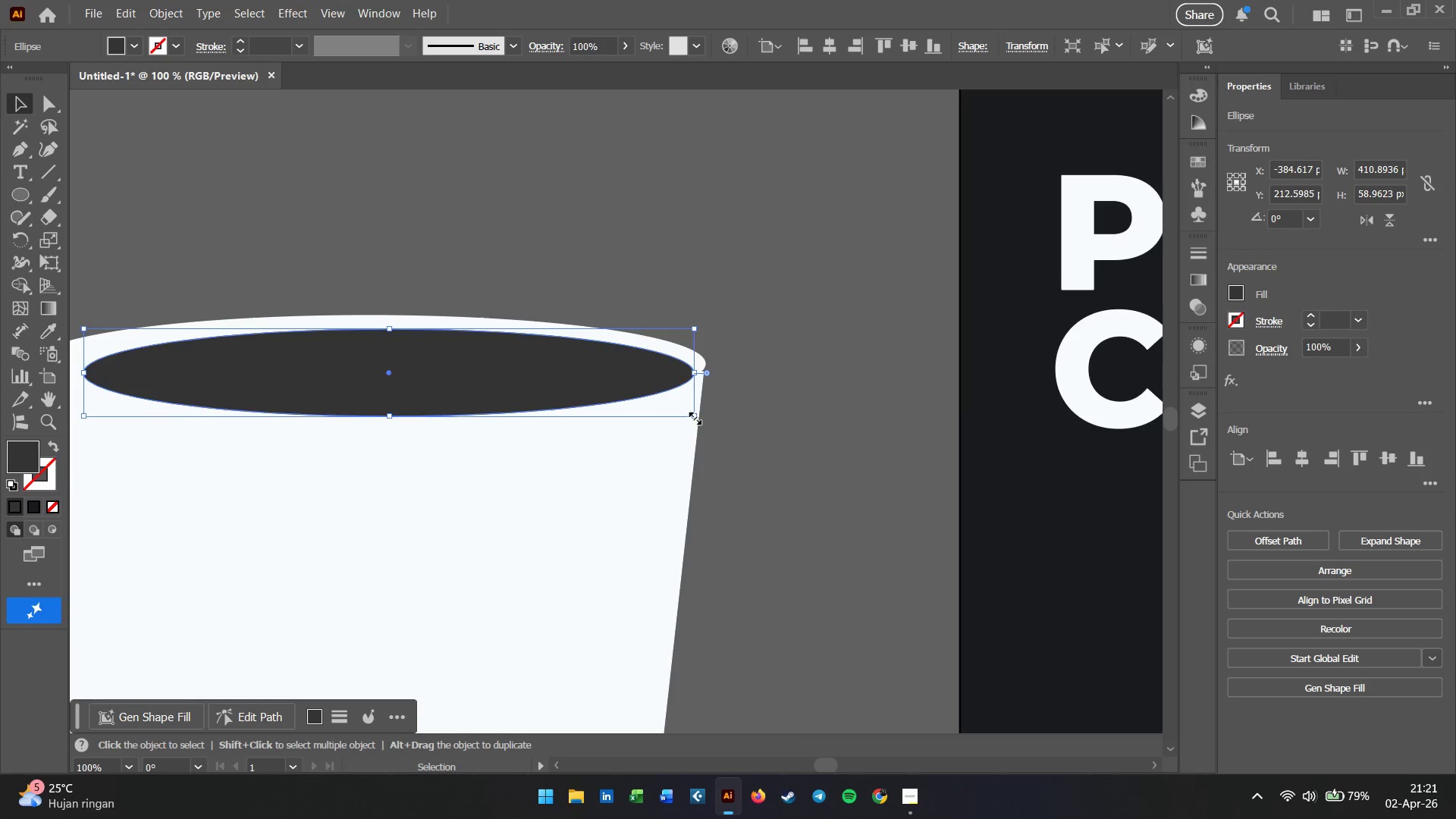 
hold_key(key=ShiftLeft, duration=1.72)
 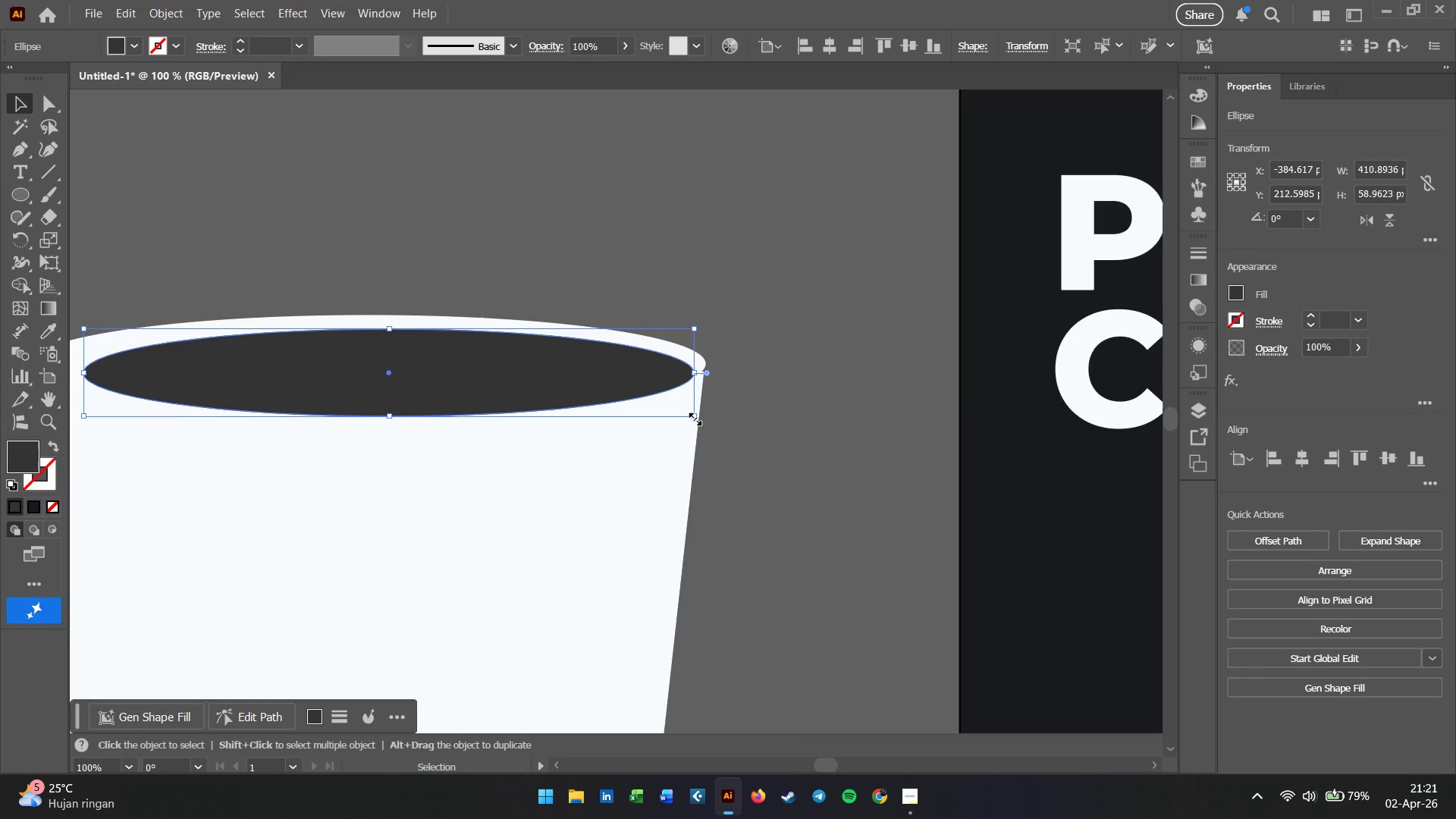 
hold_key(key=MetaLeft, duration=0.47)
scroll: coordinate [693, 416], scroll_direction: down, amount: 2.0
 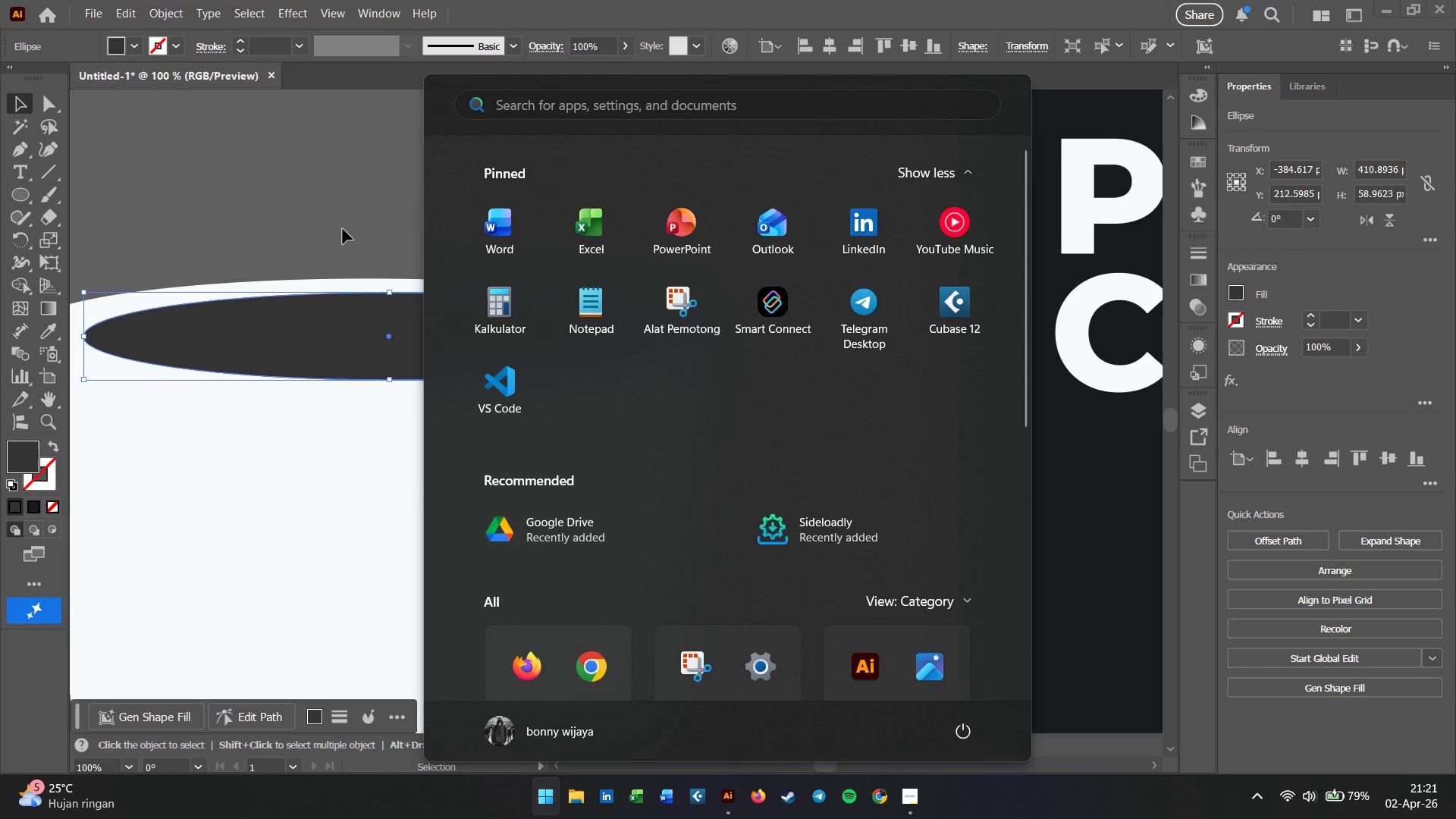 
hold_key(key=AltLeft, duration=0.44)
scroll: coordinate [382, 302], scroll_direction: down, amount: 1.0
 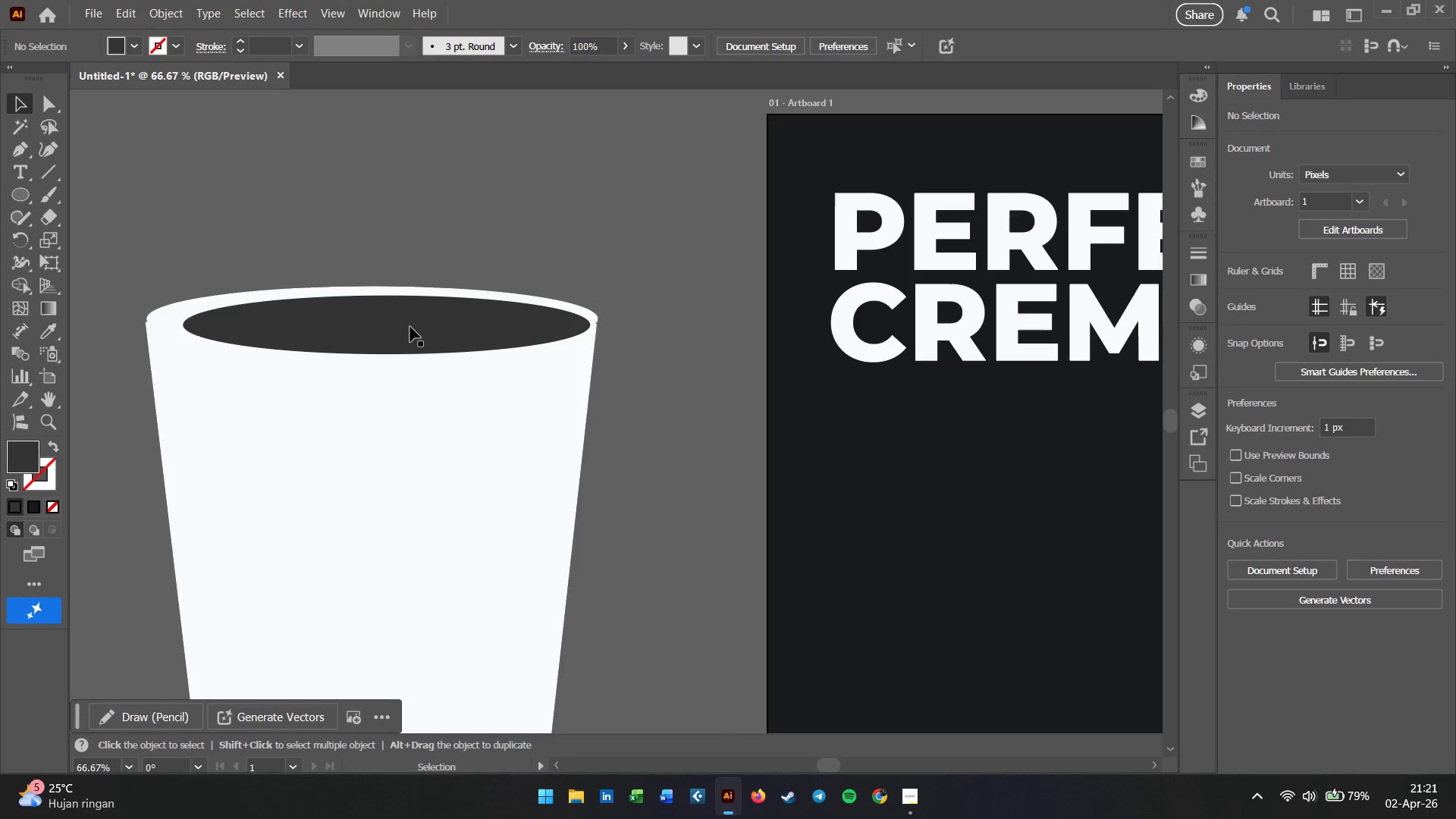 
left_click_drag(start_coordinate=[410, 327], to_coordinate=[393, 325])
 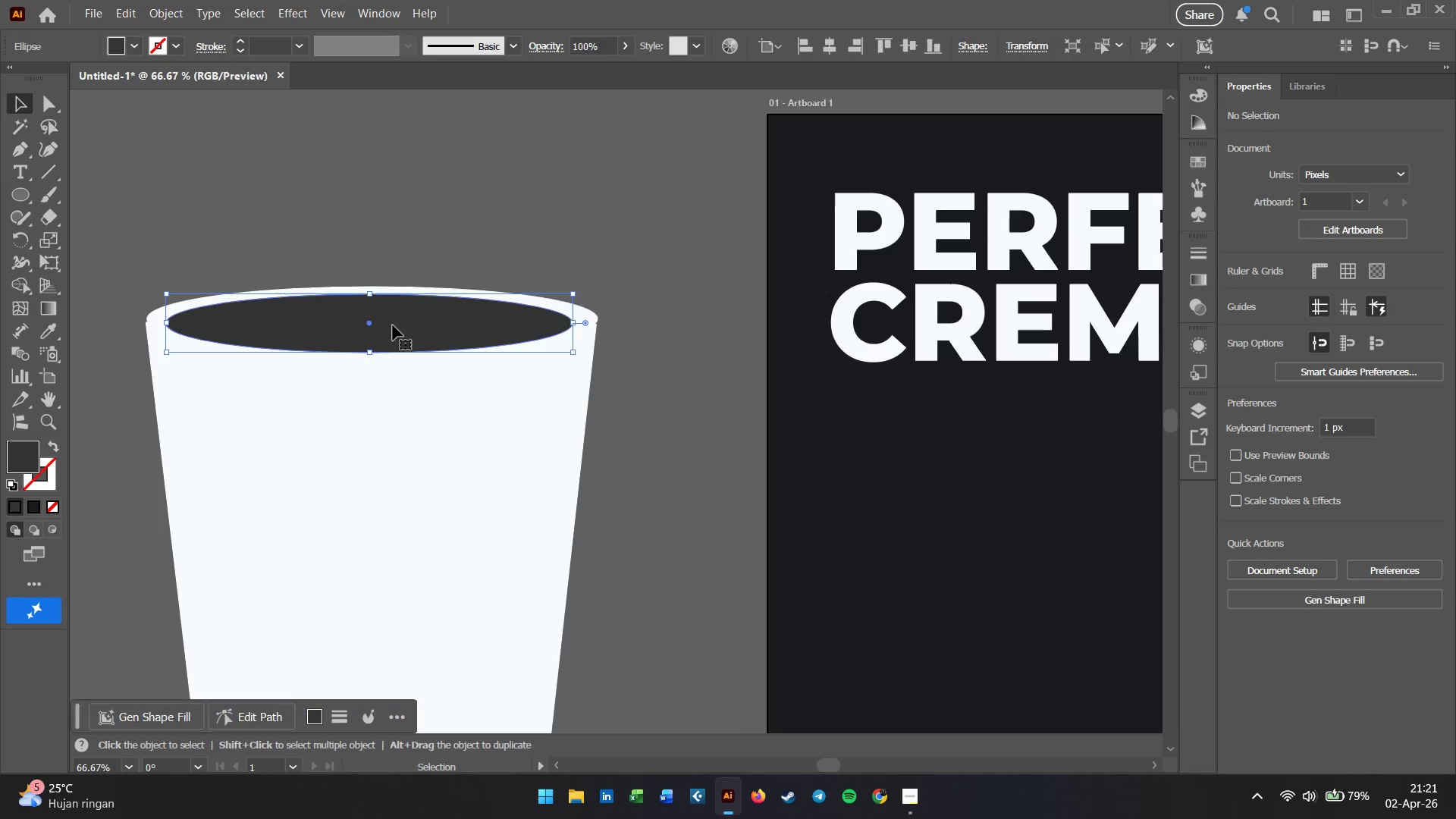 
hold_key(key=AltLeft, duration=0.47)
scroll: coordinate [393, 325], scroll_direction: down, amount: 3.0
 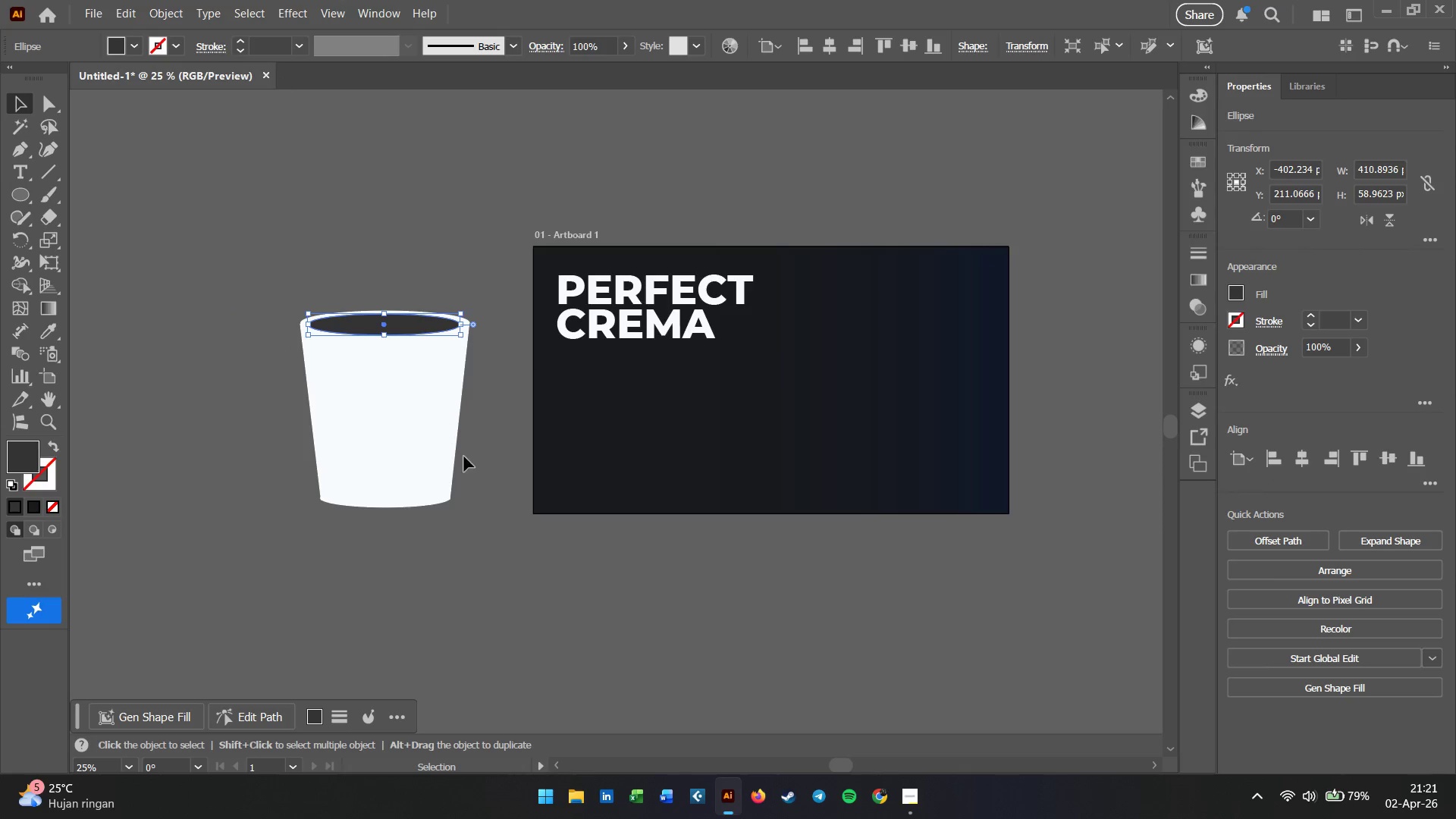 
left_click([486, 508])
 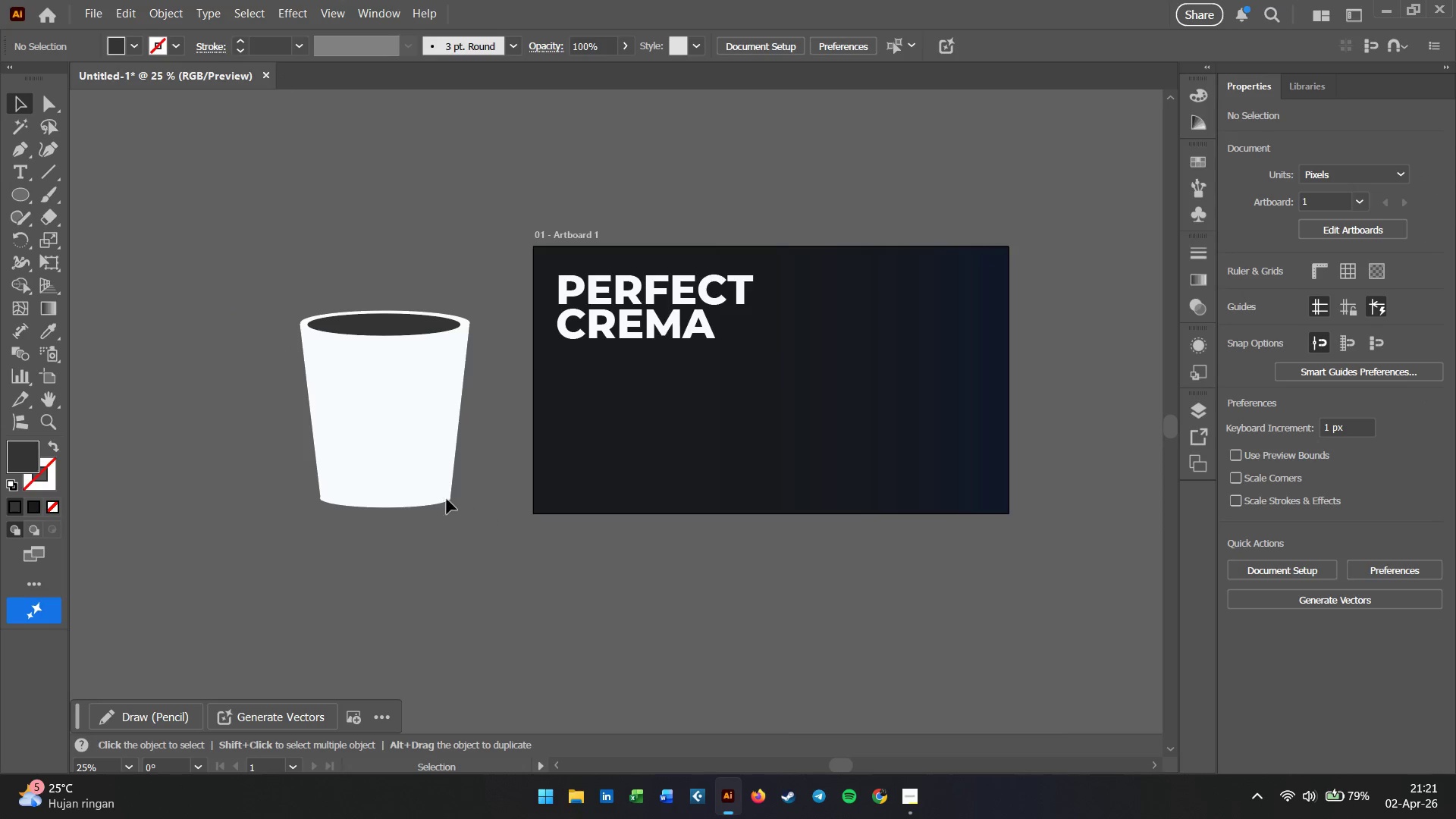 
hold_key(key=AltLeft, duration=0.58)
scroll: coordinate [408, 432], scroll_direction: up, amount: 2.0
 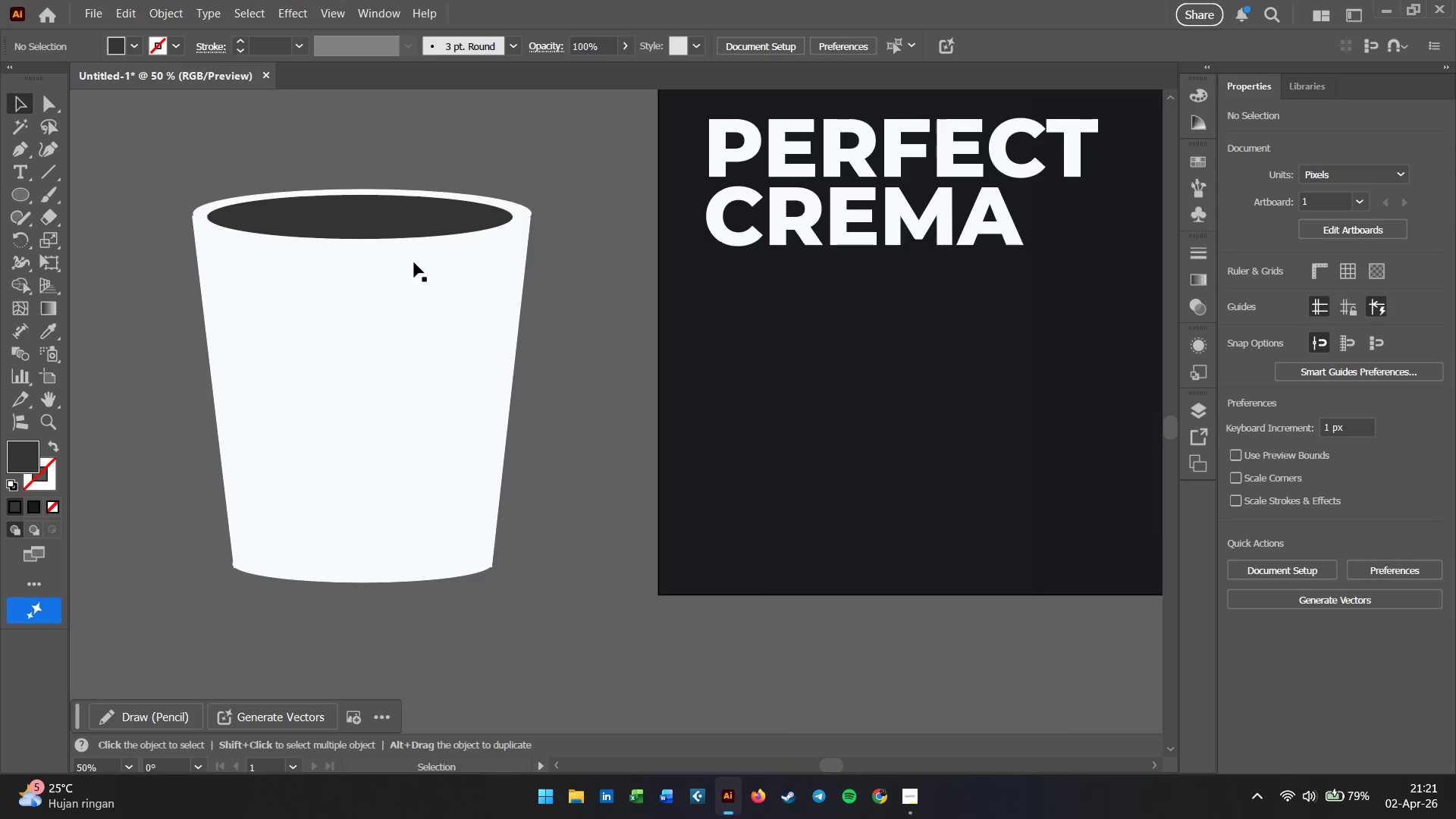 
left_click([407, 212])
 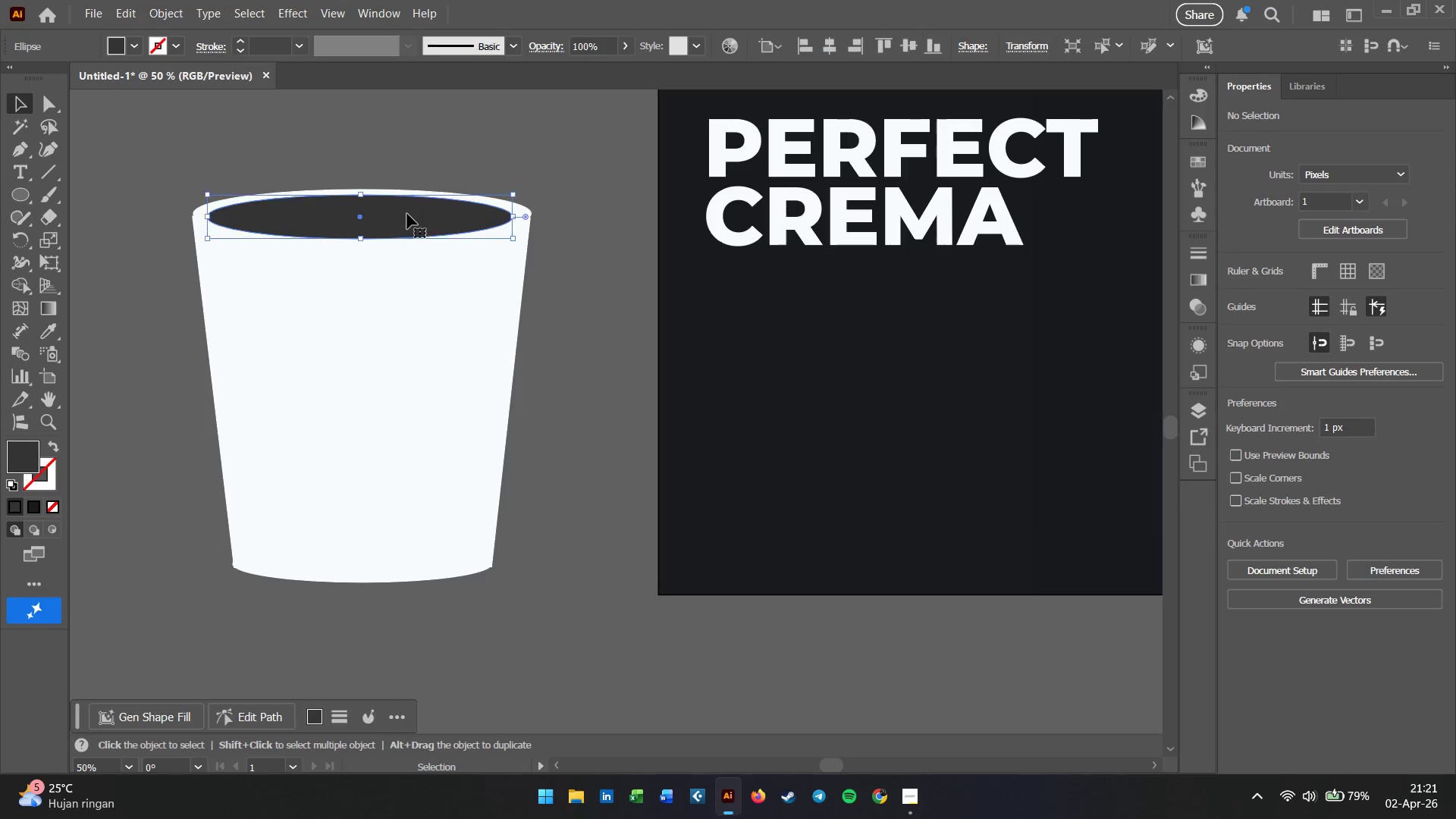 
hold_key(key=ShiftLeft, duration=0.48)
 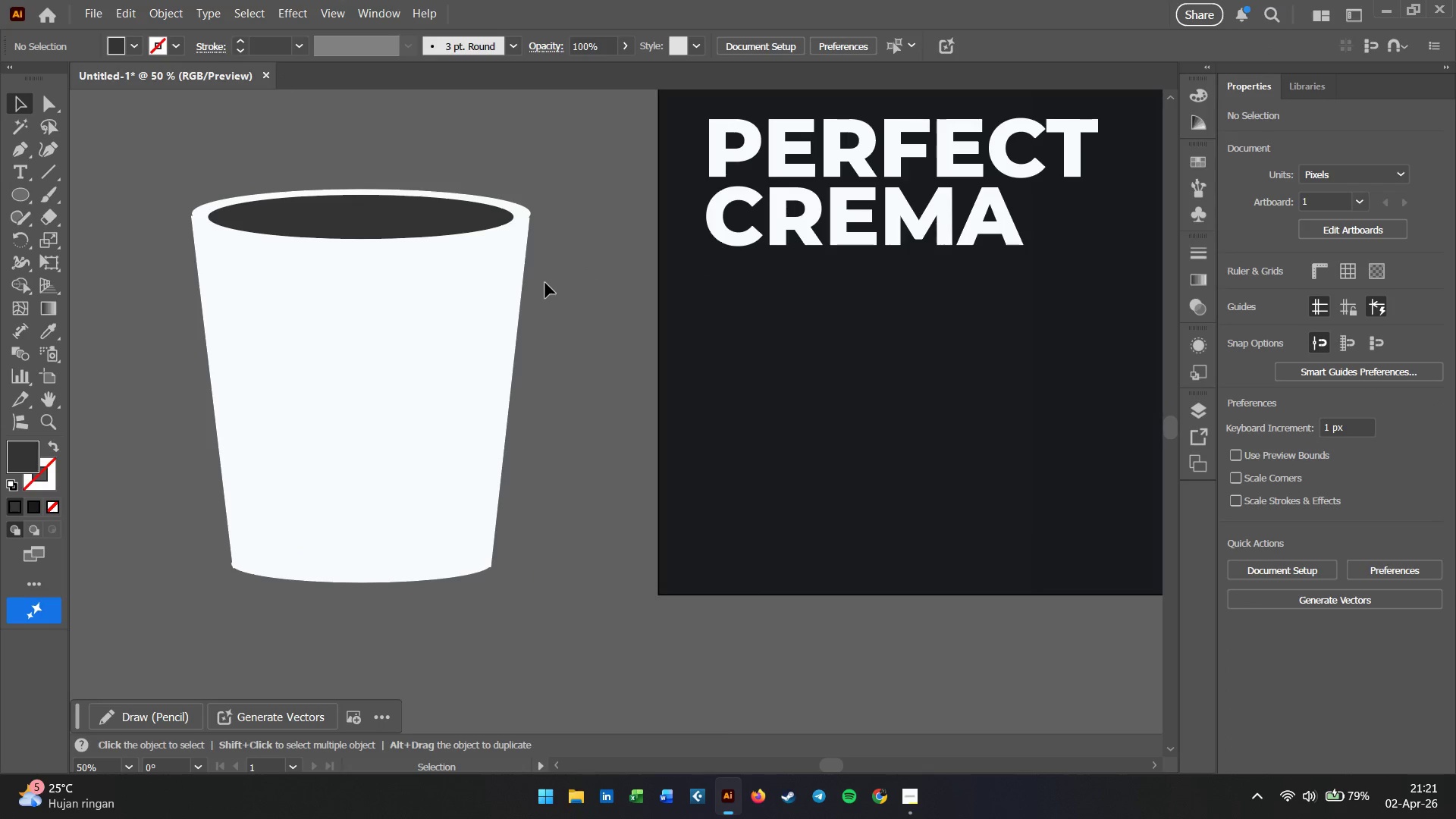 
hold_key(key=AltLeft, duration=1.33)
scroll: coordinate [221, 228], scroll_direction: up, amount: 7.0
 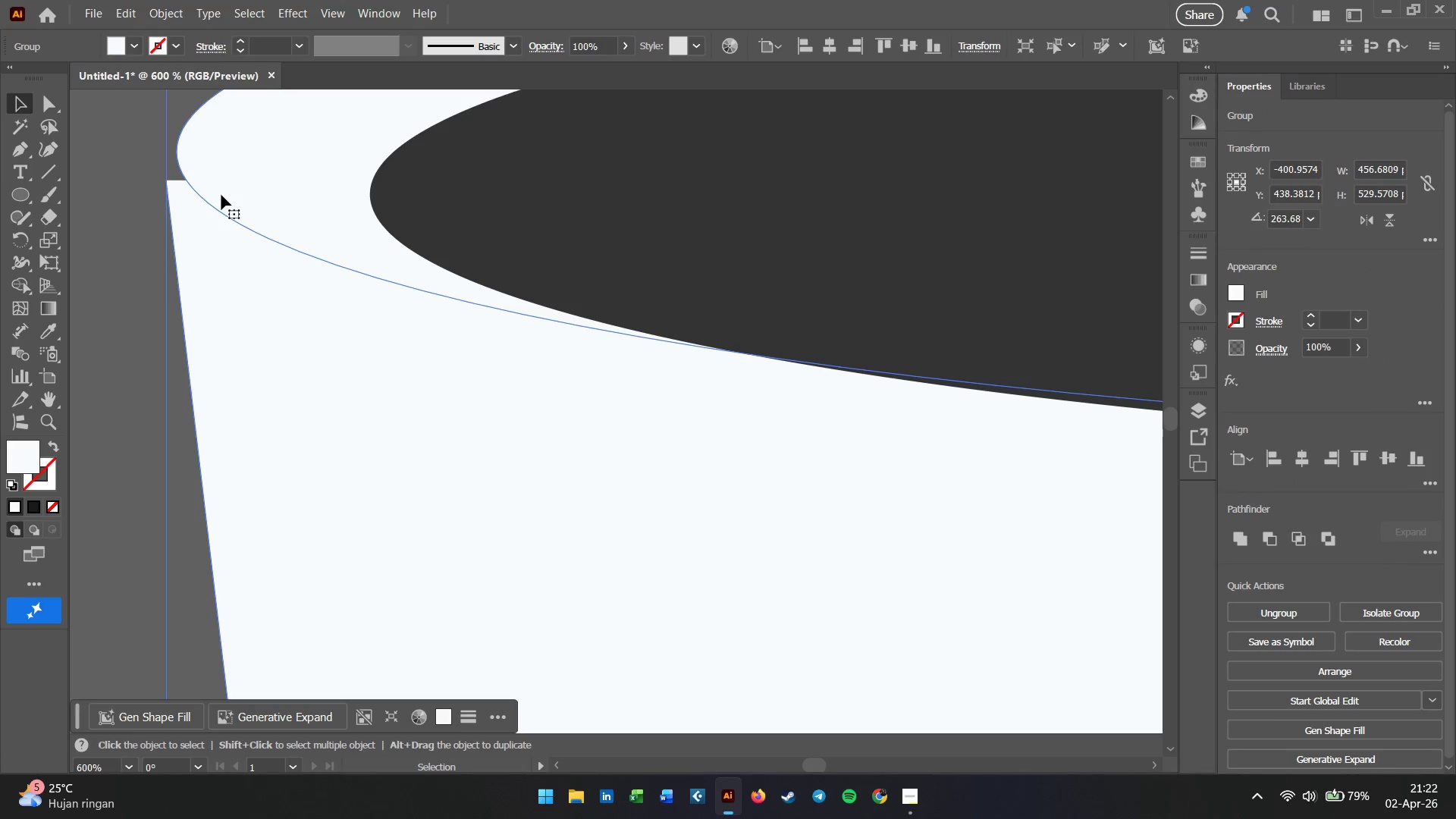 
hold_key(key=AltLeft, duration=2.8)
scroll: coordinate [219, 198], scroll_direction: down, amount: 5.0
 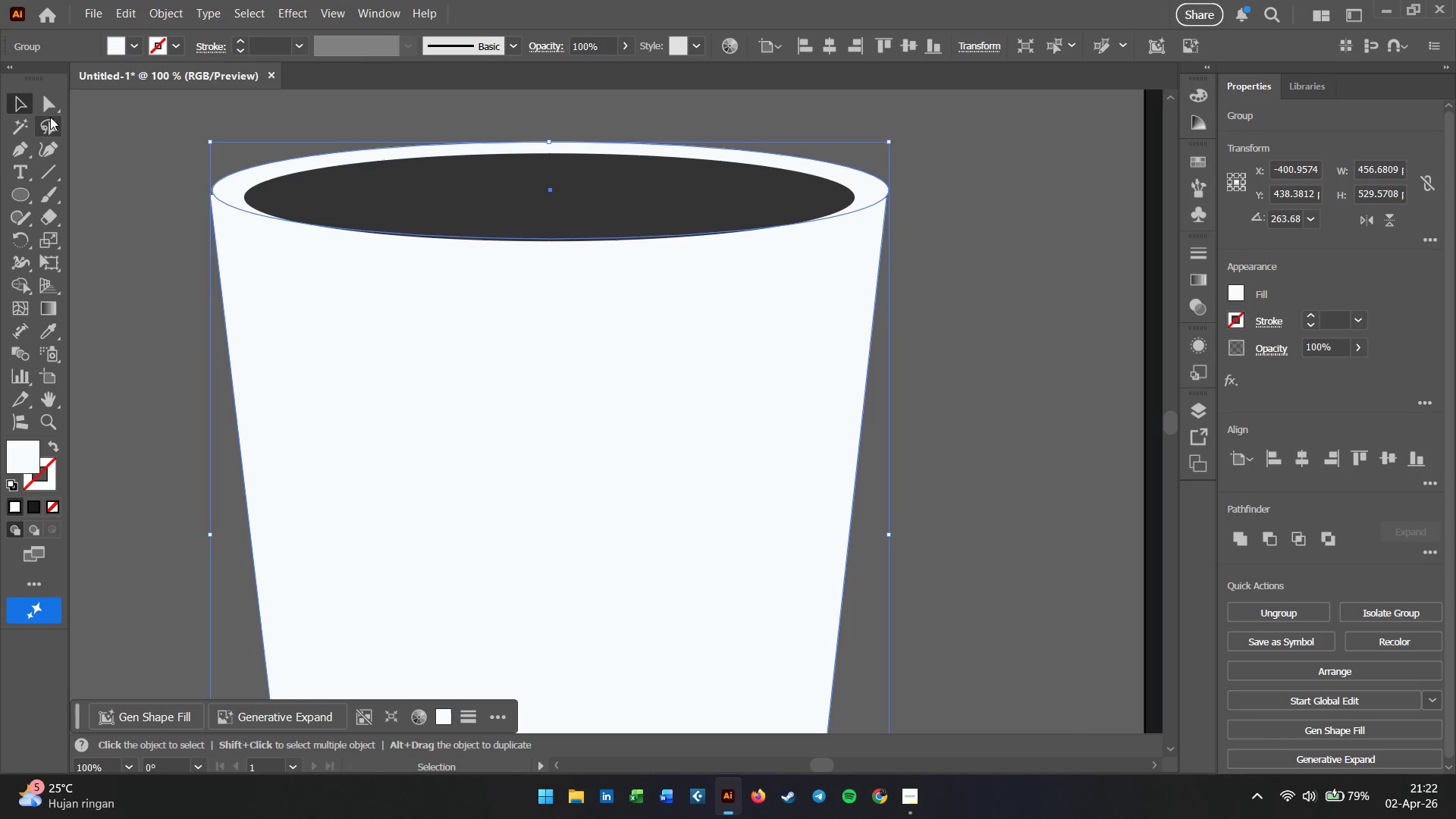 
hold_key(key=AltLeft, duration=1.64)
scroll: coordinate [250, 267], scroll_direction: up, amount: 7.0
 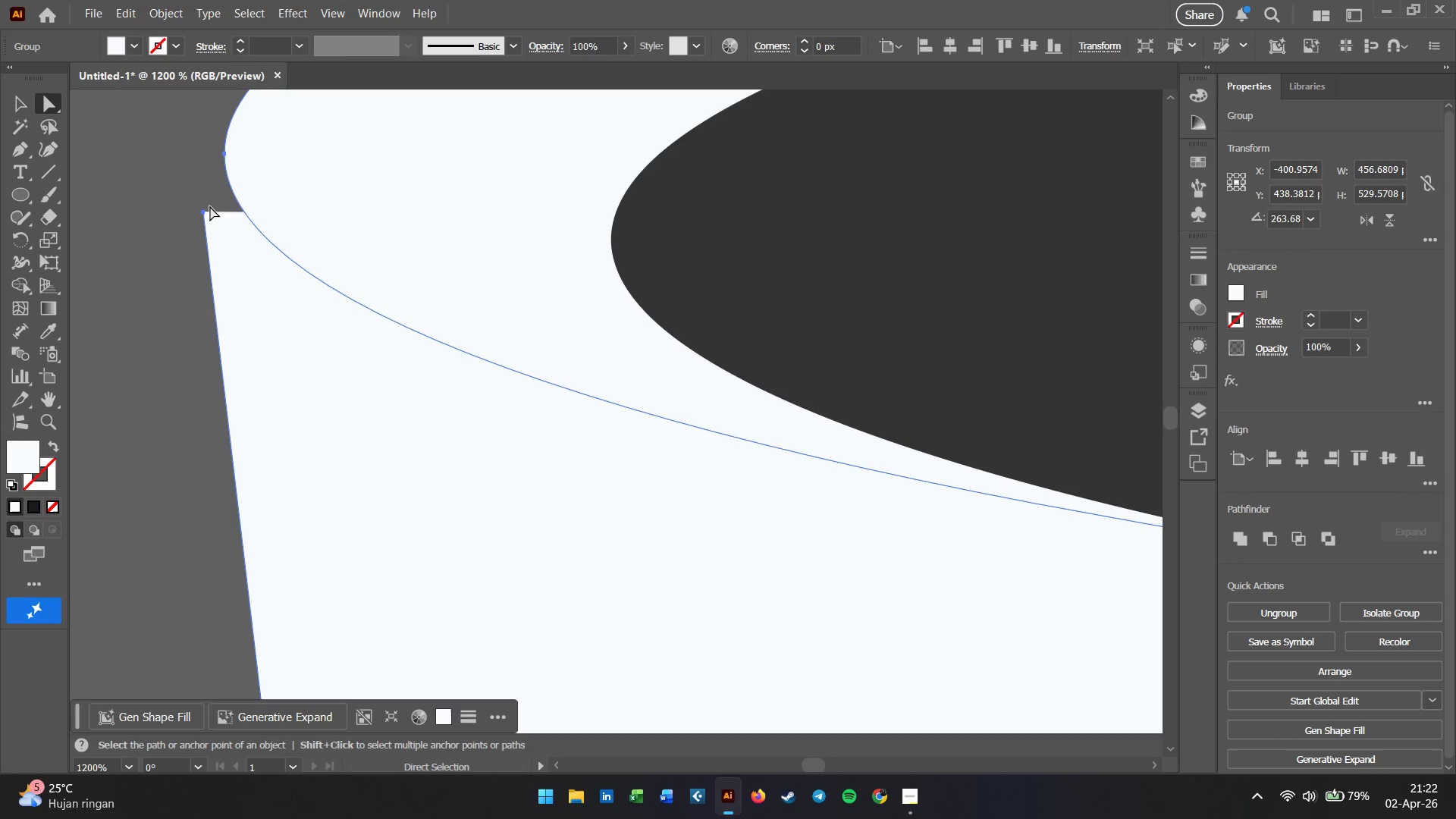 
left_click([204, 212])
 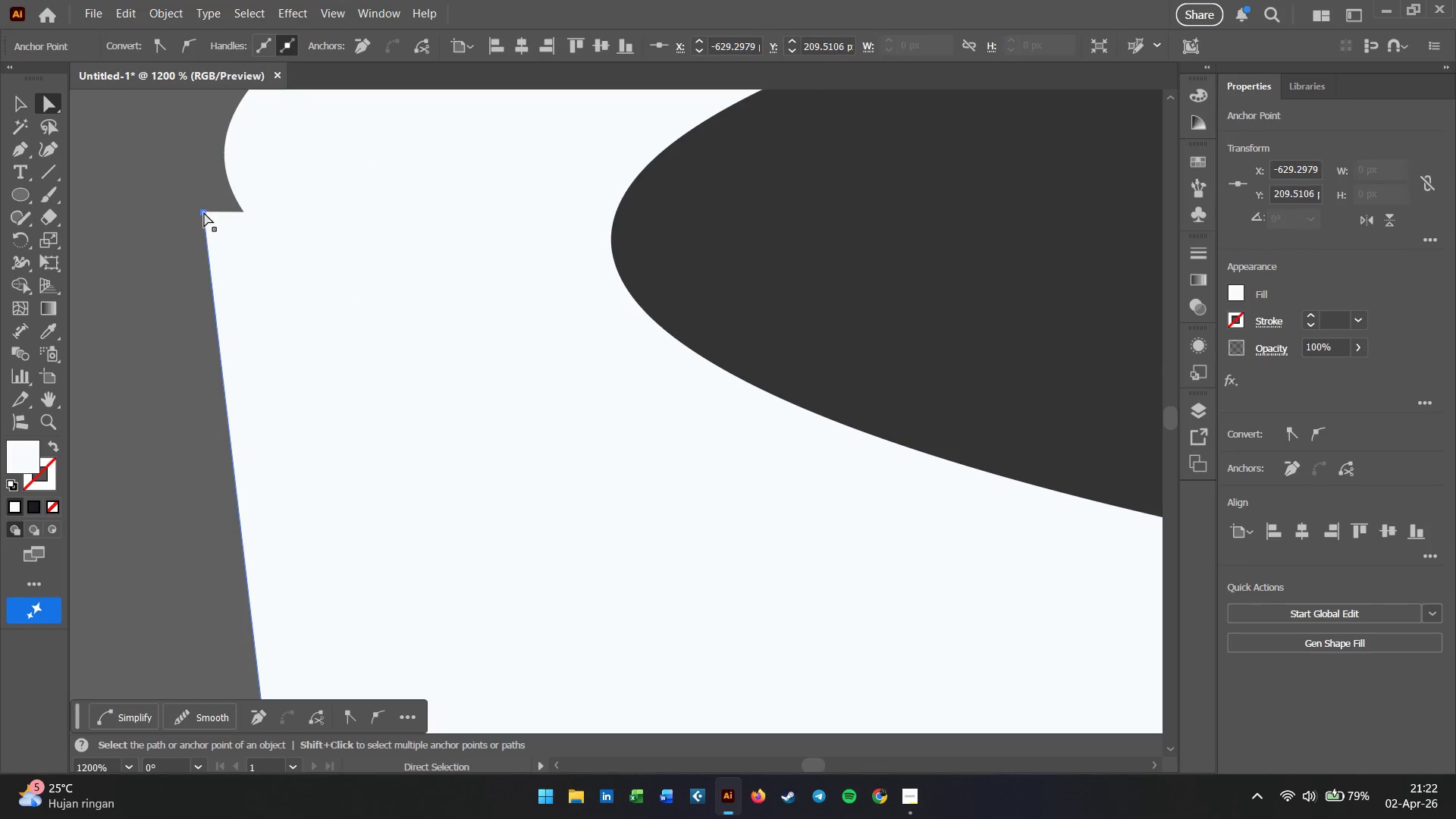 
left_click_drag(start_coordinate=[204, 212], to_coordinate=[226, 170])
 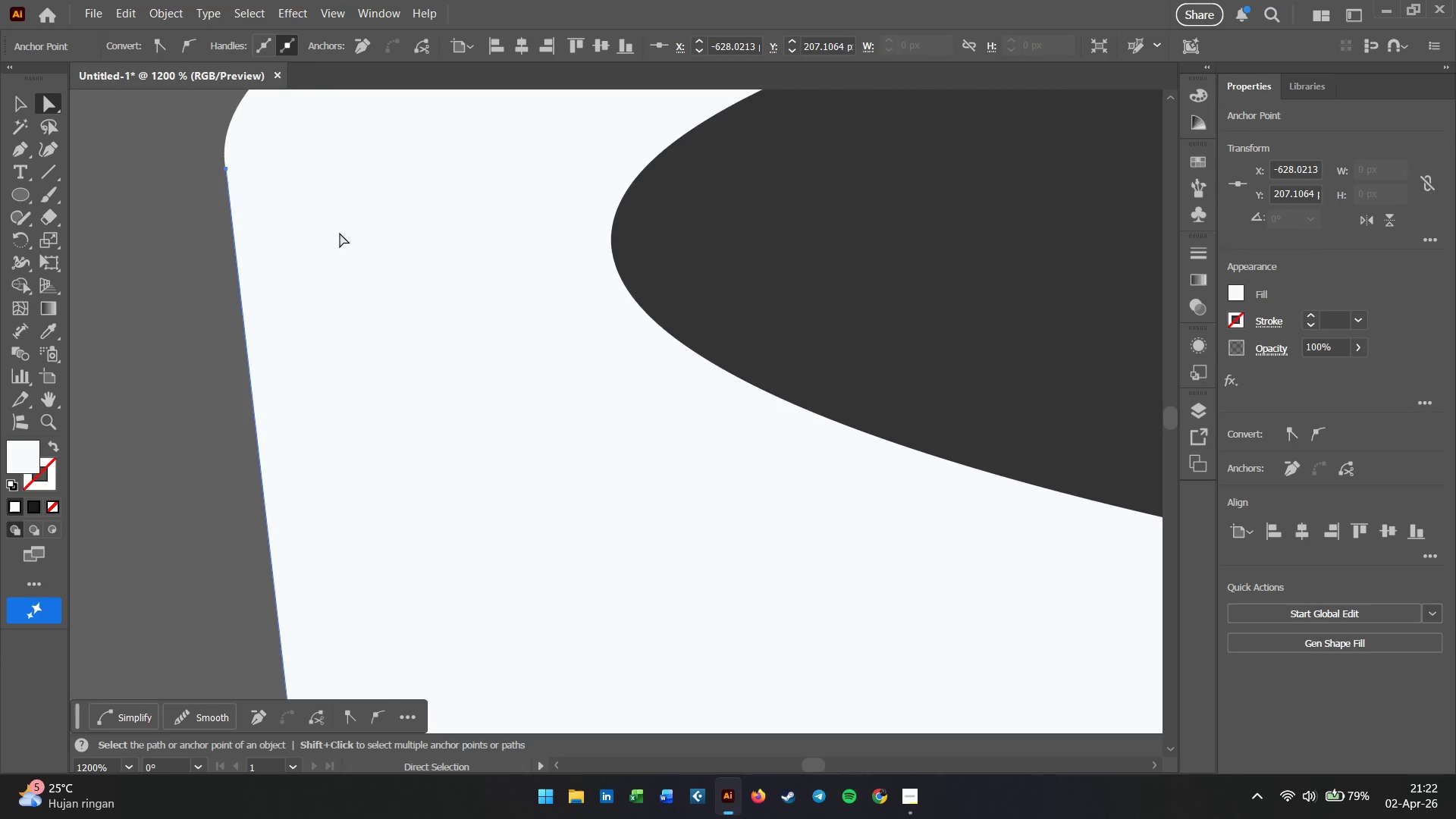 
hold_key(key=AltLeft, duration=4.99)
scroll: coordinate [326, 241], scroll_direction: down, amount: 4.0
 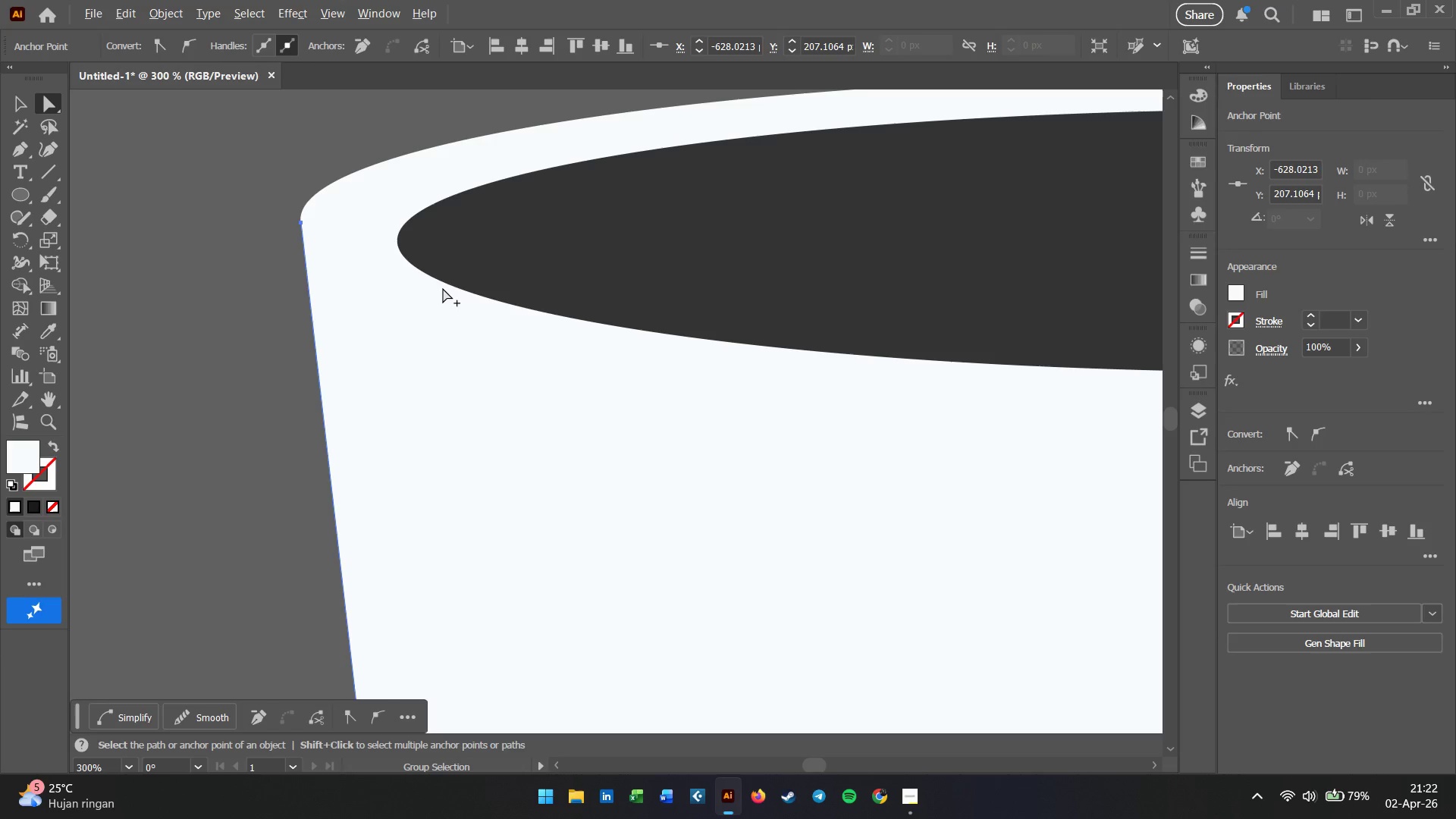 
scroll: coordinate [270, 233], scroll_direction: up, amount: 5.0
 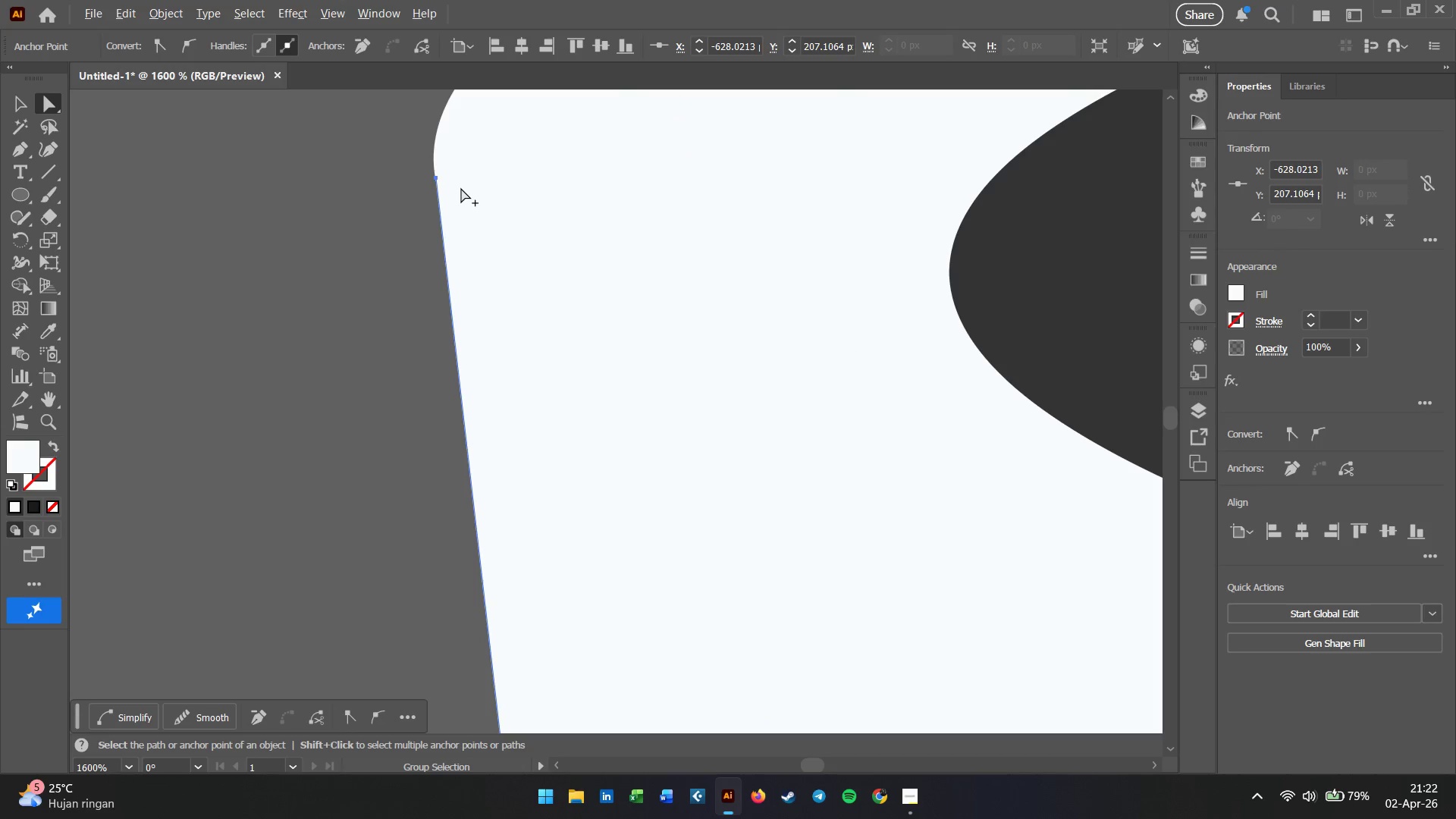 
scroll: coordinate [482, 281], scroll_direction: down, amount: 9.0
 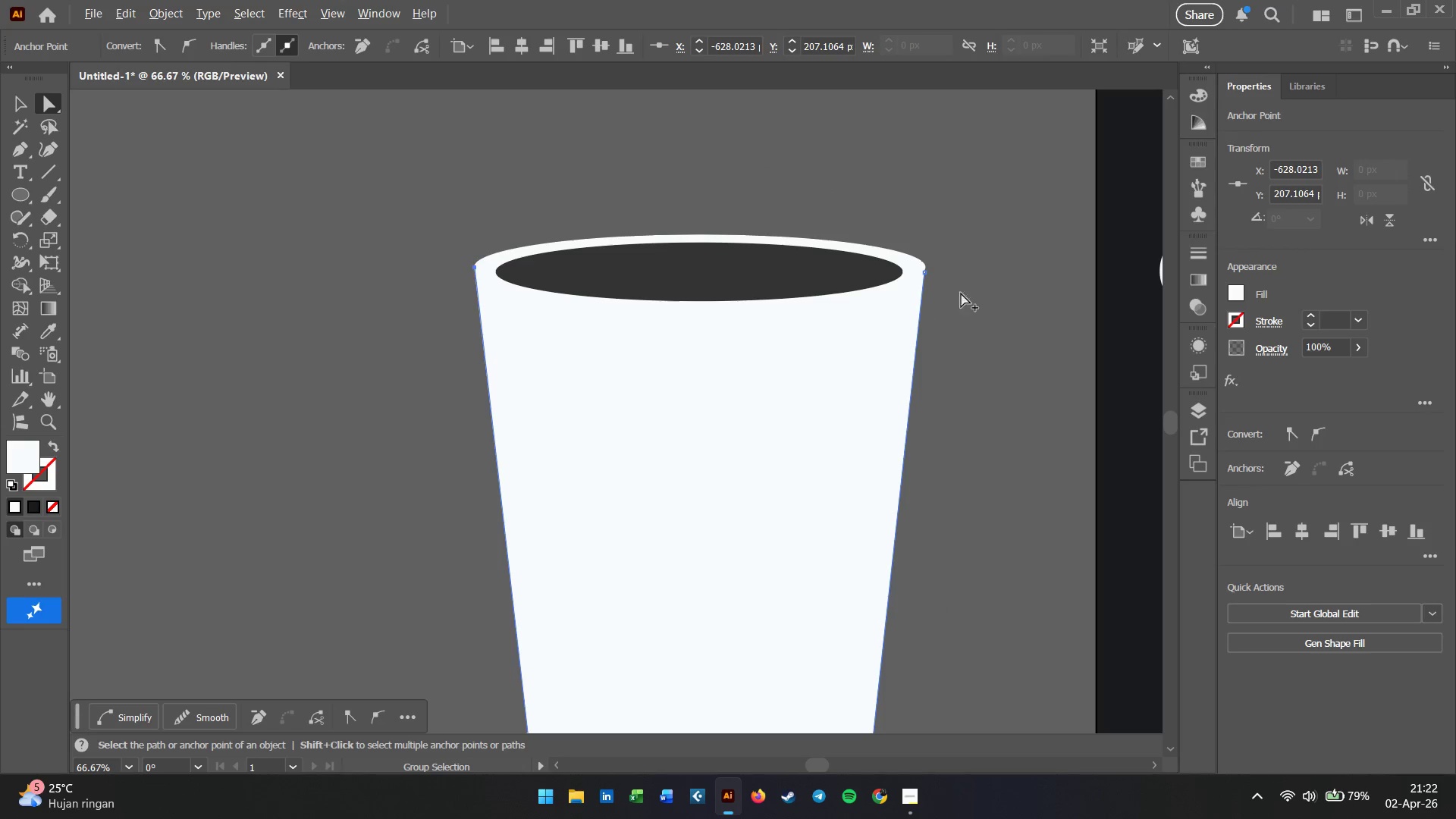 
scroll: coordinate [700, 239], scroll_direction: up, amount: 7.0
 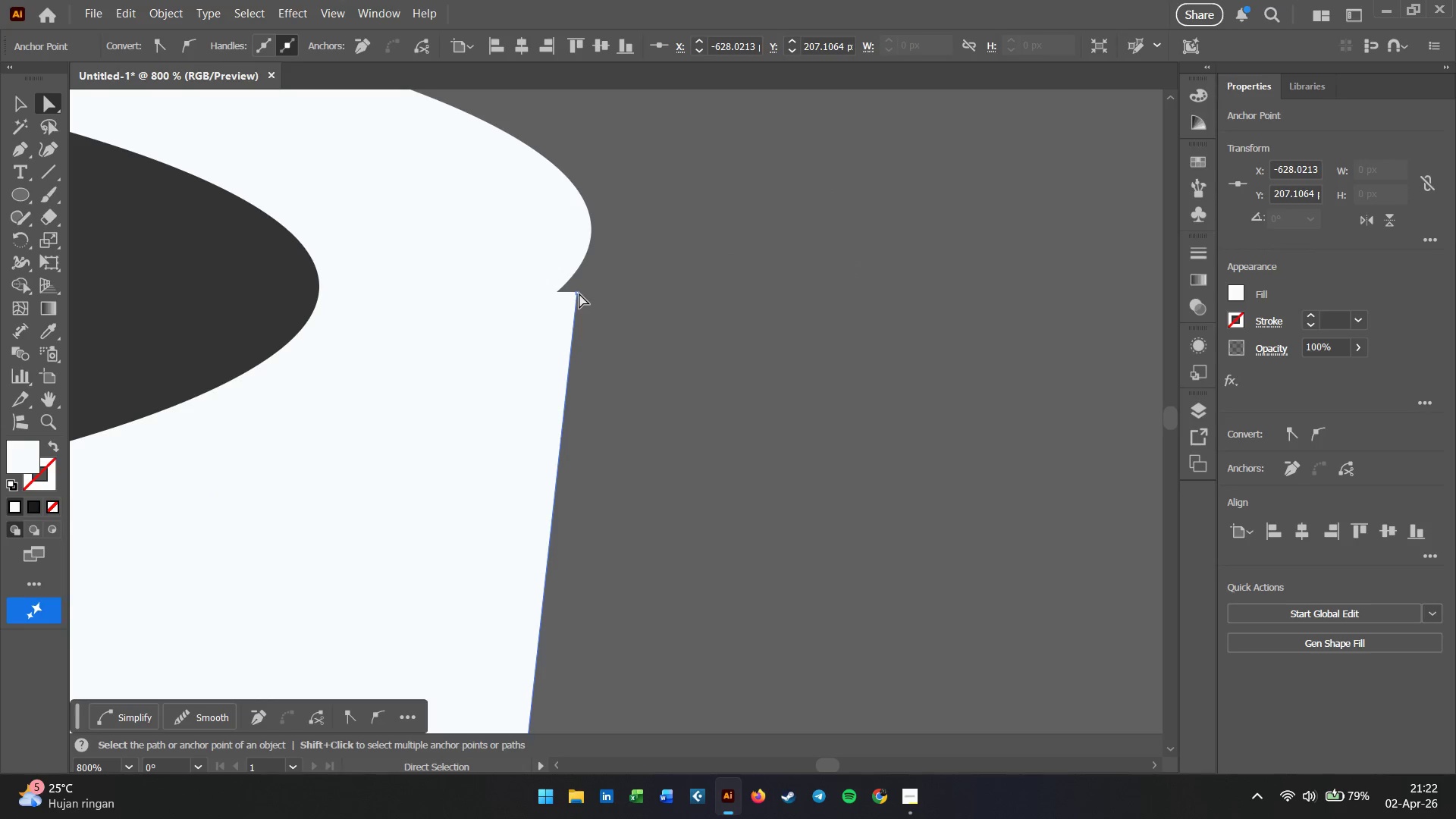 
left_click_drag(start_coordinate=[576, 294], to_coordinate=[589, 248])
 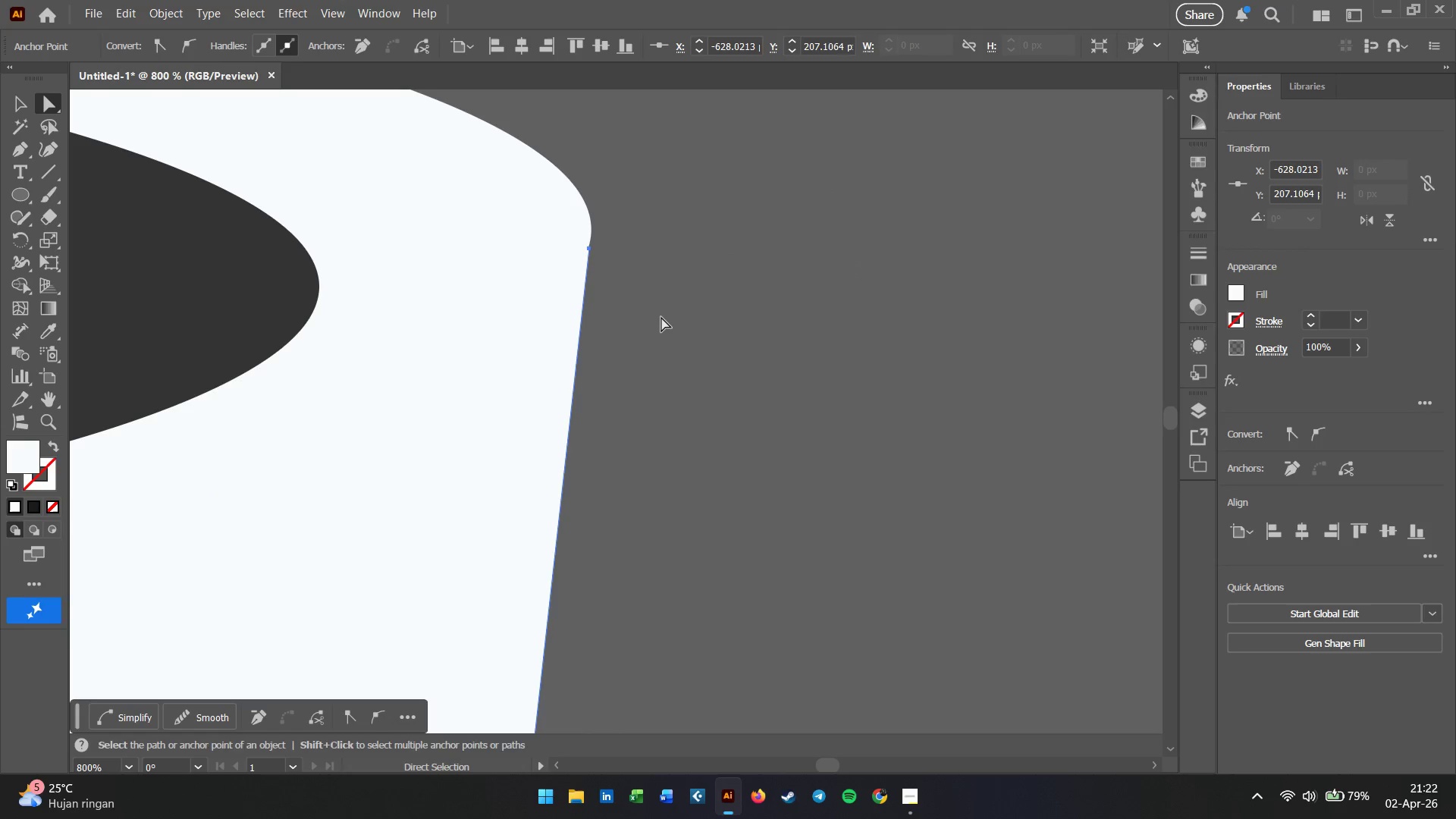 
hold_key(key=AltLeft, duration=3.3)
scroll: coordinate [564, 594], scroll_direction: down, amount: 10.0
 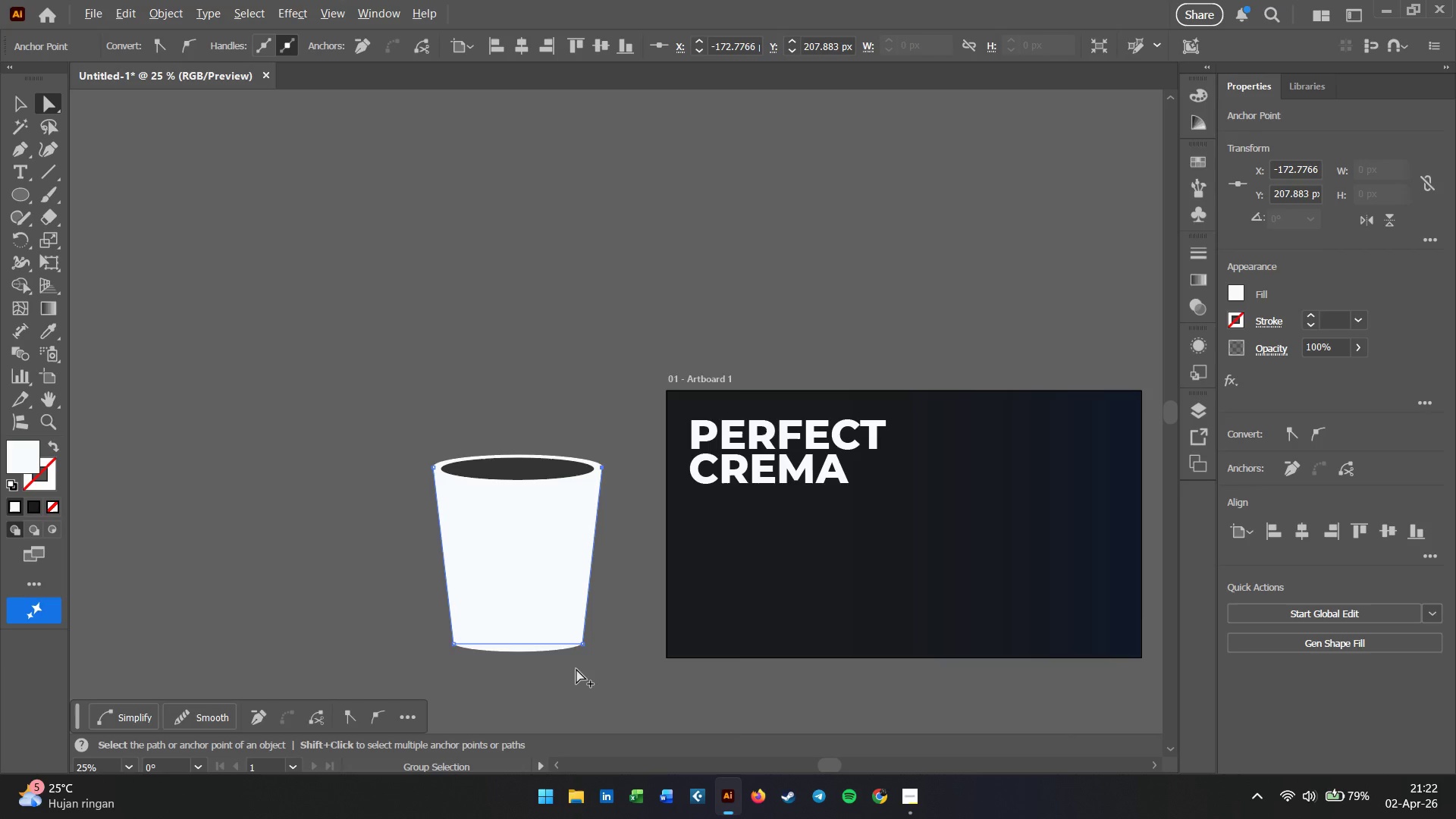 
scroll: coordinate [585, 592], scroll_direction: up, amount: 8.0
 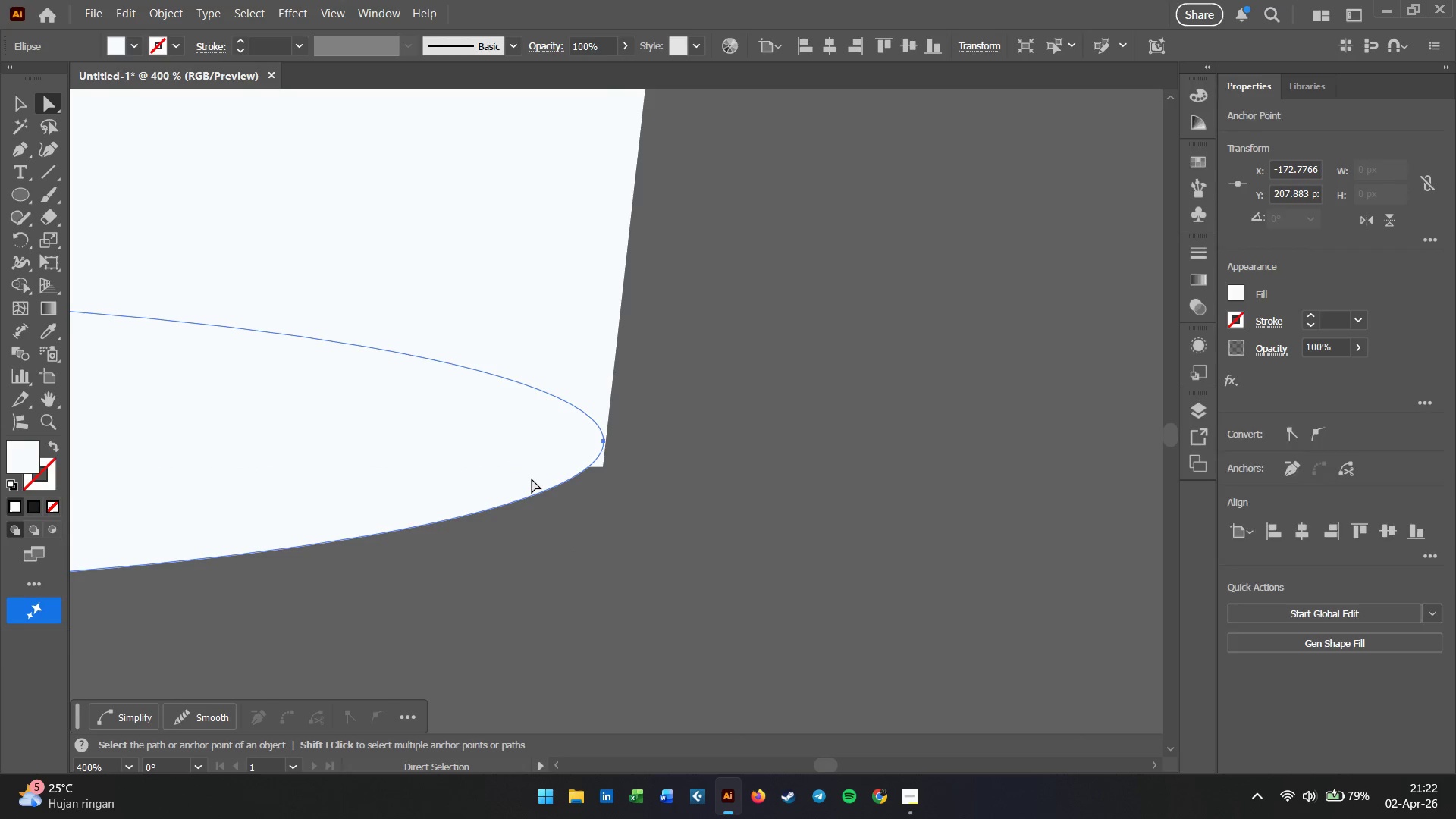 
left_click_drag(start_coordinate=[535, 472], to_coordinate=[534, 502])
 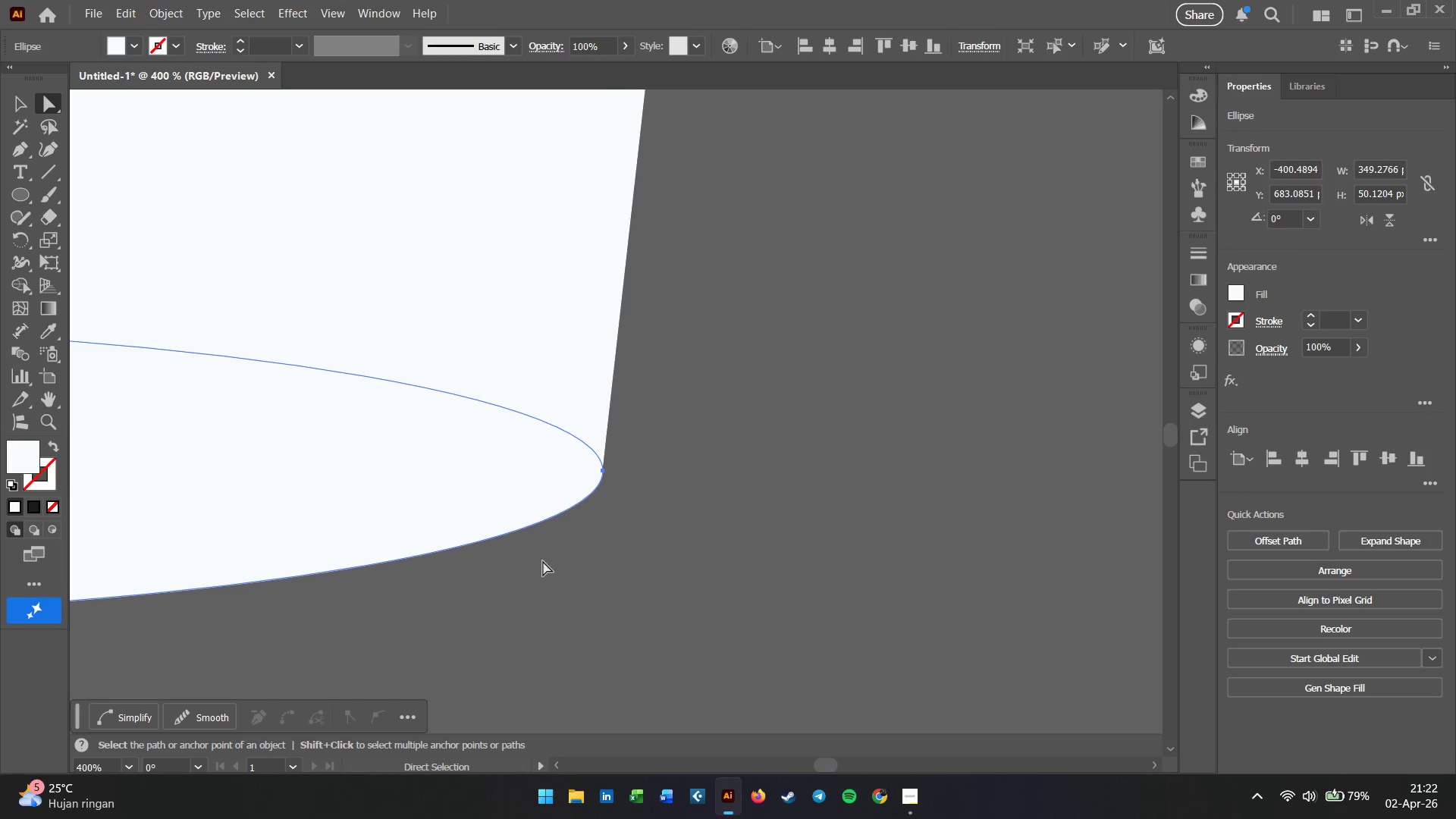 
hold_key(key=Space, duration=1.5)
 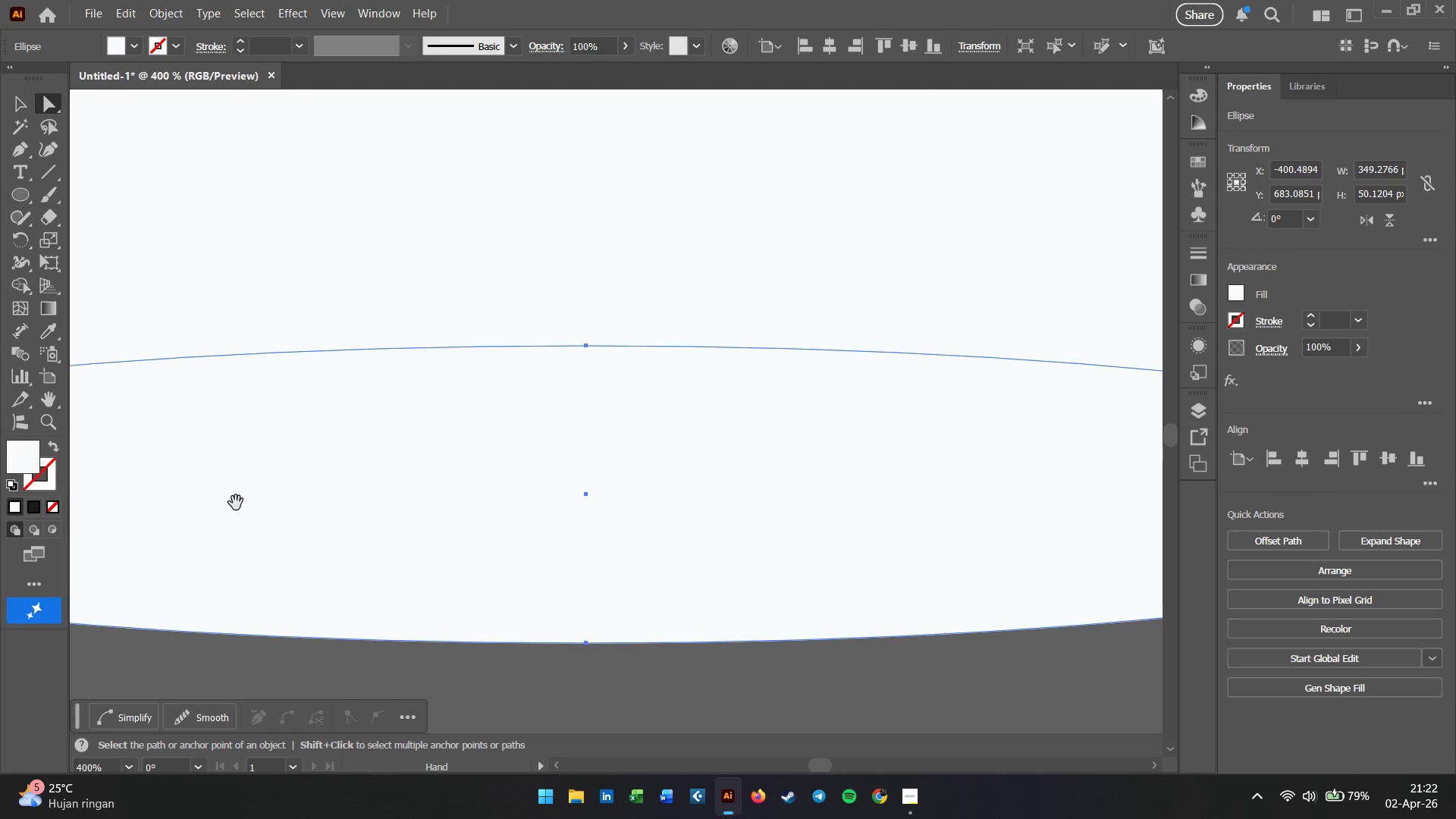 
left_click_drag(start_coordinate=[464, 580], to_coordinate=[704, 565])
 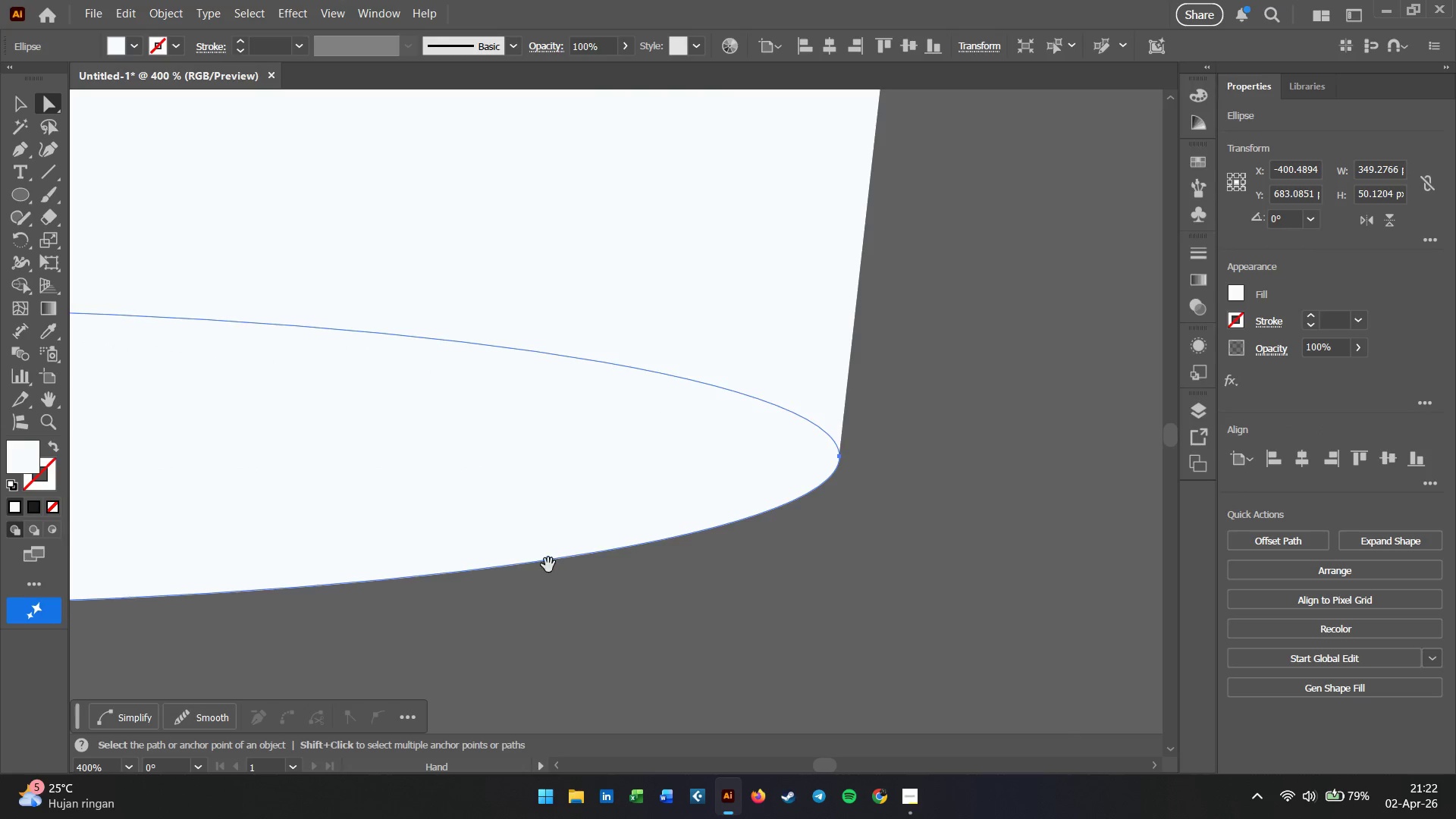 
left_click_drag(start_coordinate=[441, 566], to_coordinate=[636, 565])
 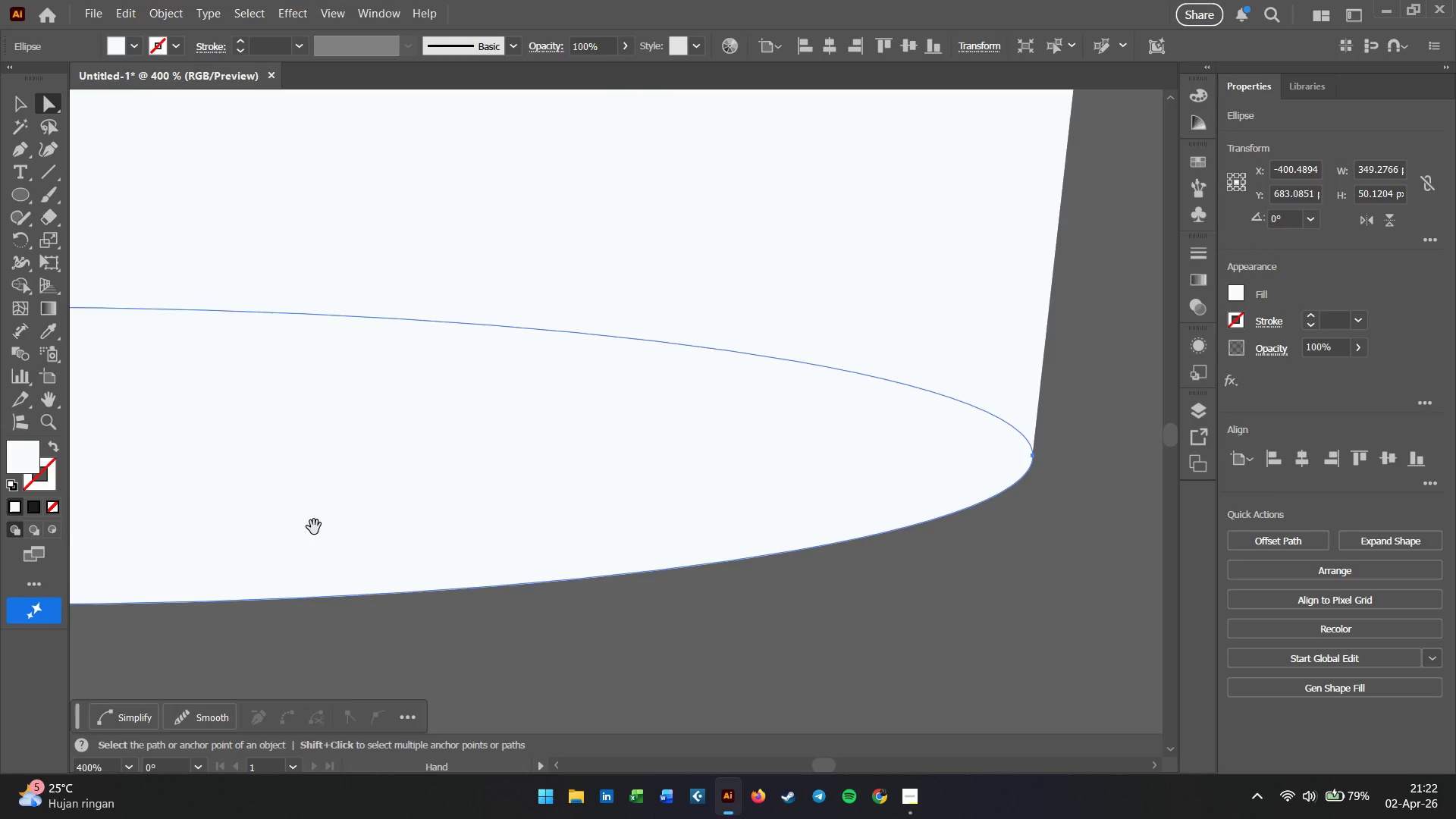 
left_click_drag(start_coordinate=[152, 506], to_coordinate=[481, 520])
 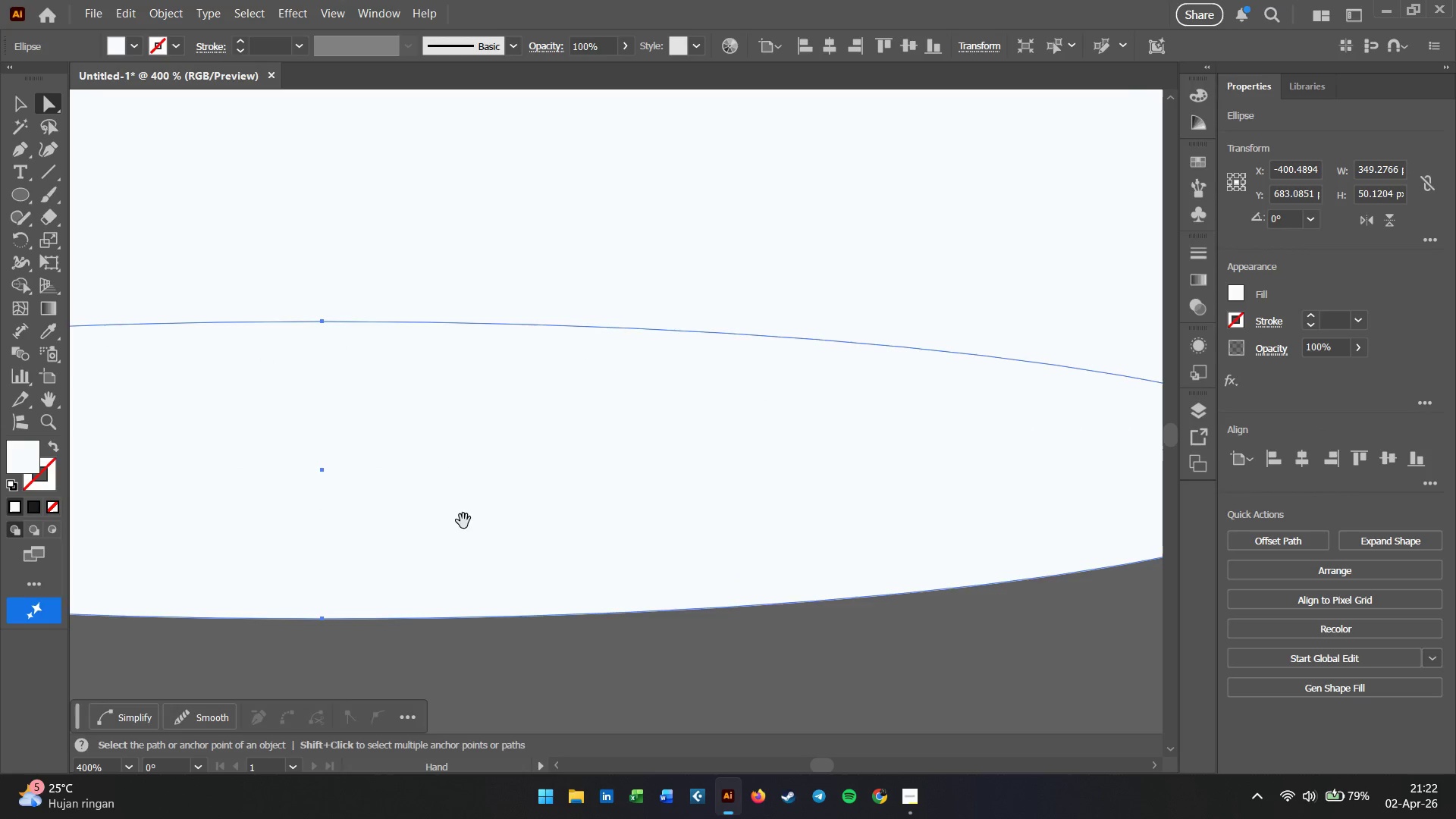 
hold_key(key=Space, duration=1.51)
 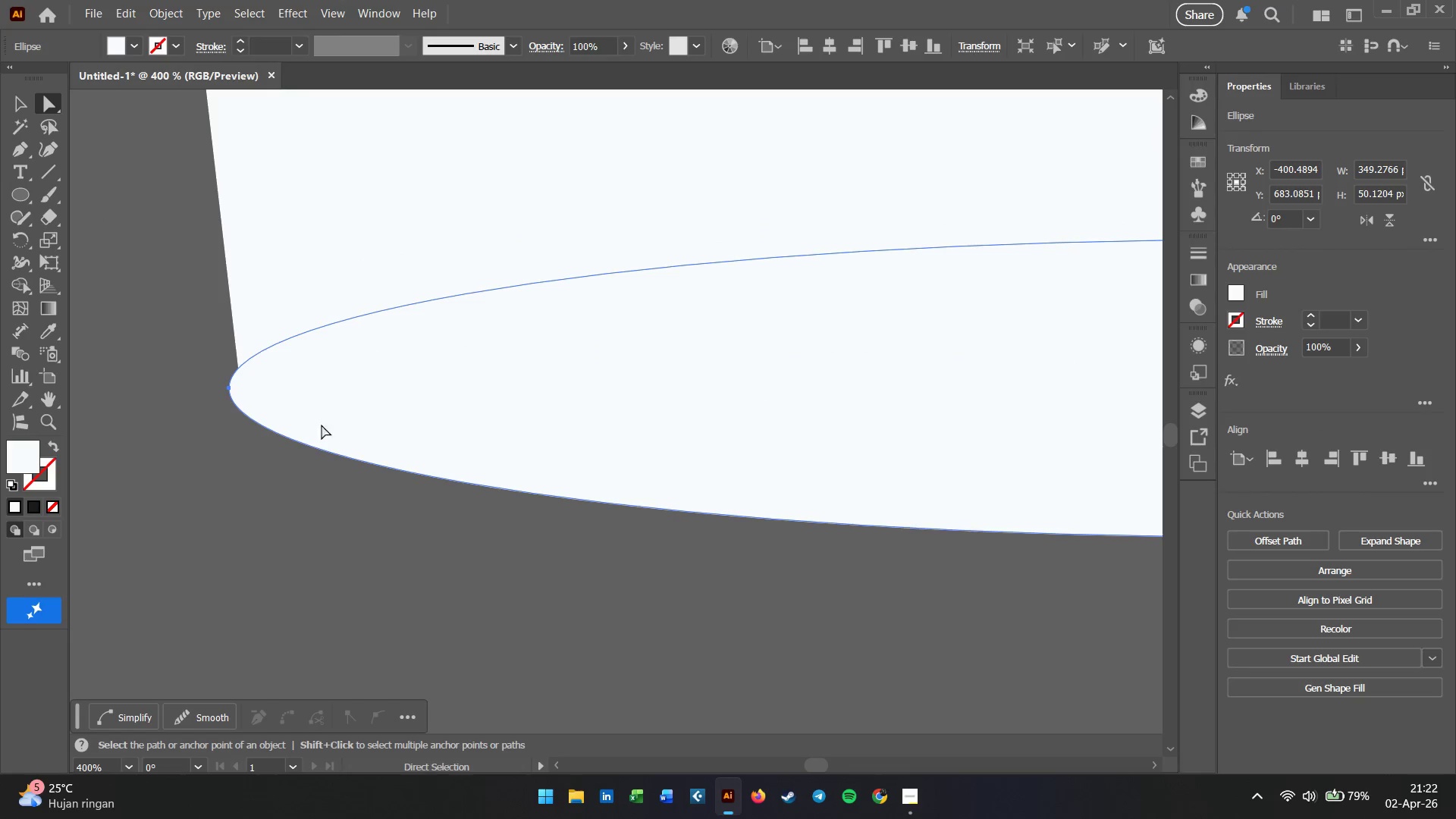 
left_click_drag(start_coordinate=[100, 474], to_coordinate=[366, 499])
 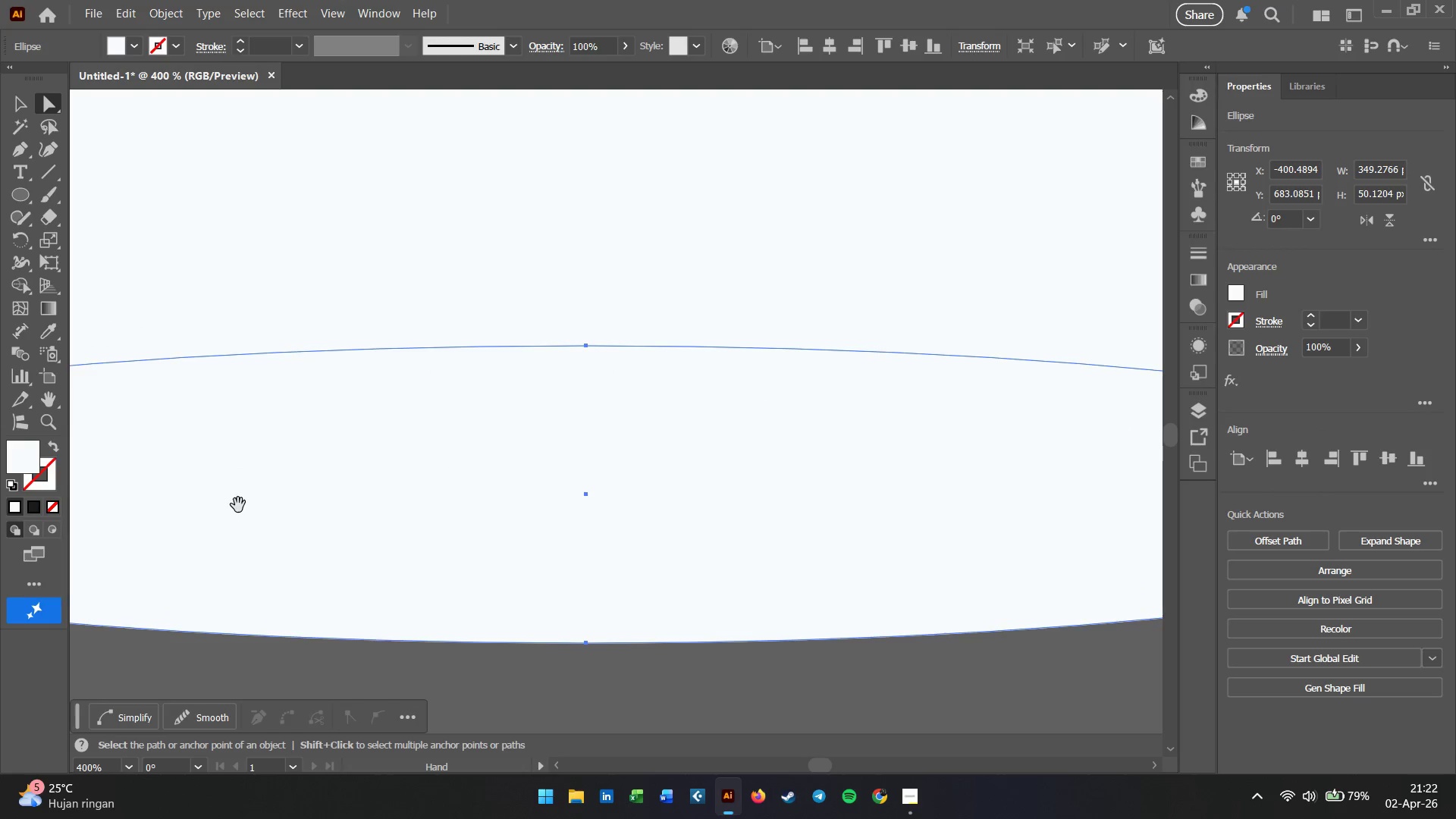 
left_click_drag(start_coordinate=[236, 503], to_coordinate=[670, 382])
 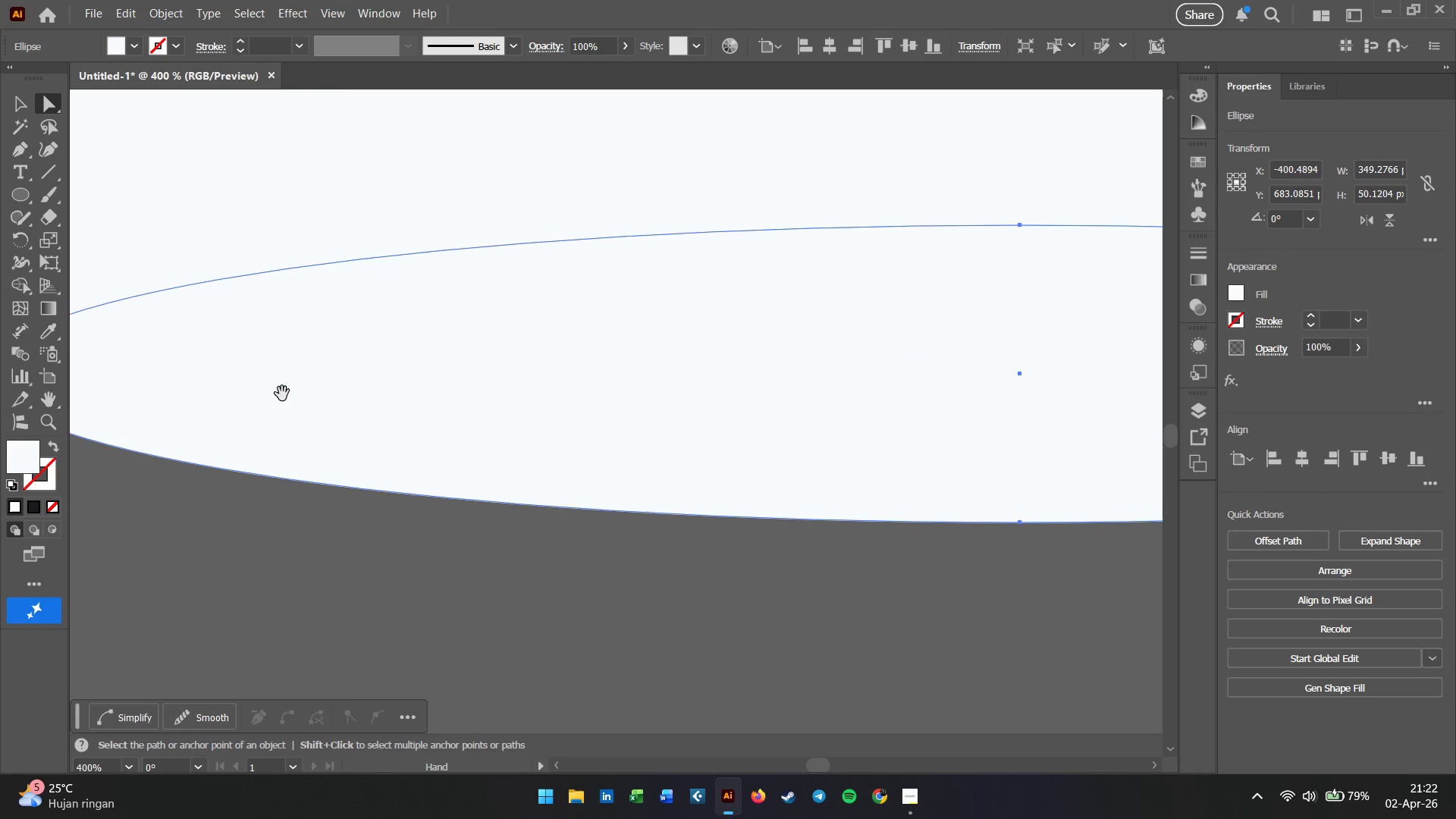 
left_click_drag(start_coordinate=[282, 394], to_coordinate=[529, 408])
 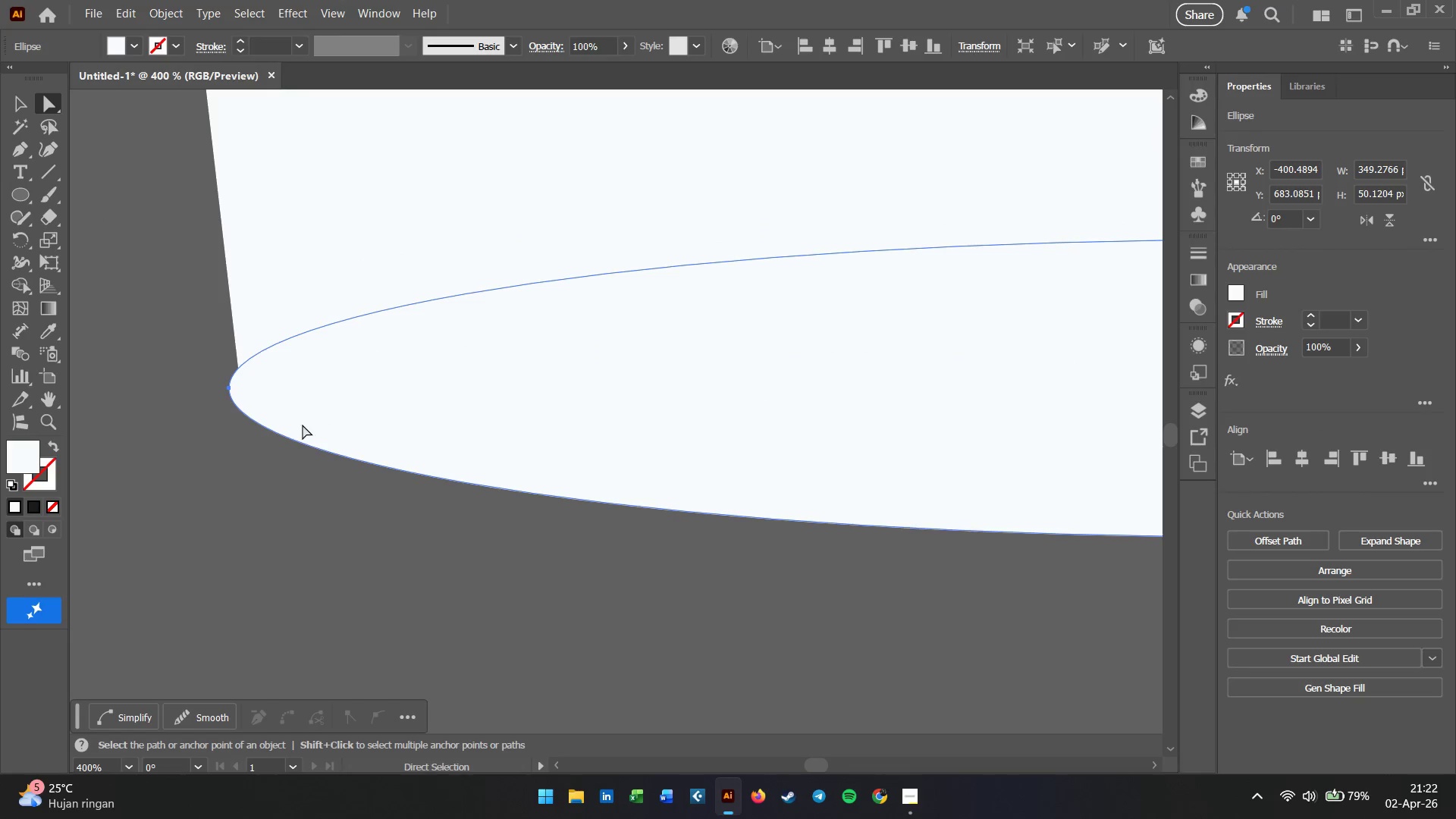 
hold_key(key=Space, duration=0.45)
 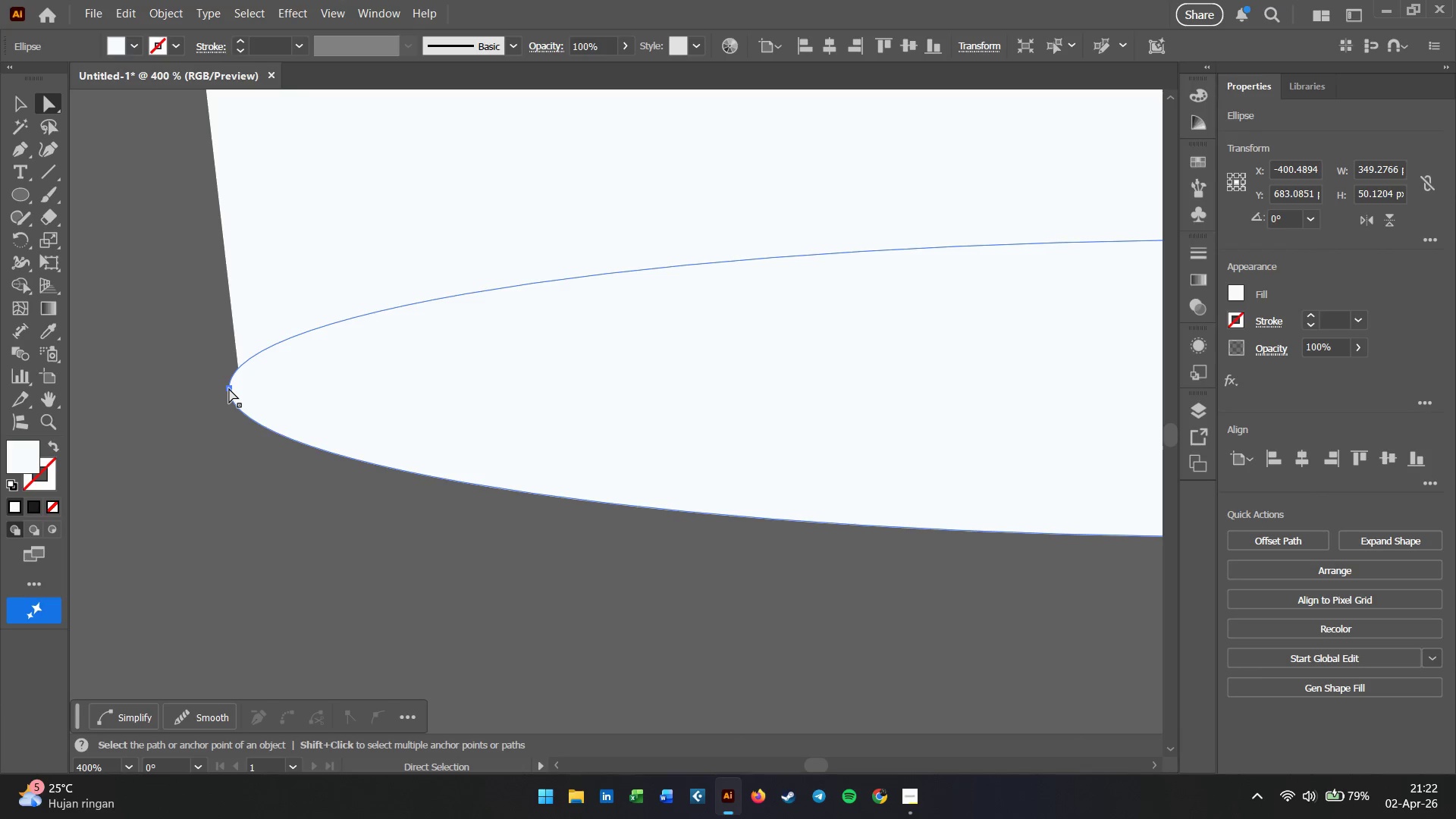 
hold_key(key=ShiftLeft, duration=0.83)
left_click_drag(start_coordinate=[229, 388], to_coordinate=[249, 388])
 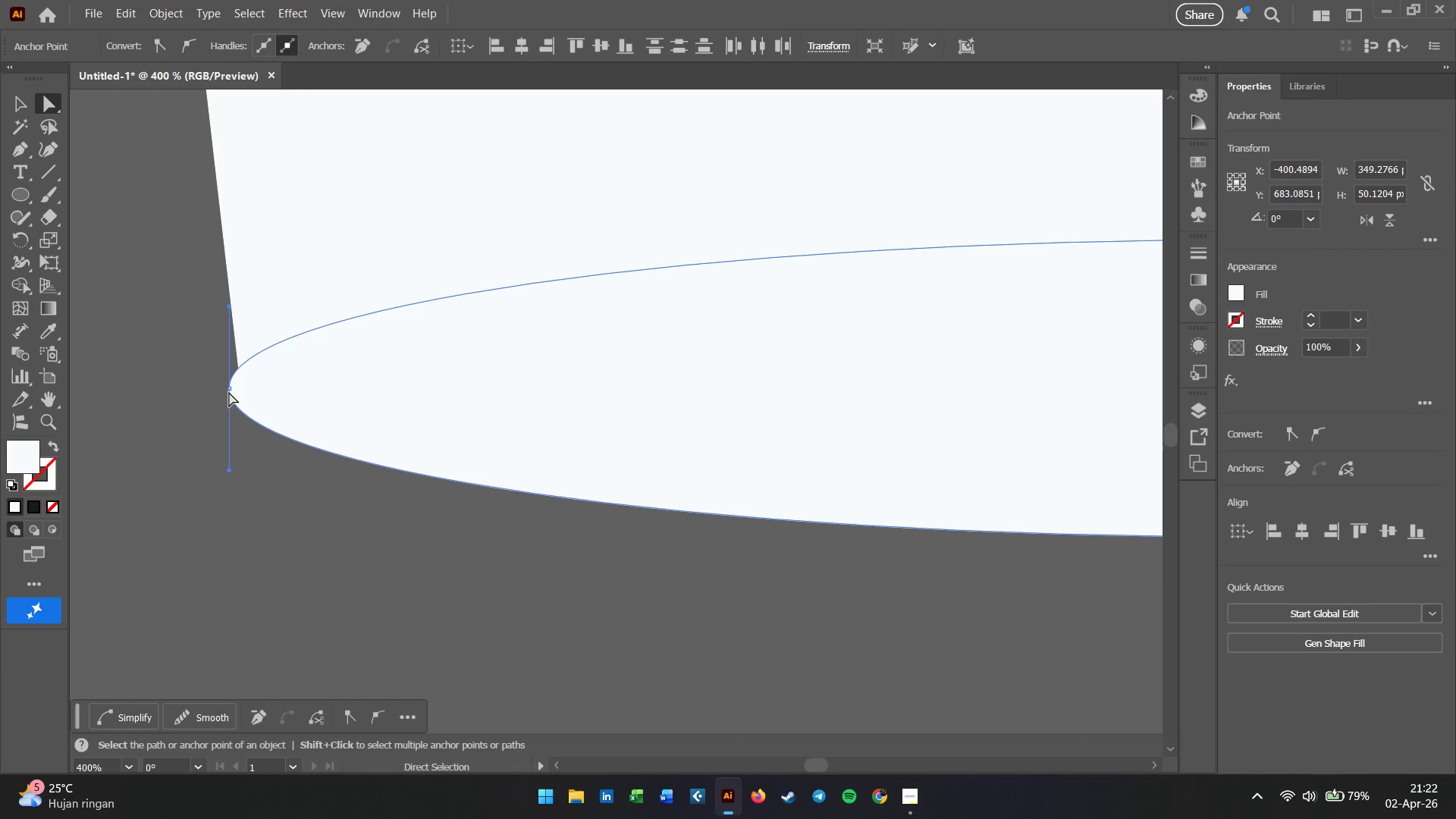 
left_click_drag(start_coordinate=[230, 389], to_coordinate=[241, 388])
 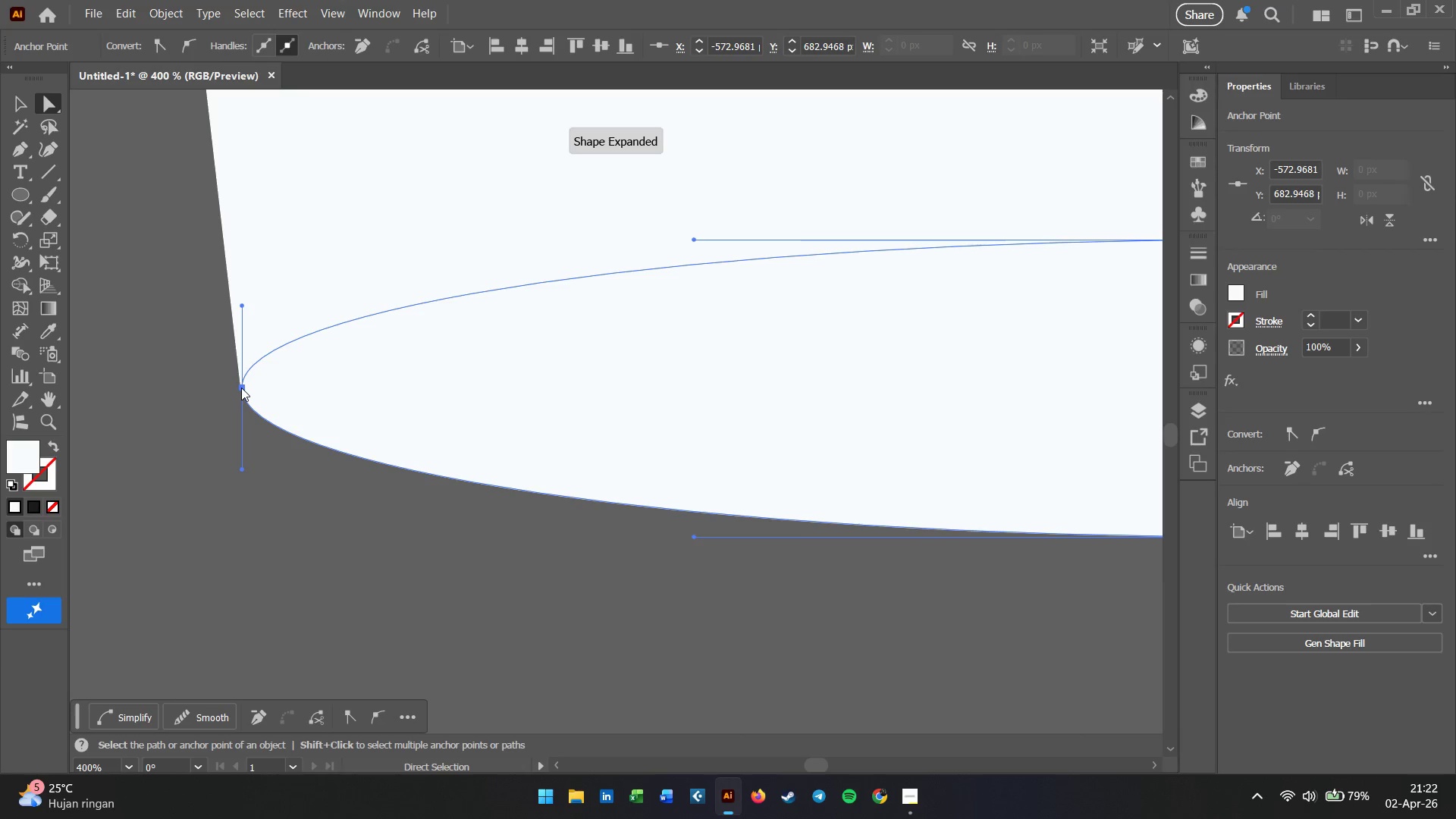 
hold_key(key=AltLeft, duration=1.83)
scroll: coordinate [241, 388], scroll_direction: down, amount: 8.0
 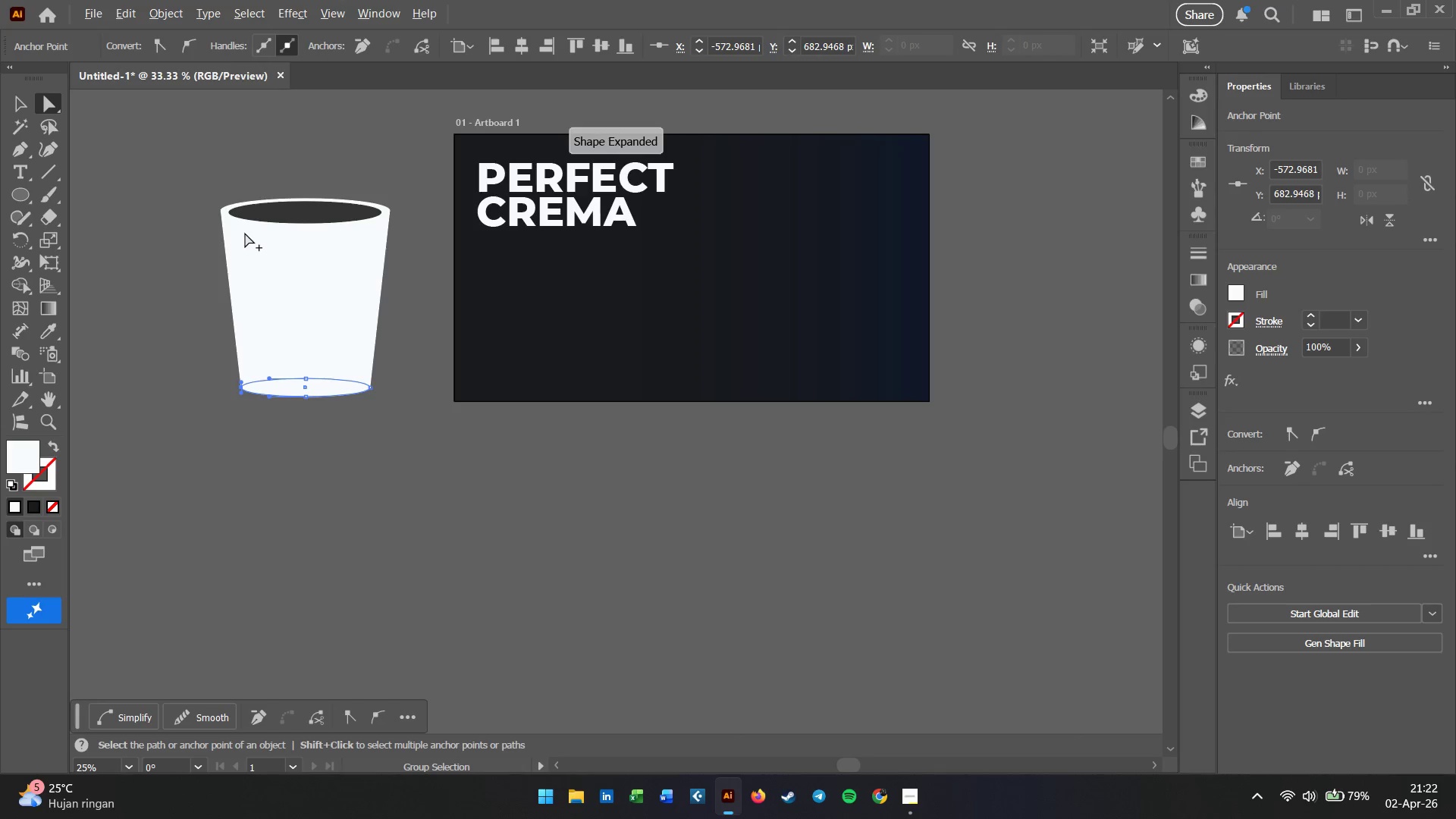 
scroll: coordinate [251, 193], scroll_direction: up, amount: 2.0
 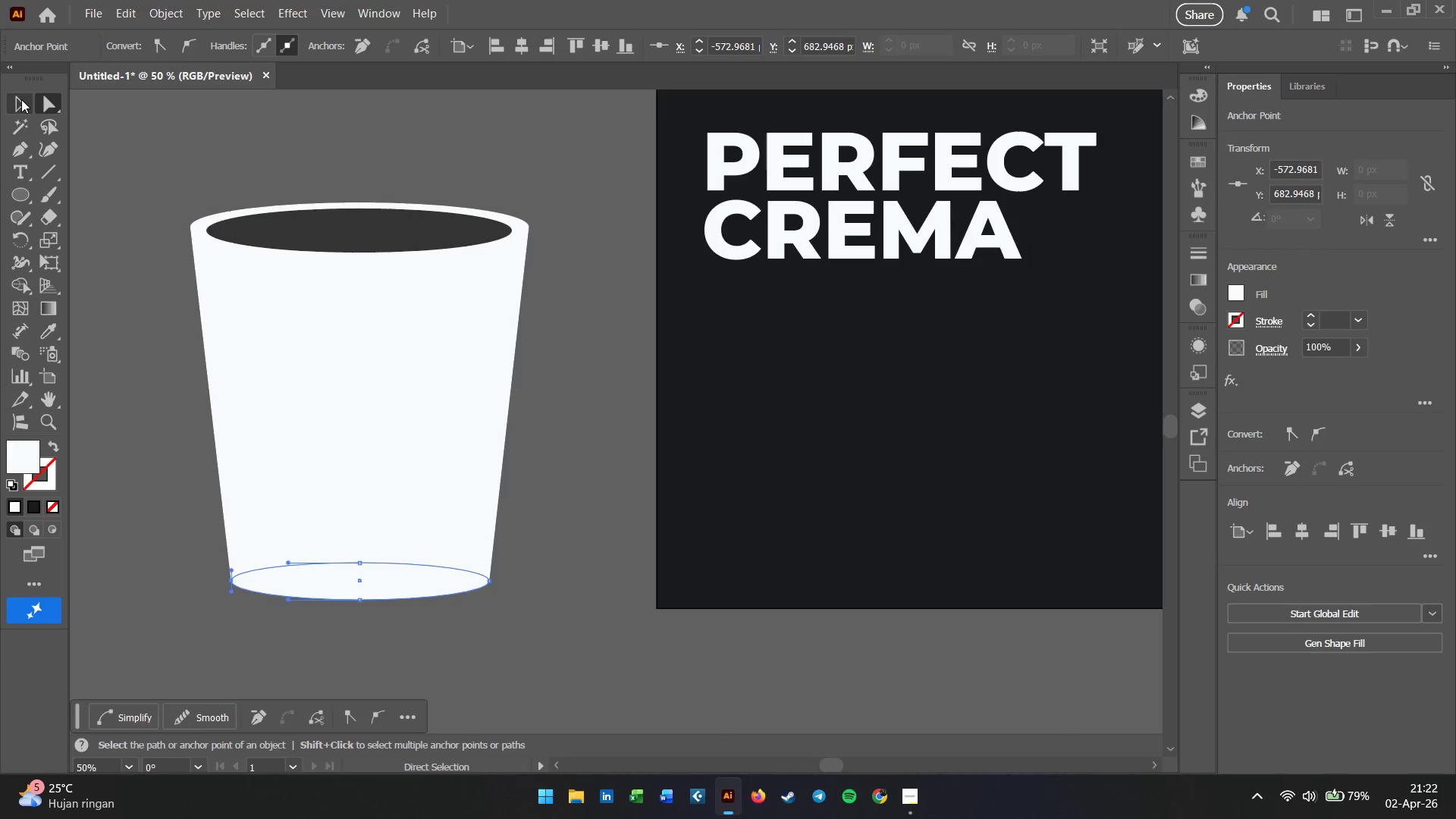 
double_click([80, 223])
 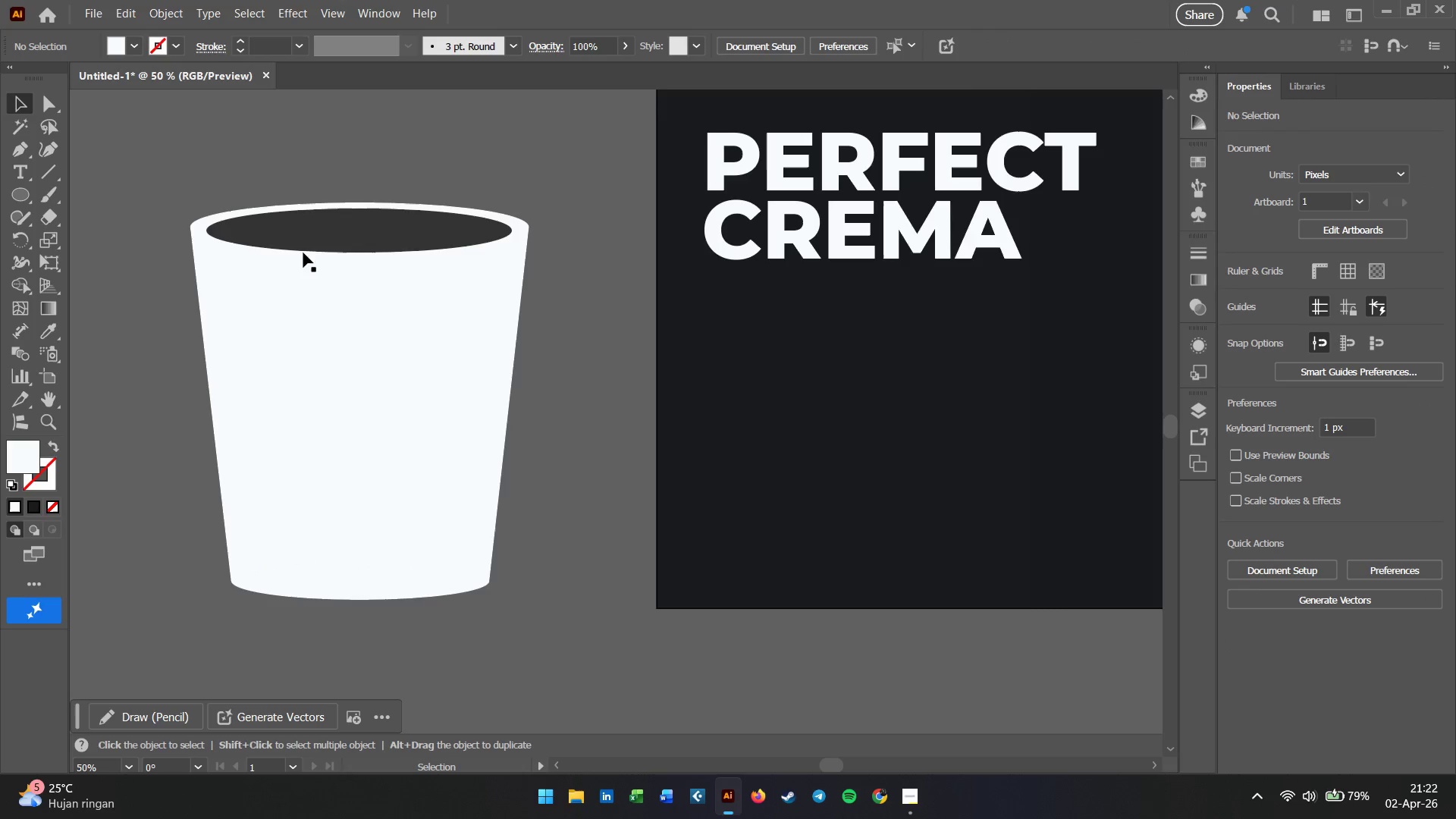 
left_click_drag(start_coordinate=[311, 236], to_coordinate=[259, 159])
 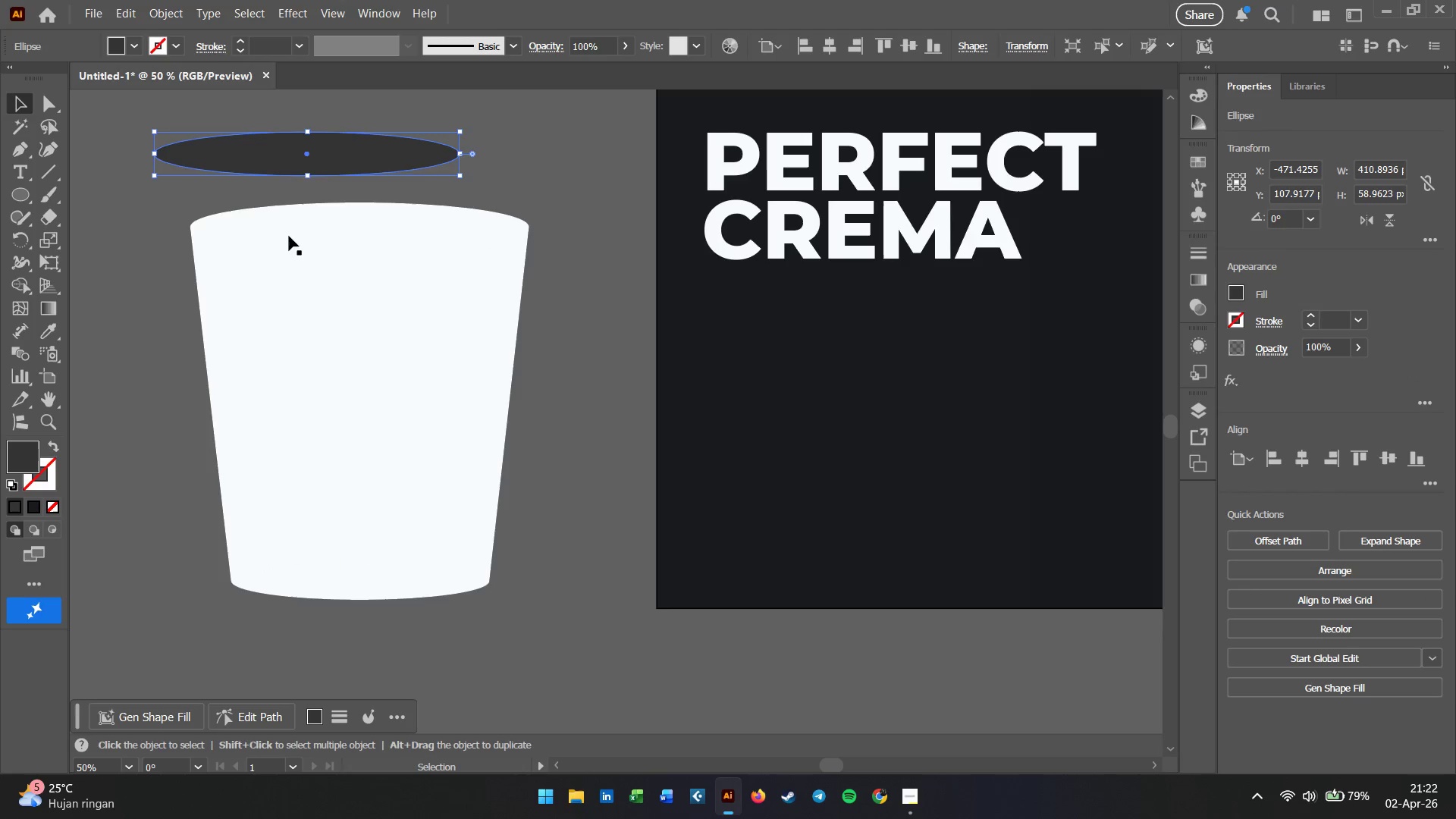 
left_click([289, 236])
 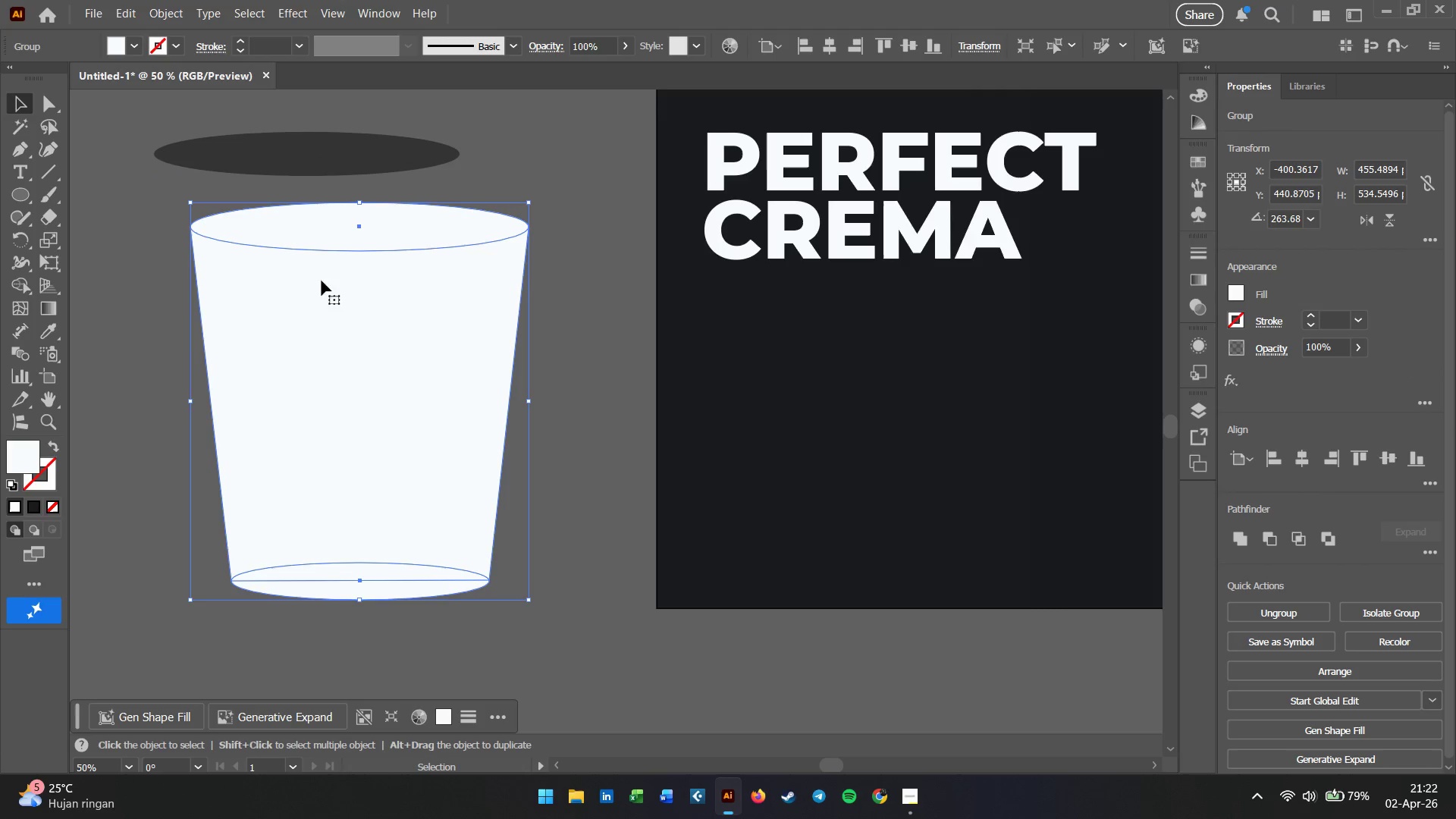 
left_click_drag(start_coordinate=[335, 333], to_coordinate=[331, 370])
 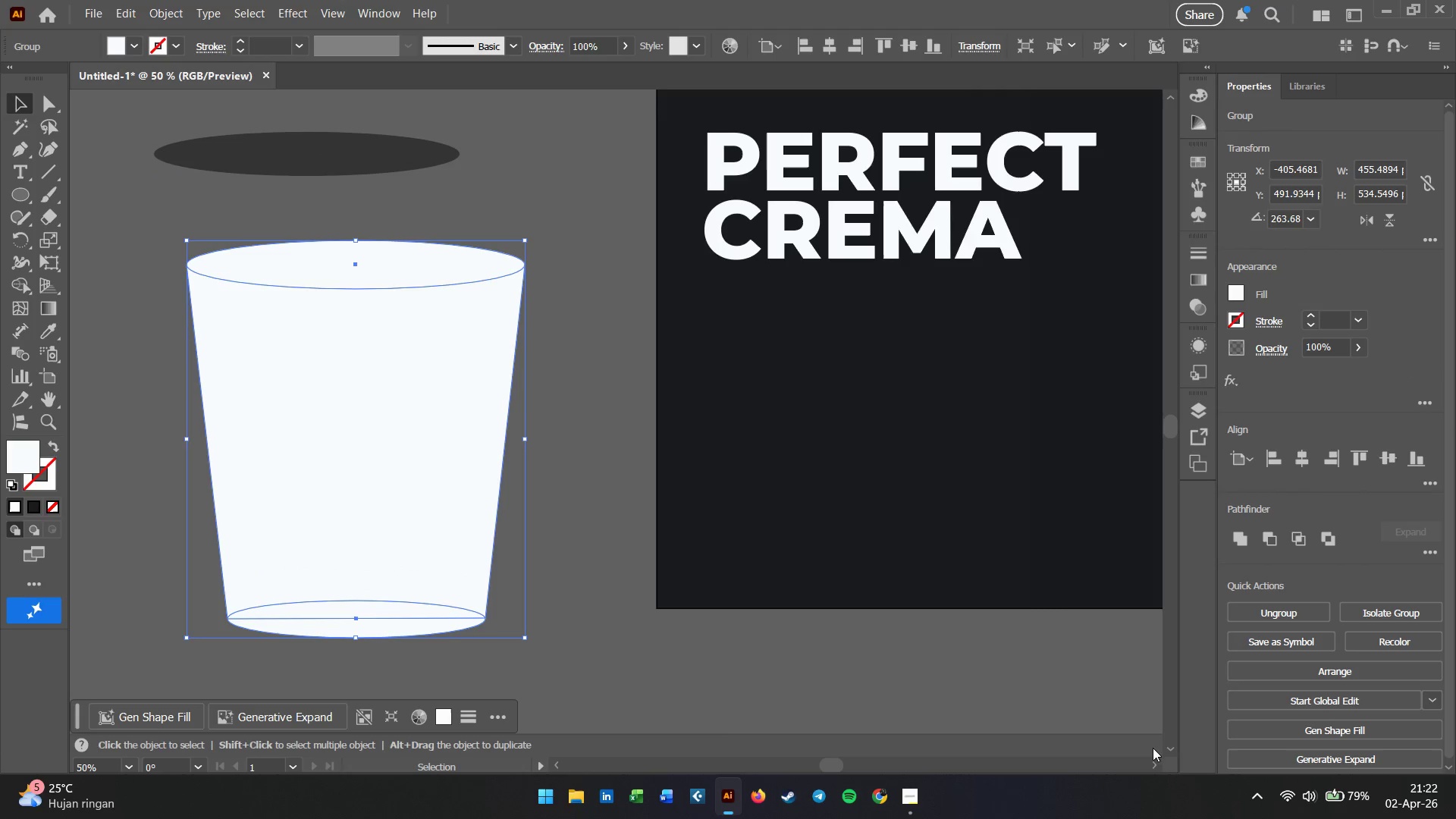 
mouse_move([1223, 540])
 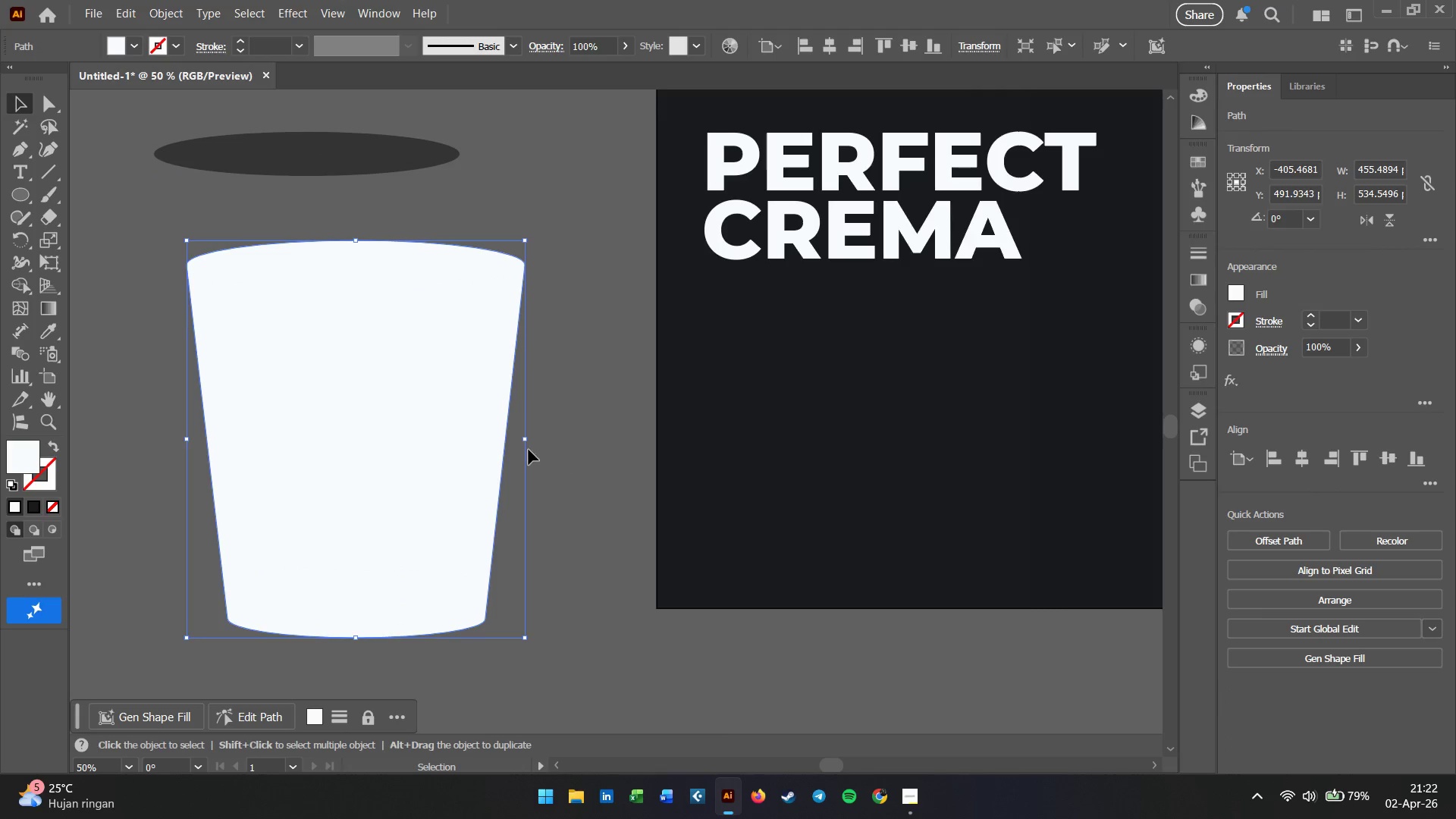 
left_click([529, 448])
 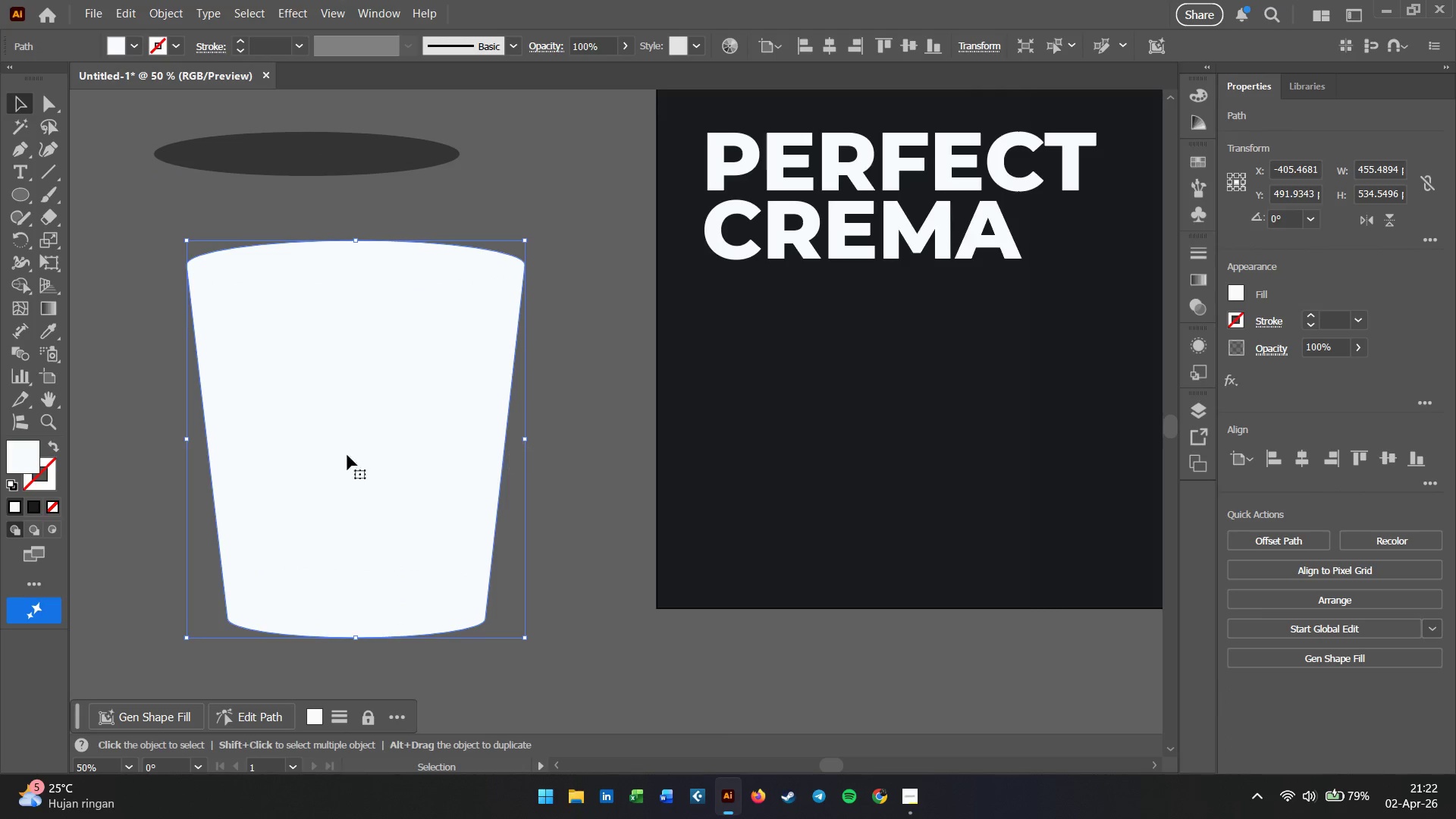 
left_click_drag(start_coordinate=[334, 452], to_coordinate=[449, 454])
 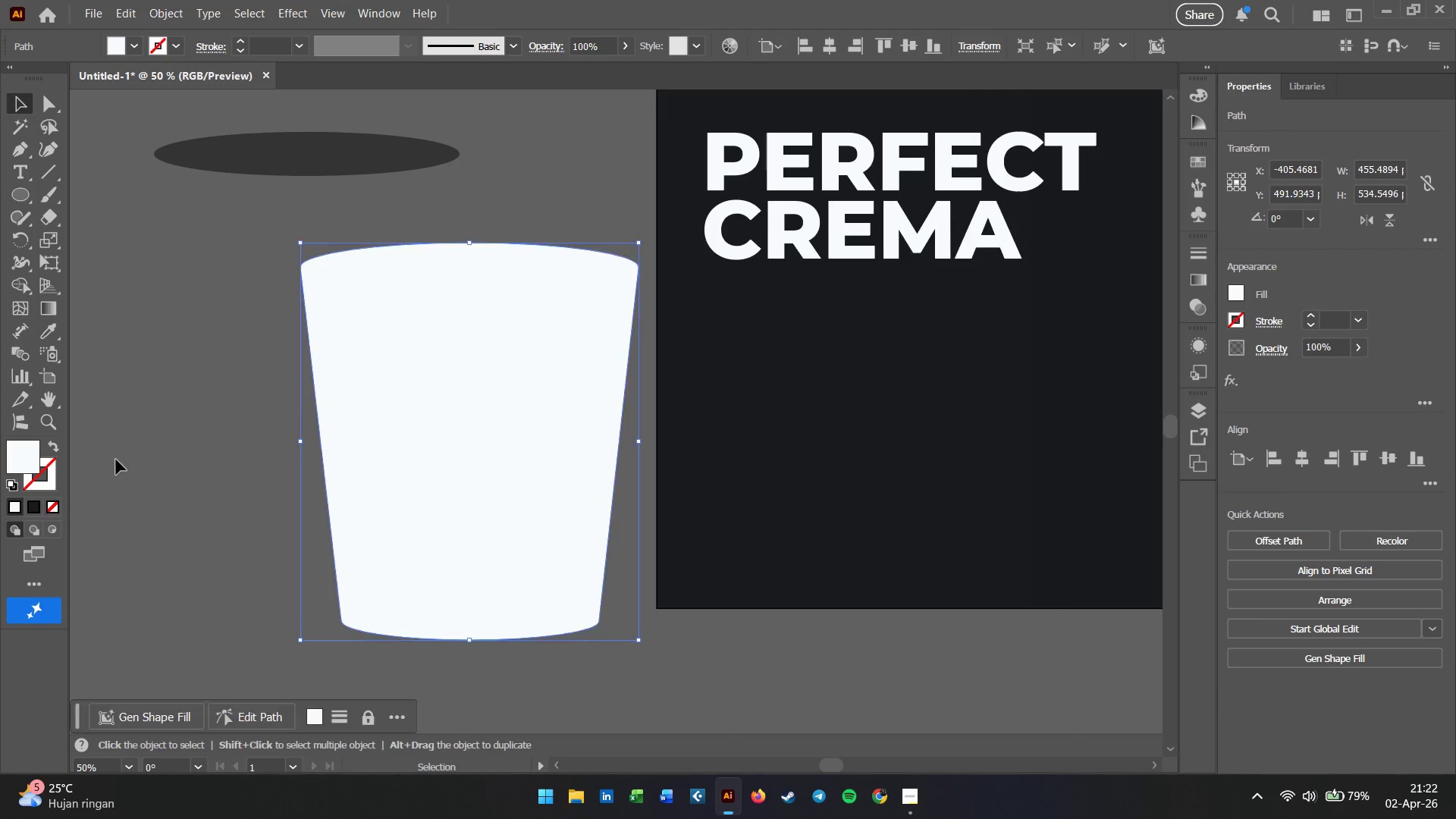 
left_click([116, 460])
 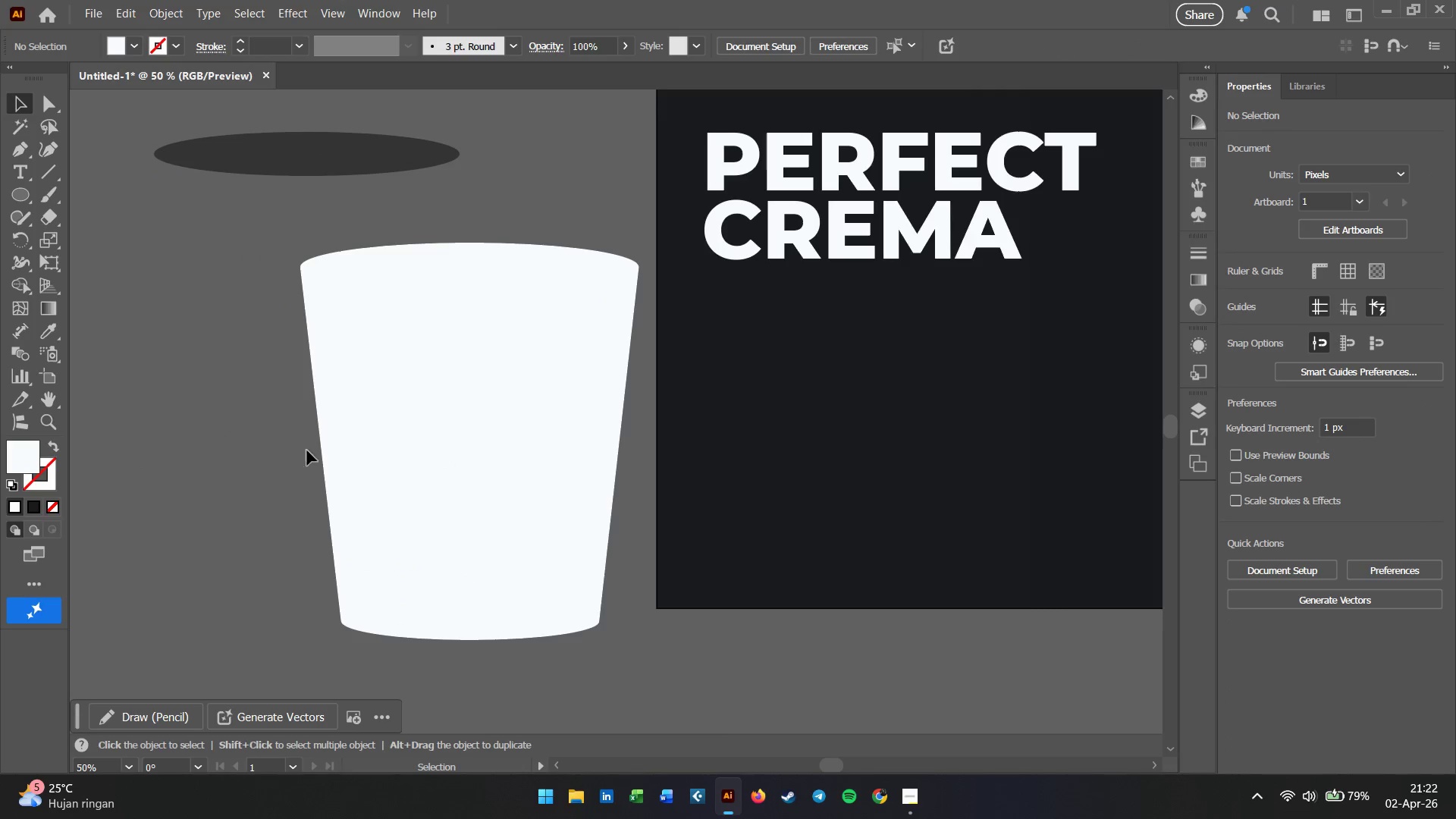 
left_click_drag(start_coordinate=[431, 447], to_coordinate=[328, 456])
 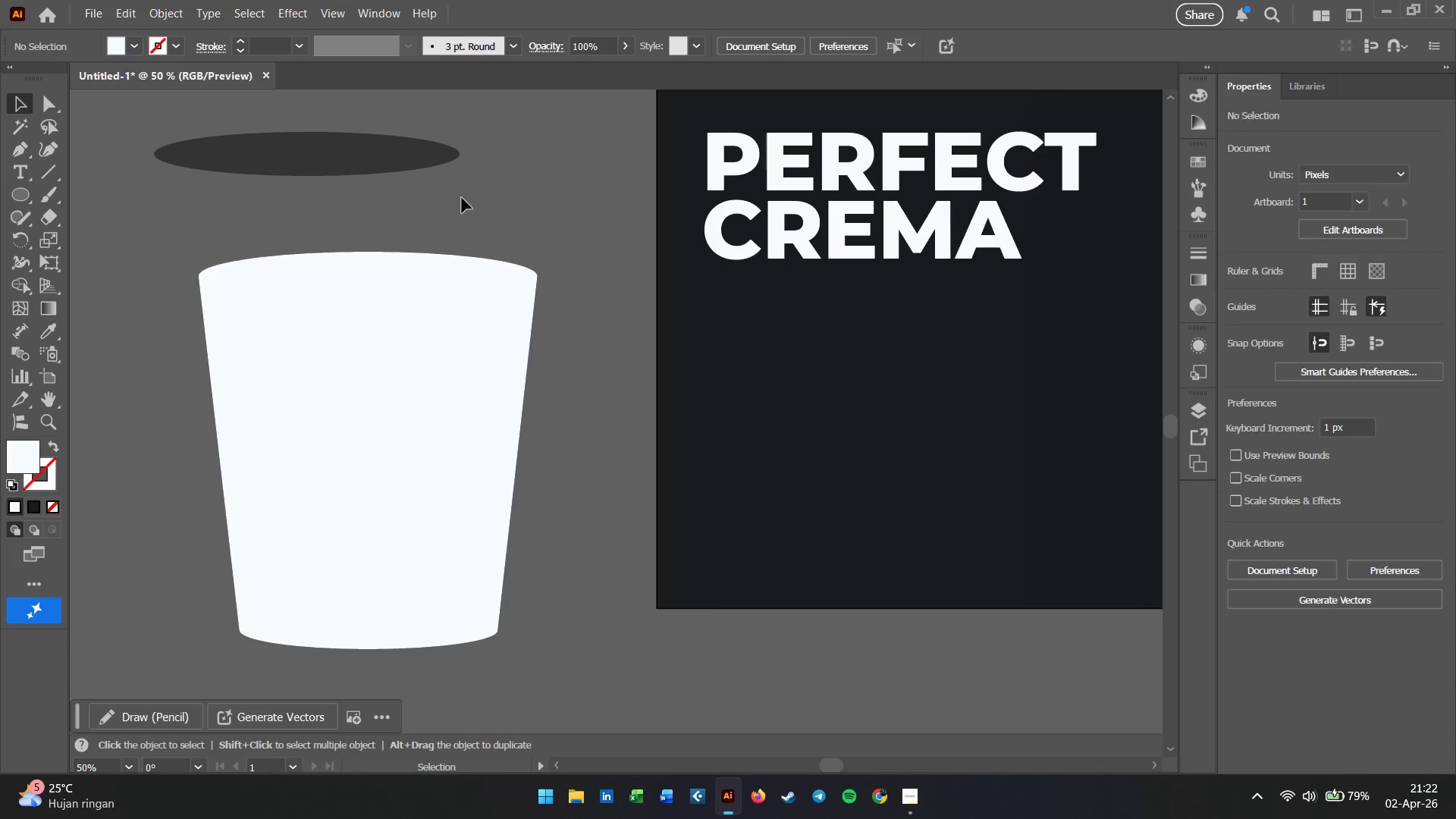 
left_click_drag(start_coordinate=[384, 149], to_coordinate=[447, 285])
 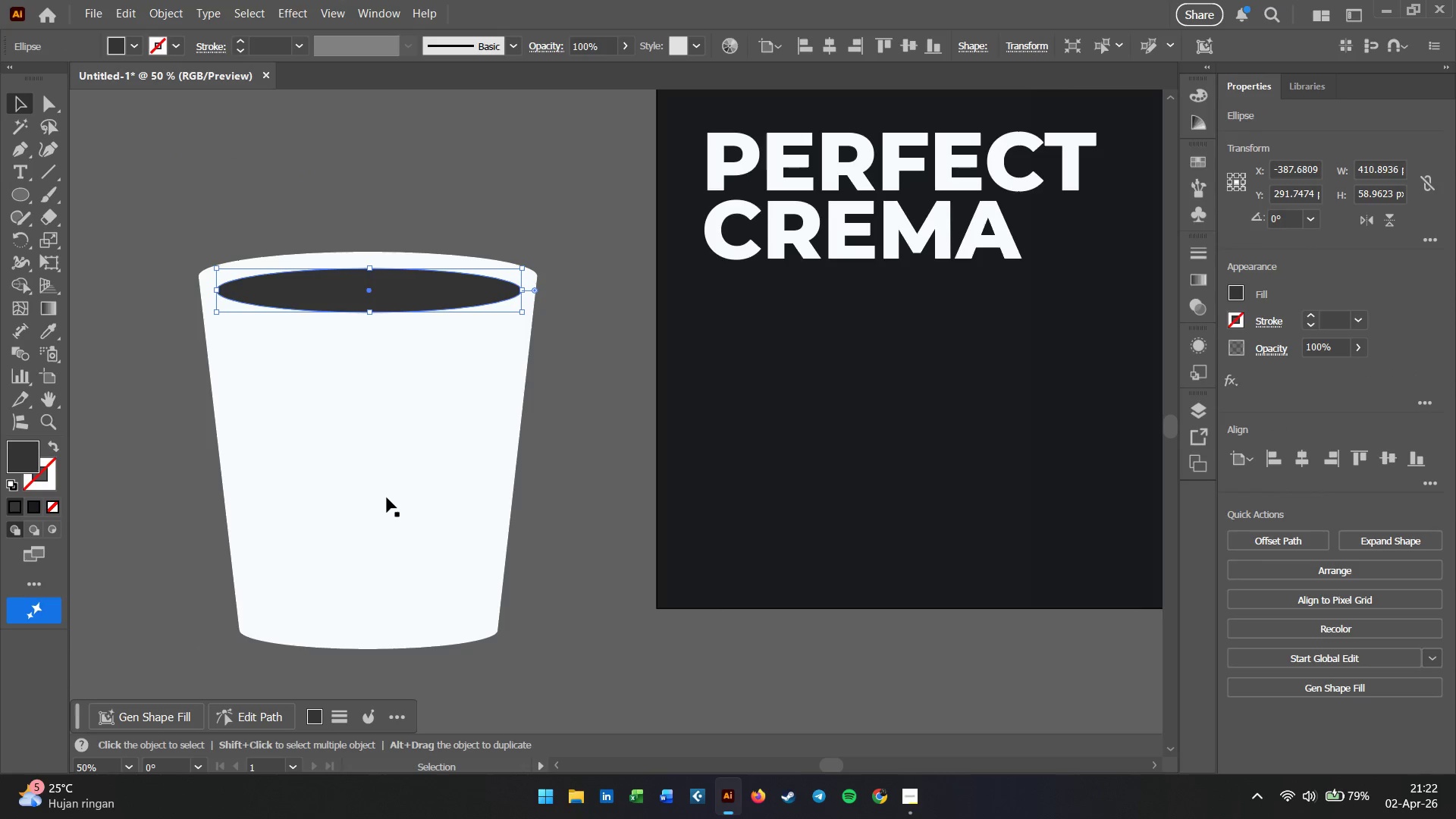 
hold_key(key=ShiftLeft, duration=0.89)
left_click([387, 497])
 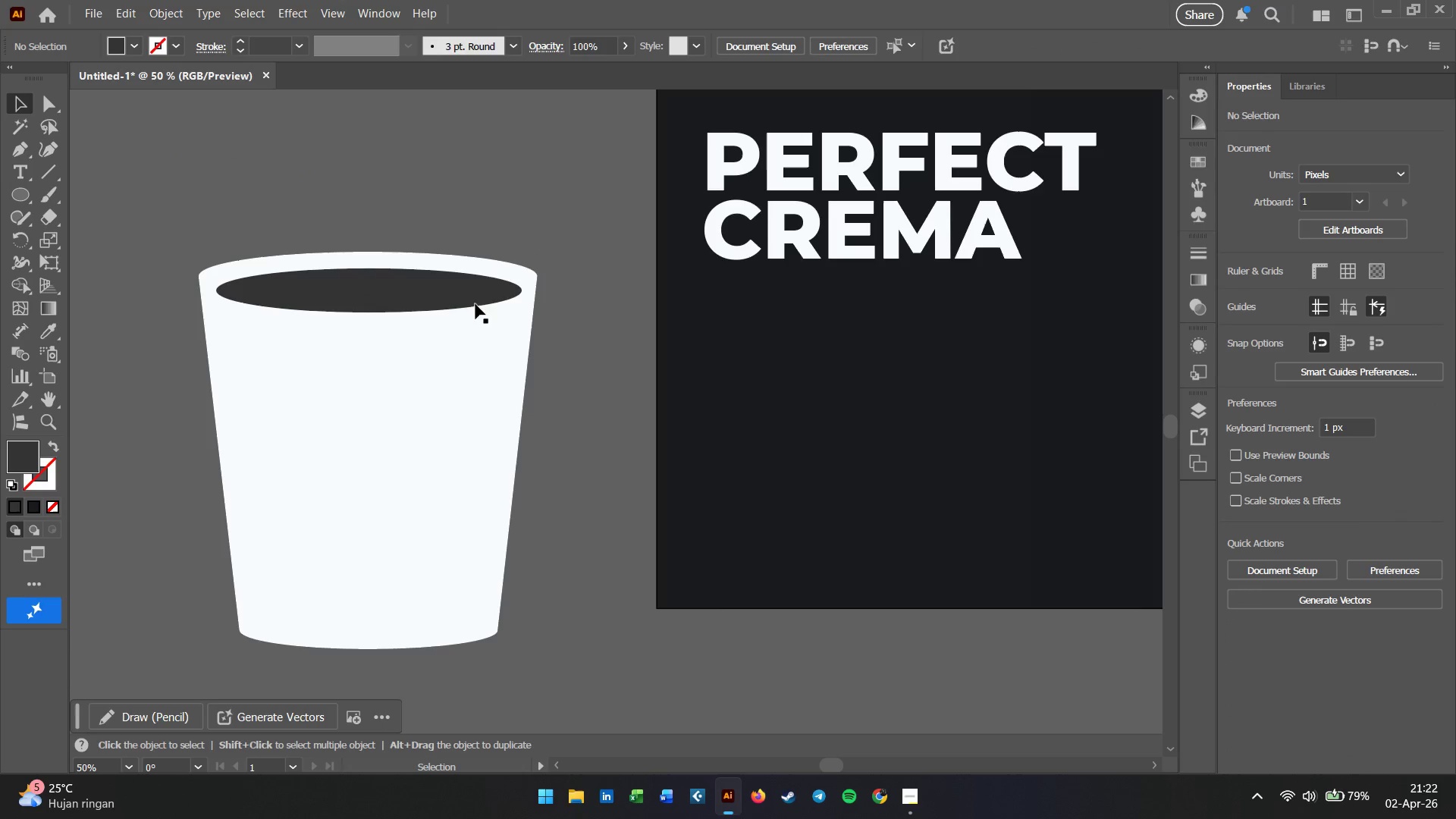 
hold_key(key=ShiftLeft, duration=0.41)
double_click([396, 410])
 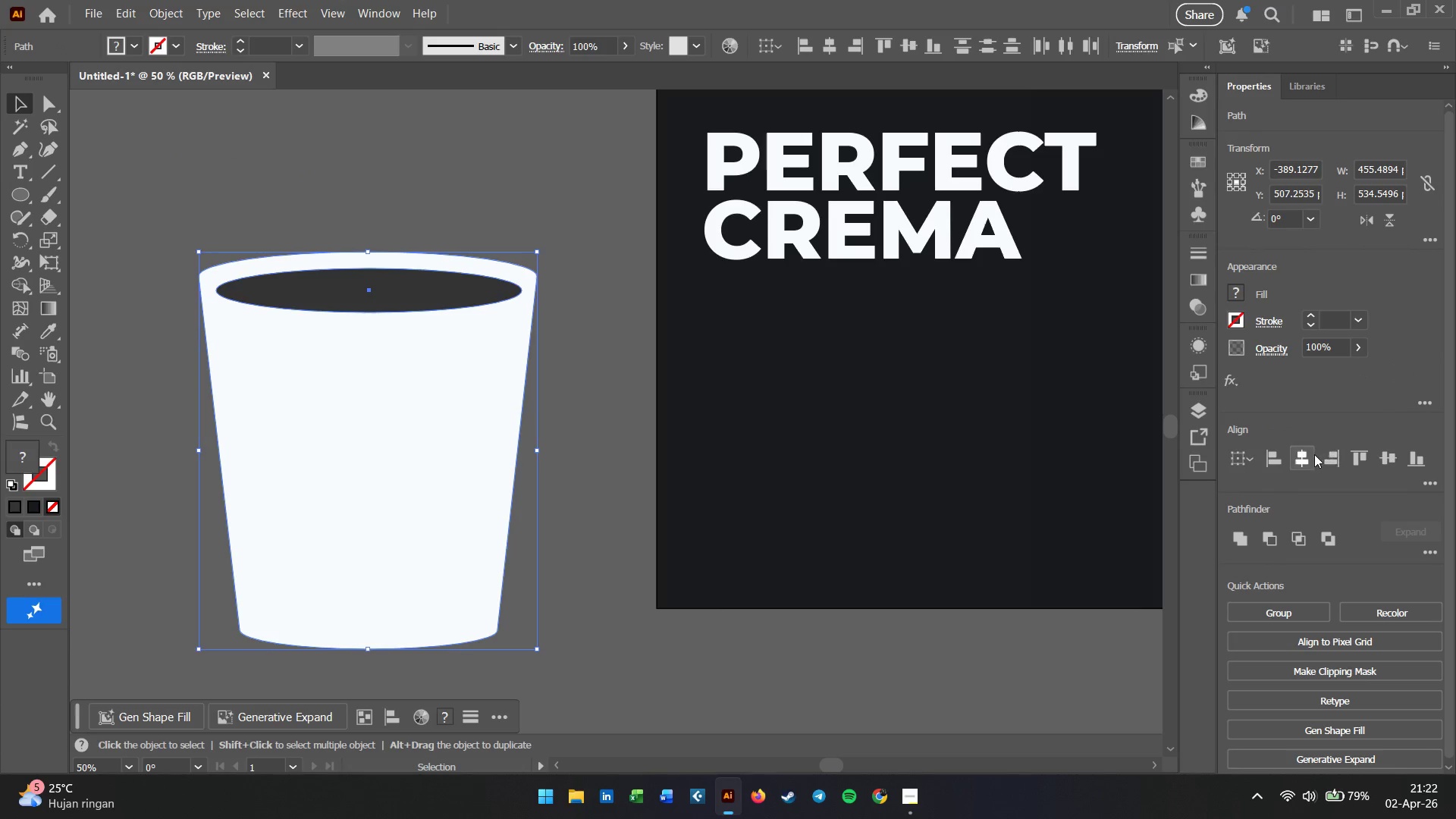 
left_click([1308, 464])
 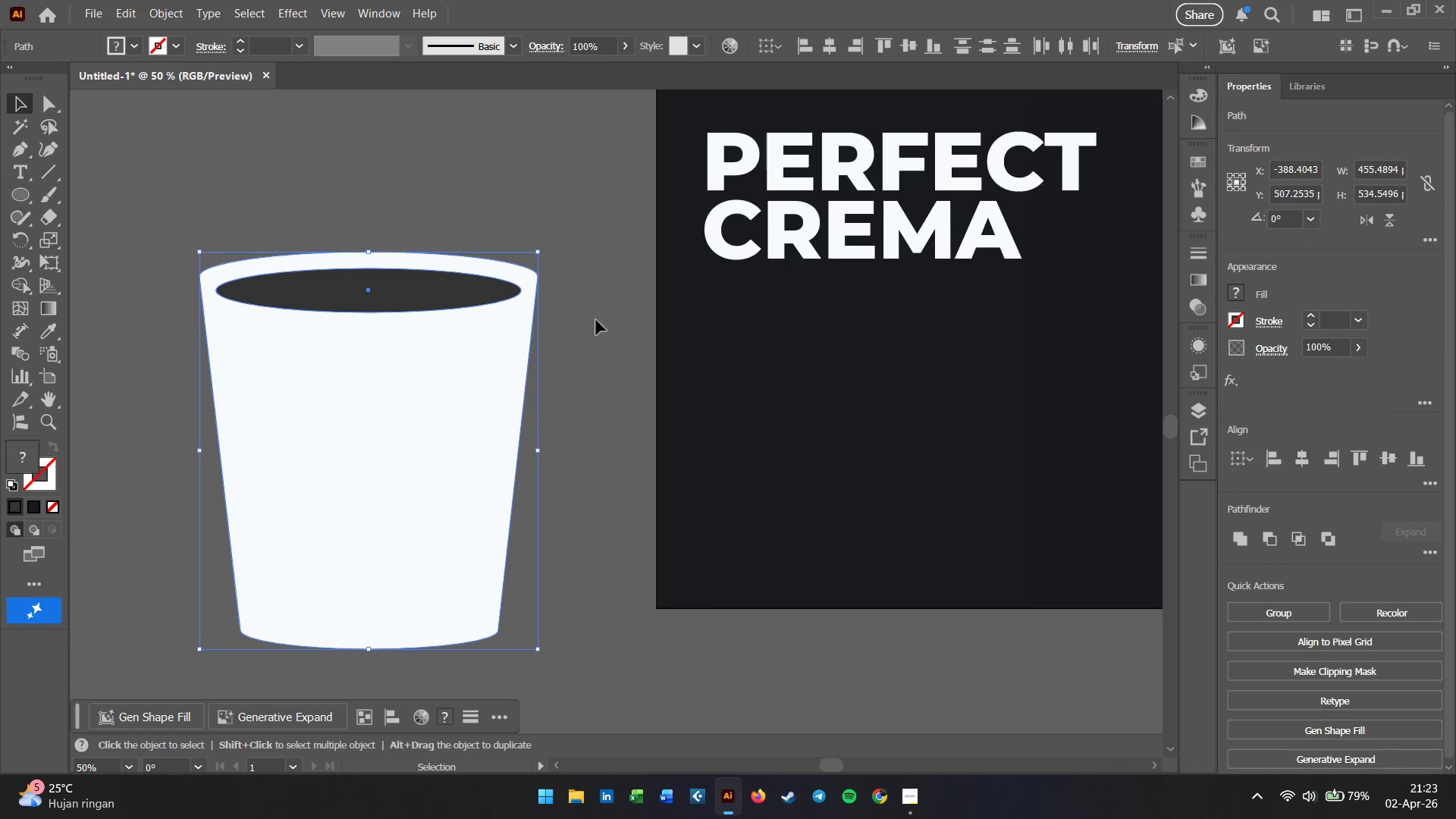 
left_click_drag(start_coordinate=[400, 287], to_coordinate=[400, 278])
 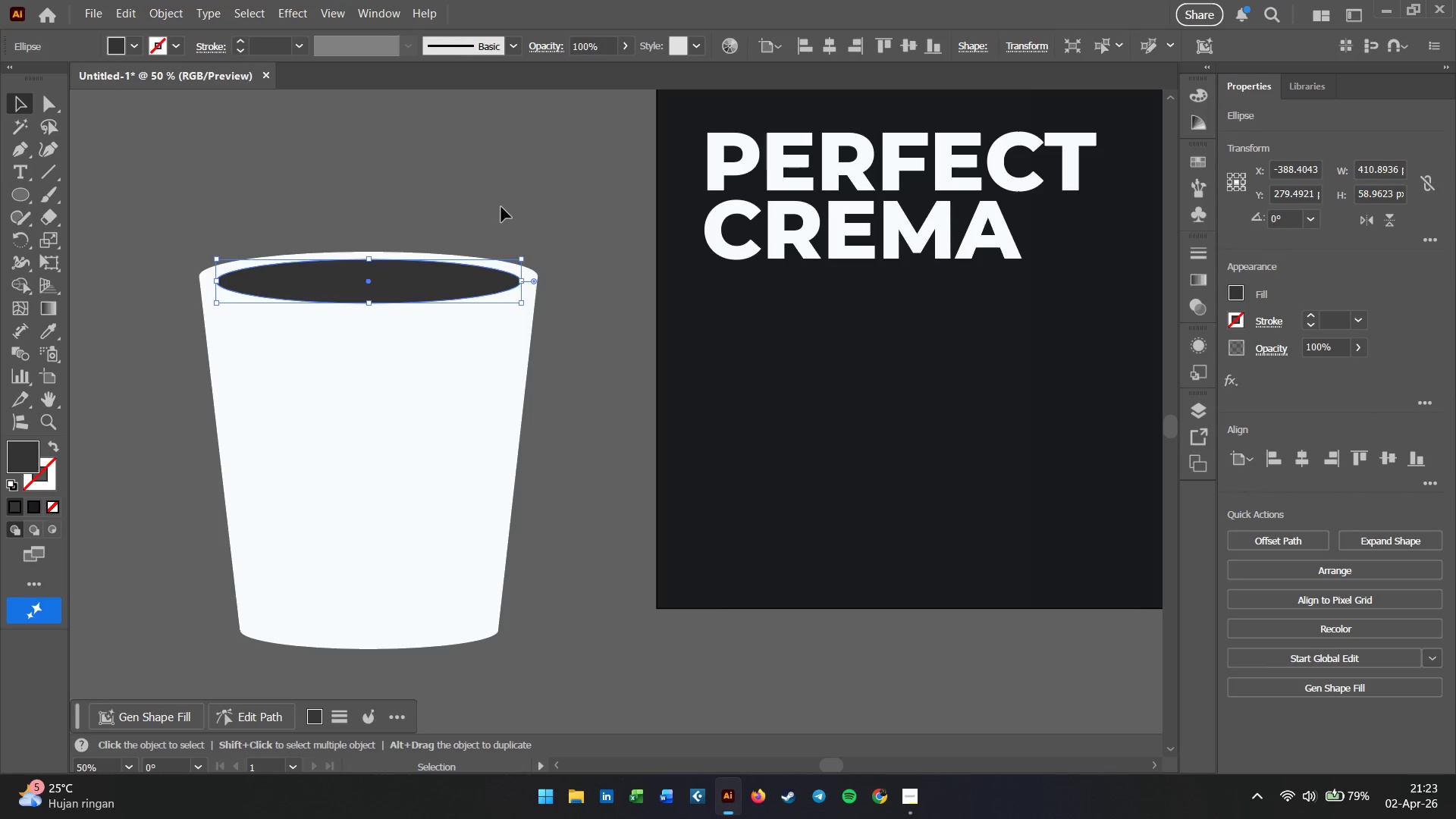 
hold_key(key=ShiftLeft, duration=2.56)
 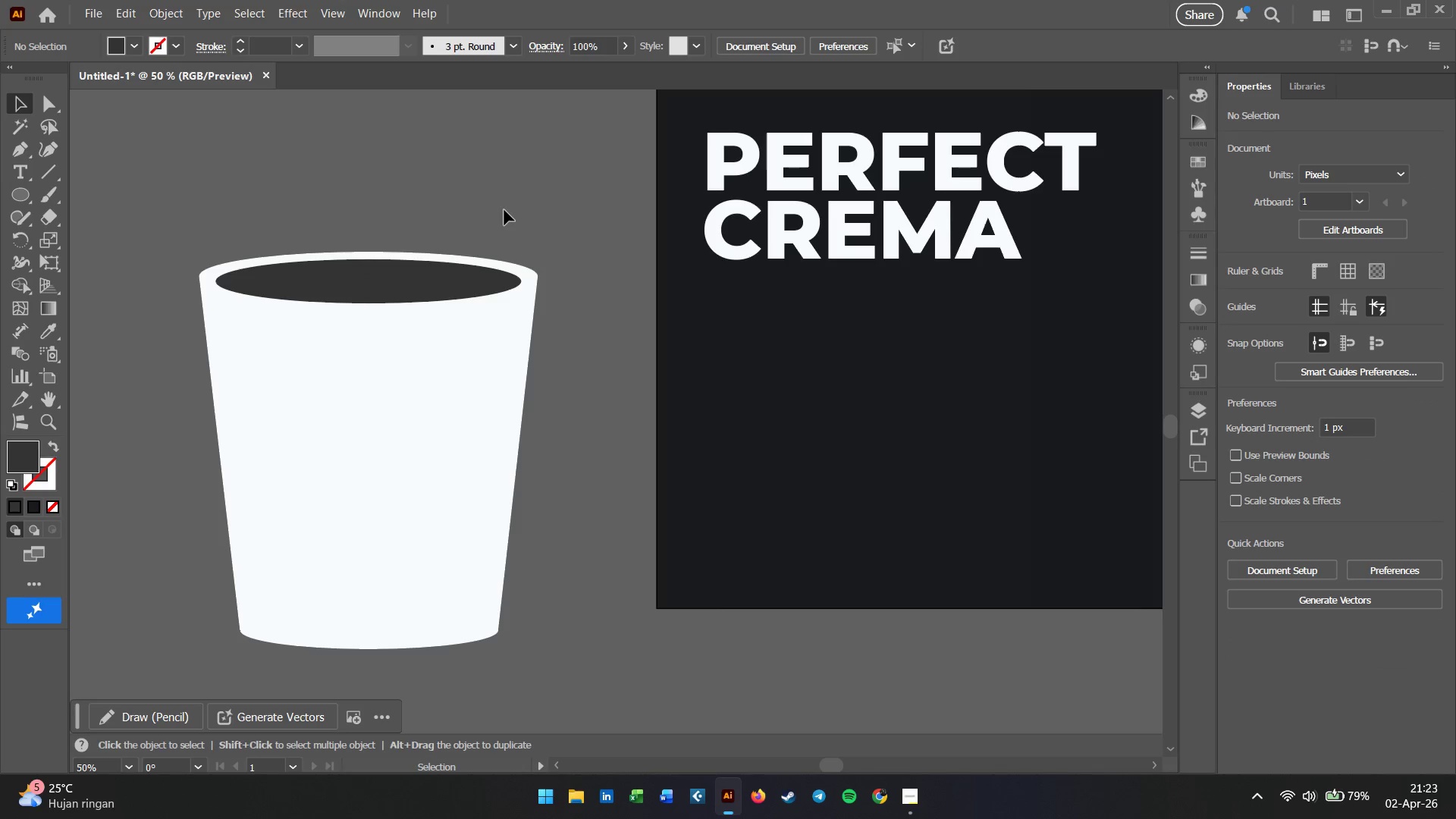 
hold_key(key=AltLeft, duration=2.27)
scroll: coordinate [504, 208], scroll_direction: down, amount: 3.0
 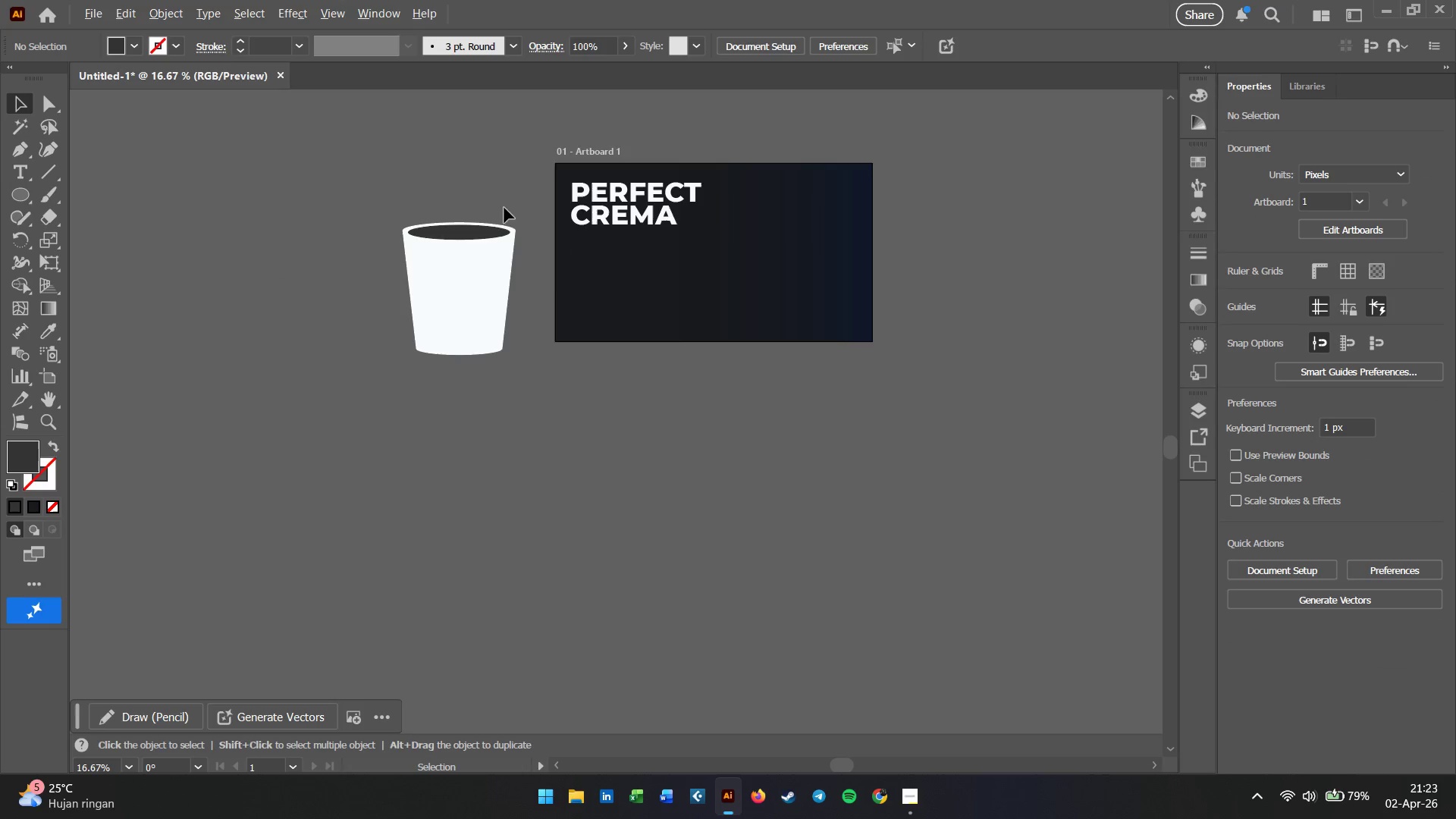 
scroll: coordinate [344, 174], scroll_direction: up, amount: 4.0
 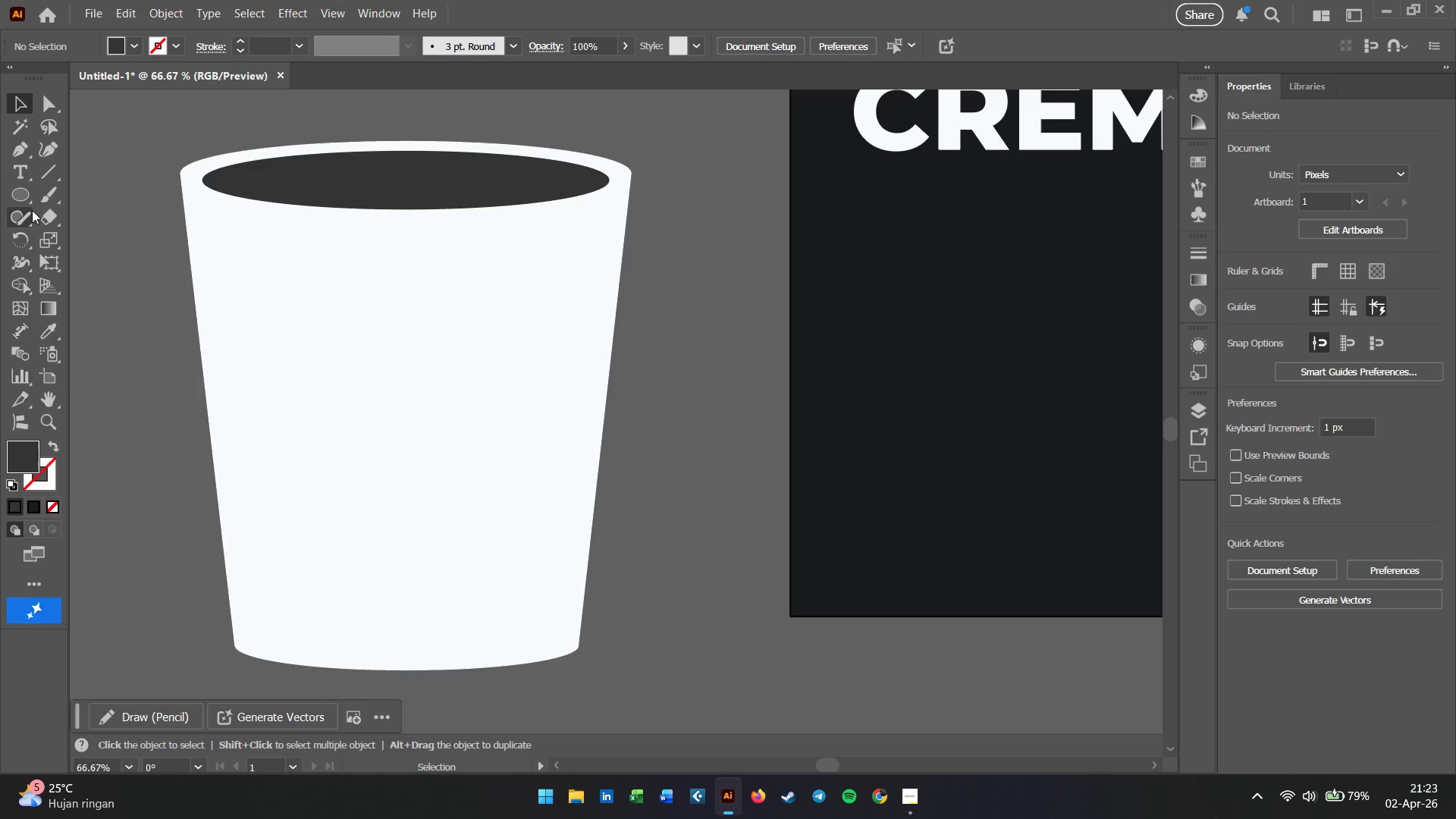 
left_click([23, 147])
 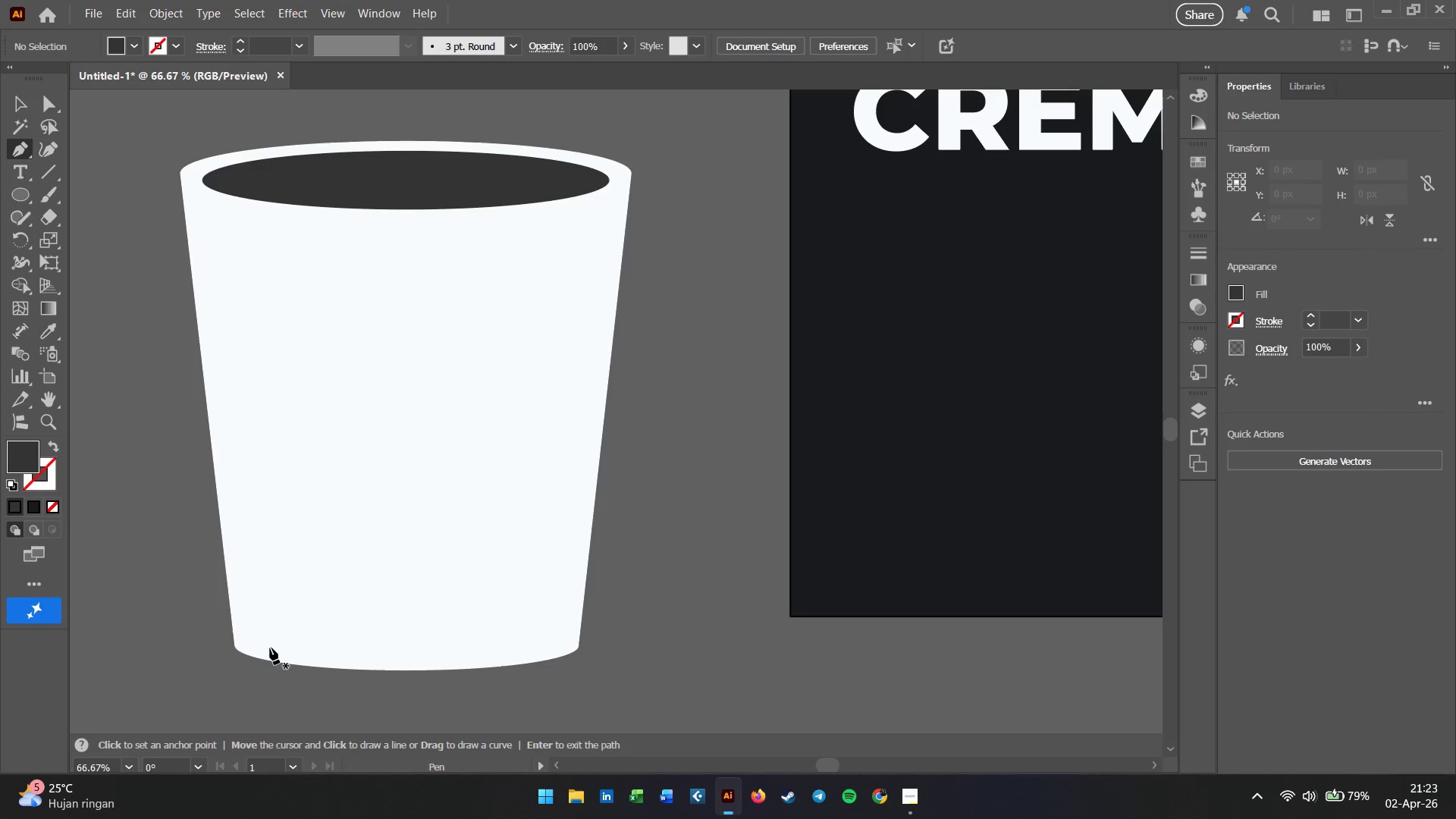 
hold_key(key=AltLeft, duration=1.69)
scroll: coordinate [260, 554], scroll_direction: down, amount: 1.0
 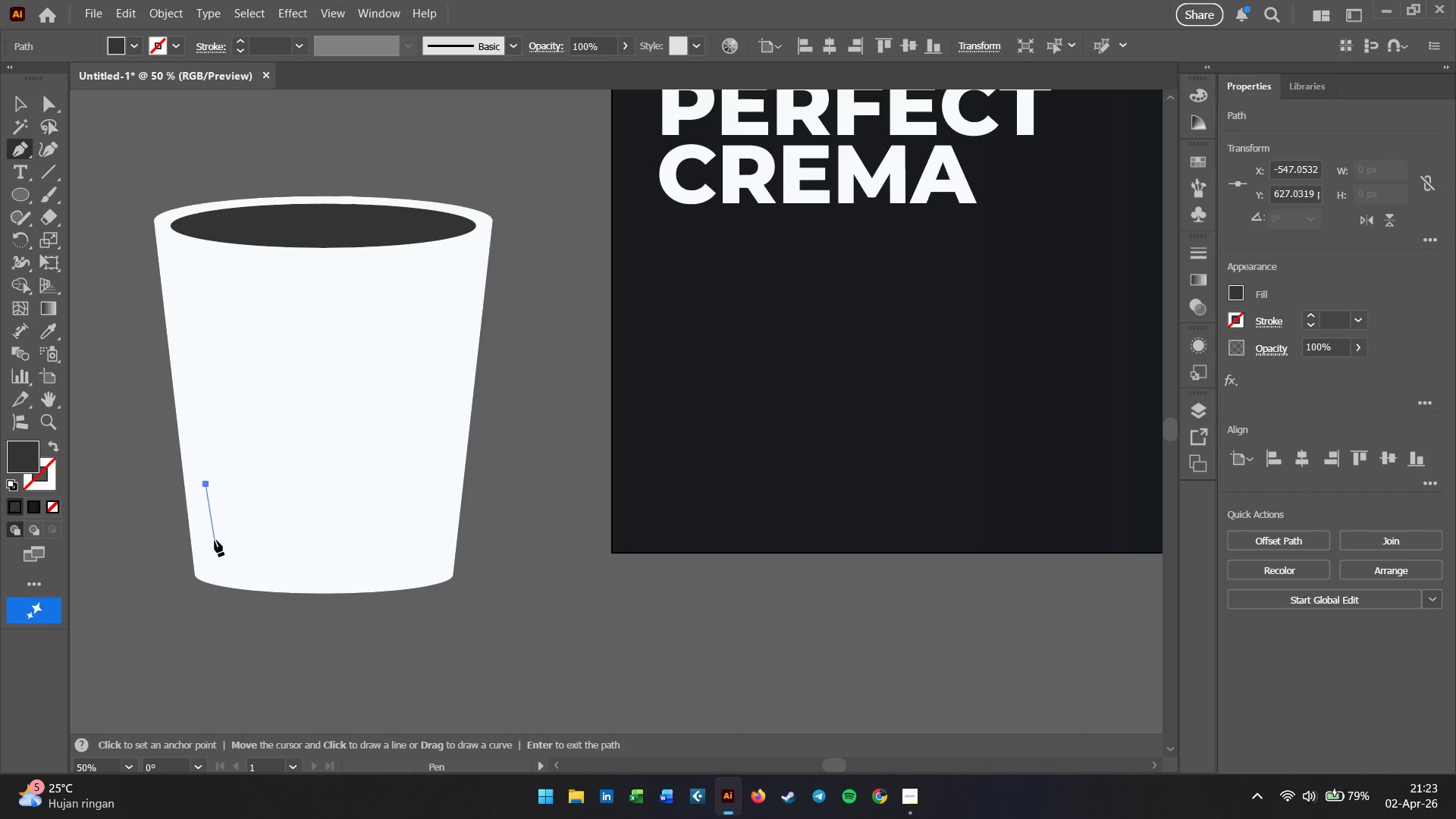 
wait(6.58)
 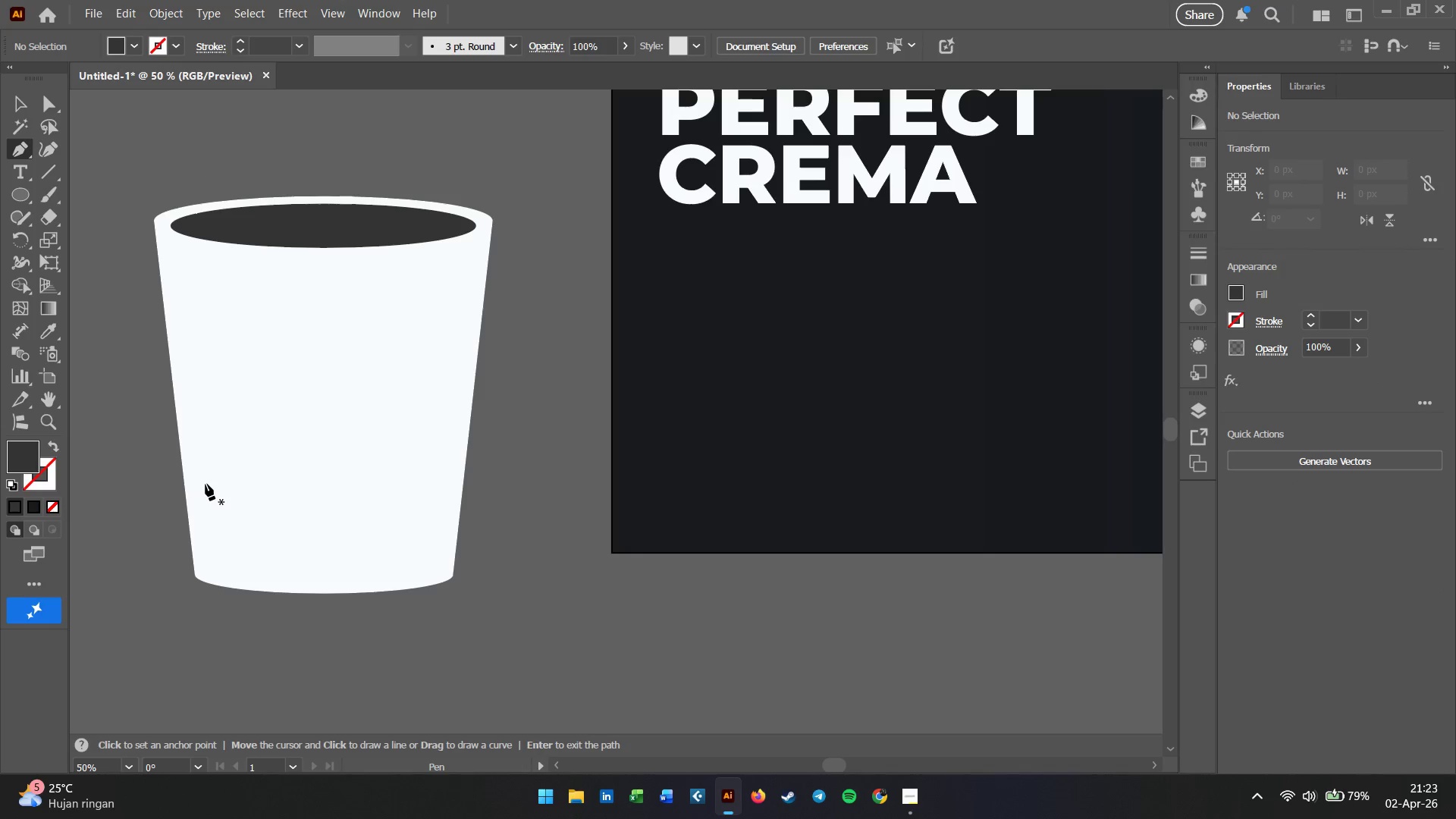 
left_click([213, 545])
 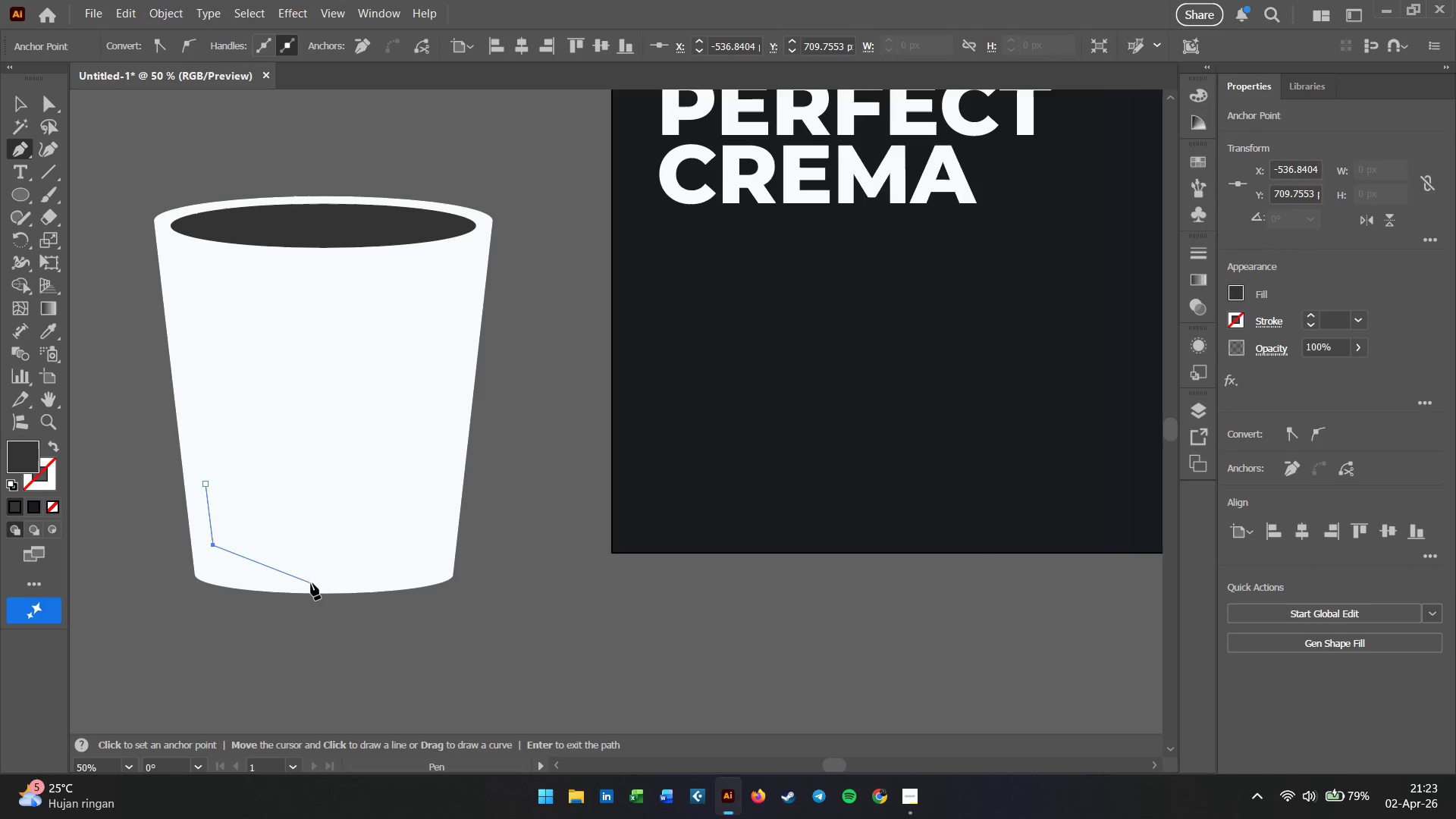 
left_click([311, 583])
 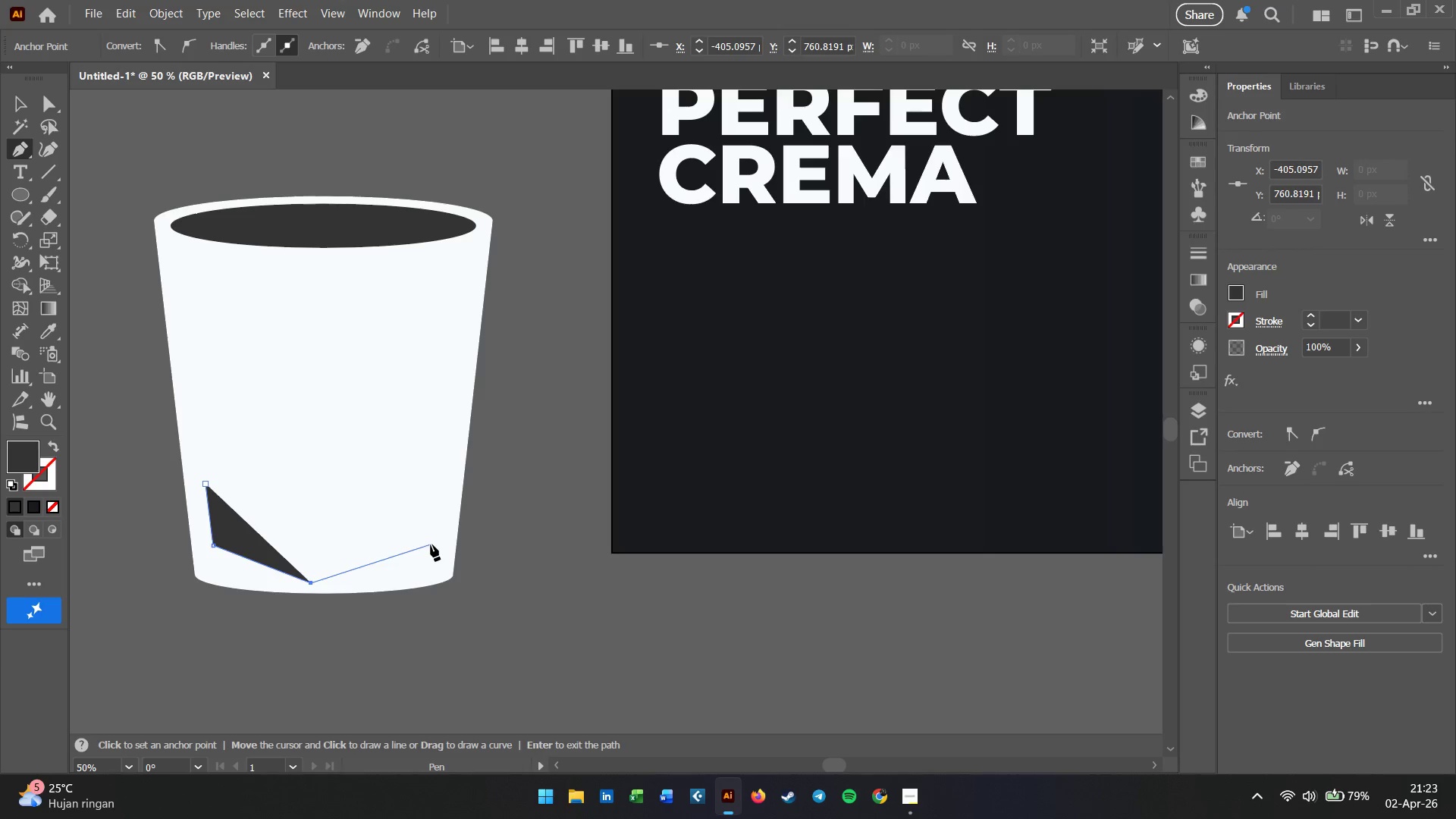 
left_click([431, 544])
 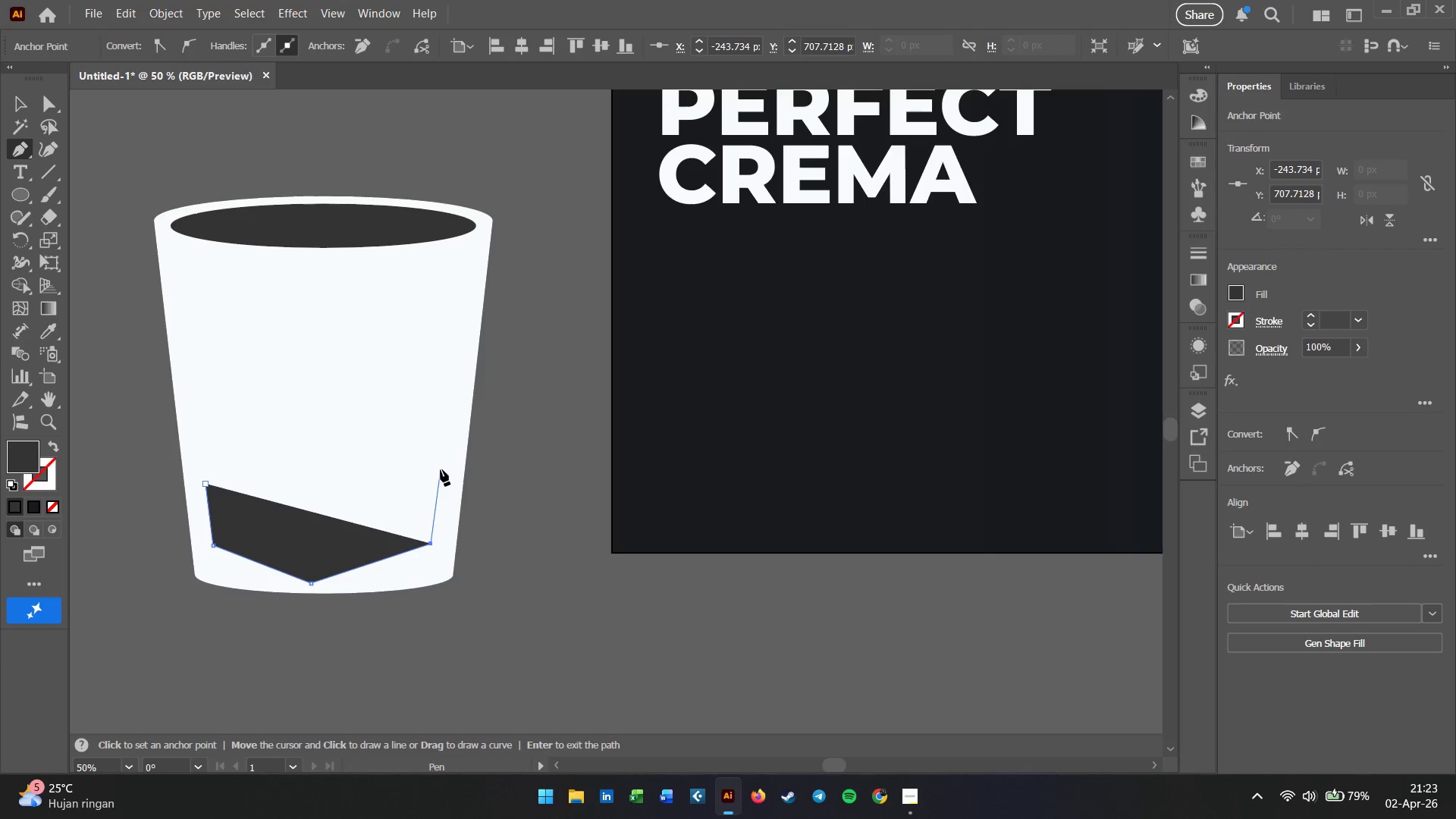 
left_click([441, 482])
 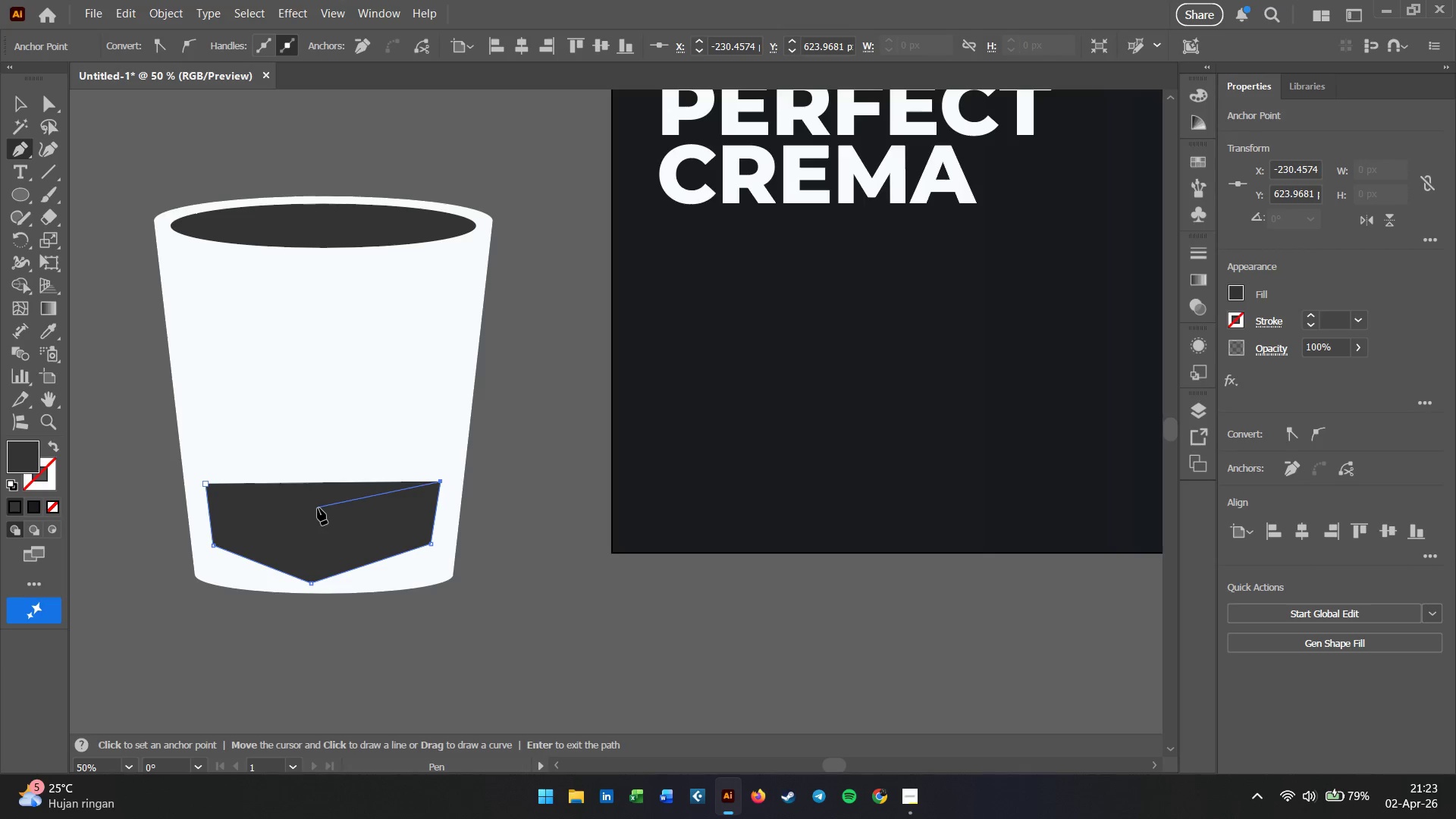 
left_click([319, 516])
 